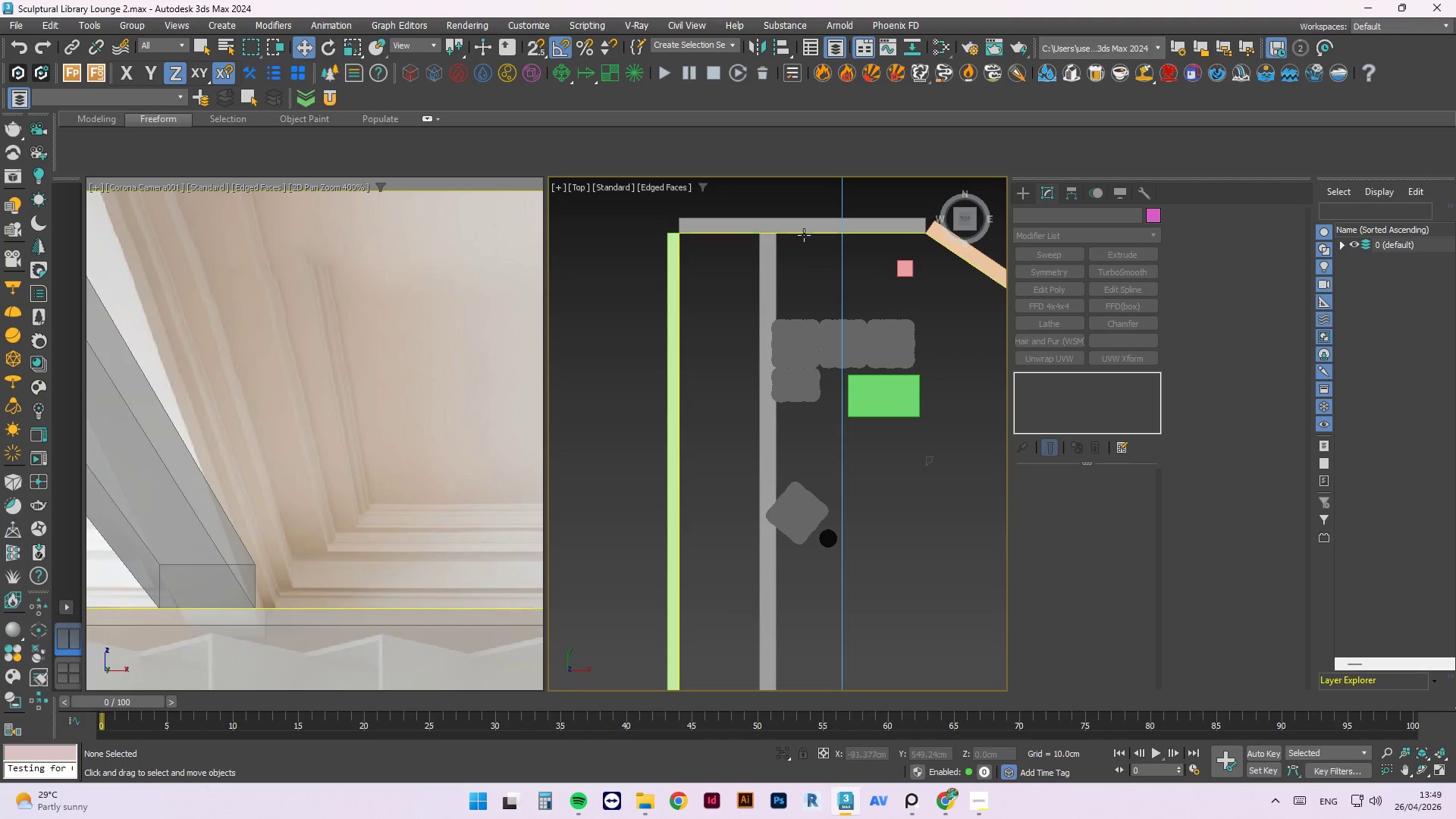 
left_click([803, 234])
 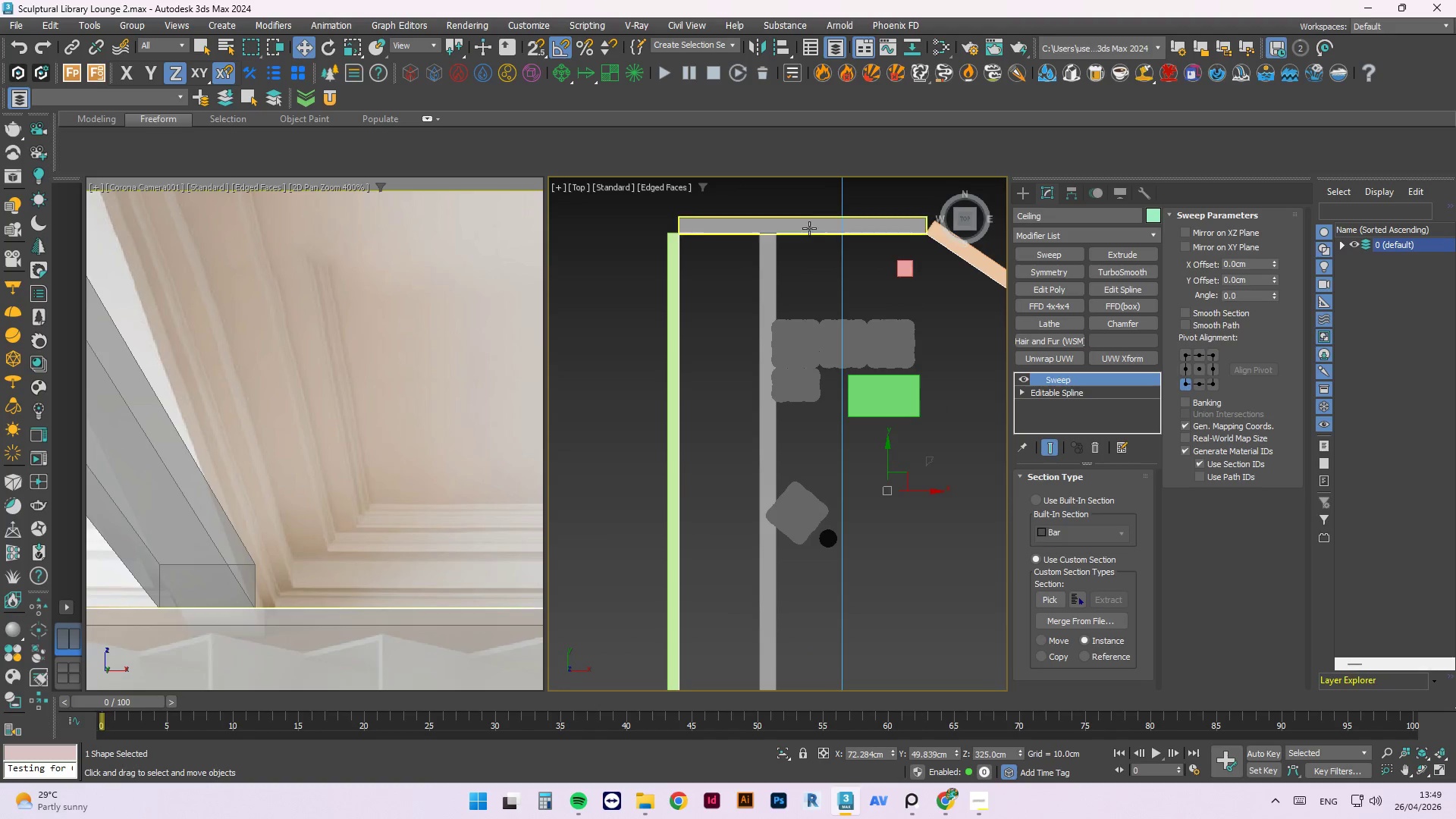 
scroll: coordinate [809, 228], scroll_direction: down, amount: 2.0
 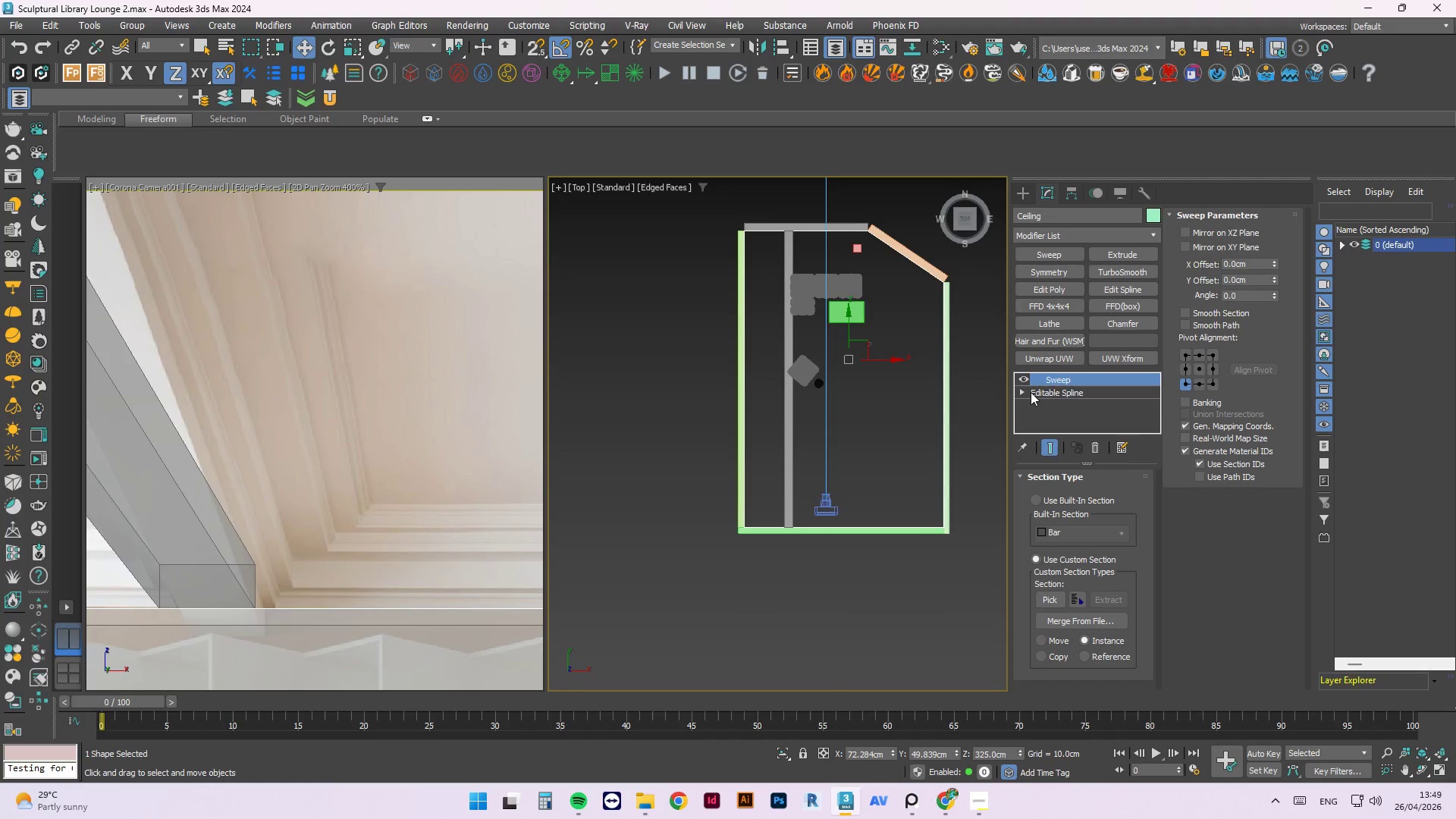 
left_click([1102, 451])
 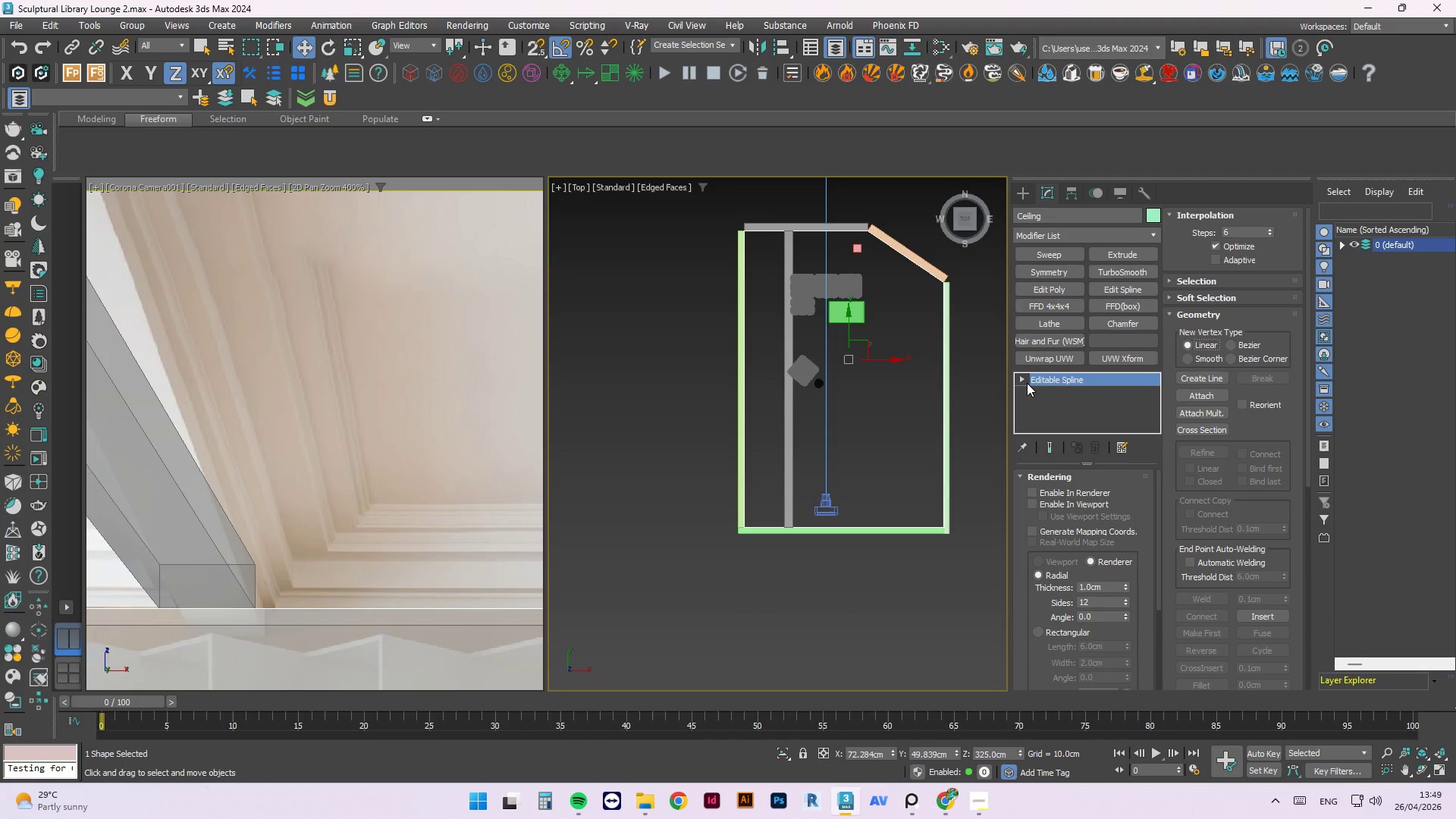 
left_click([1023, 380])
 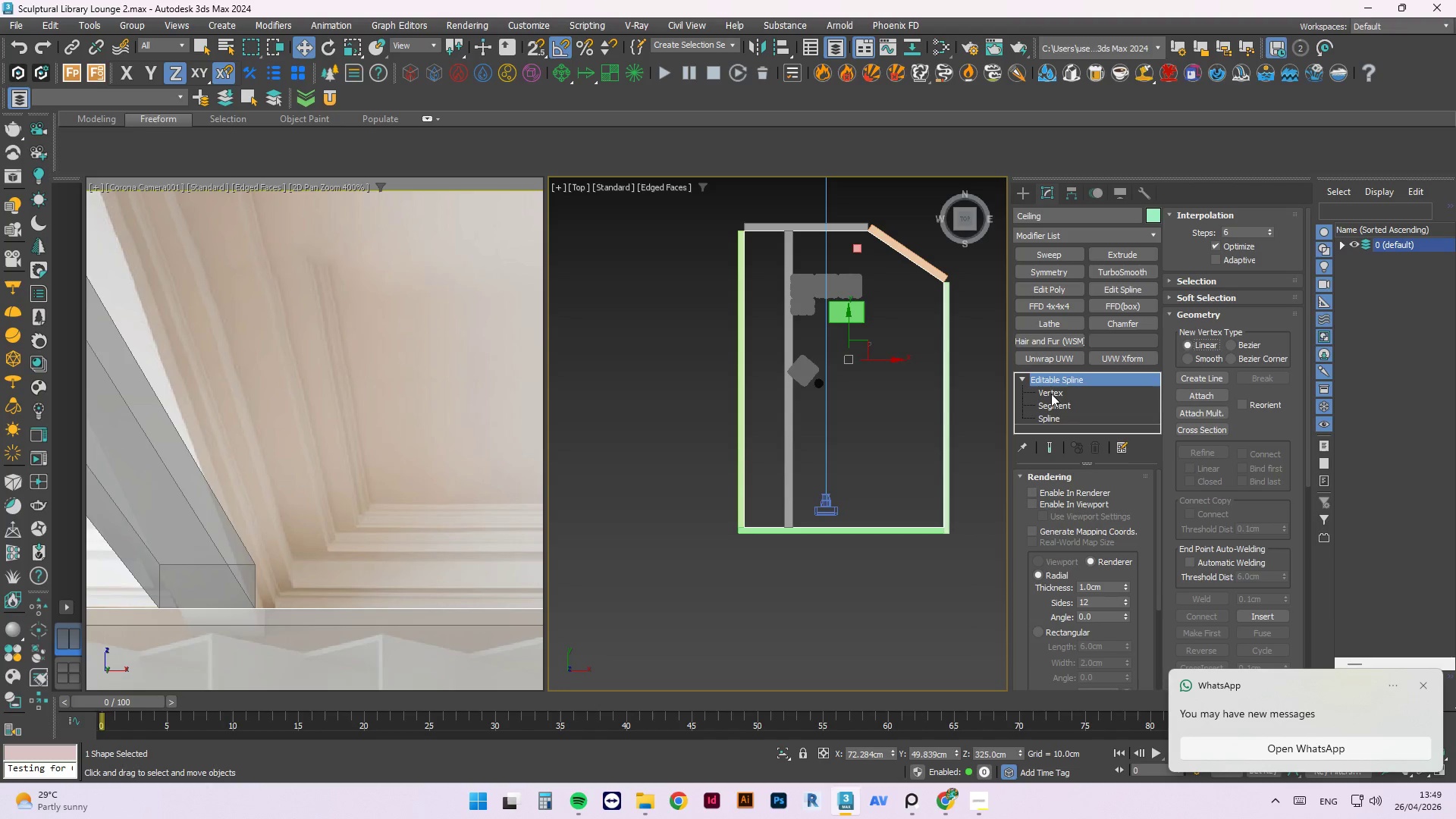 
left_click([1051, 394])
 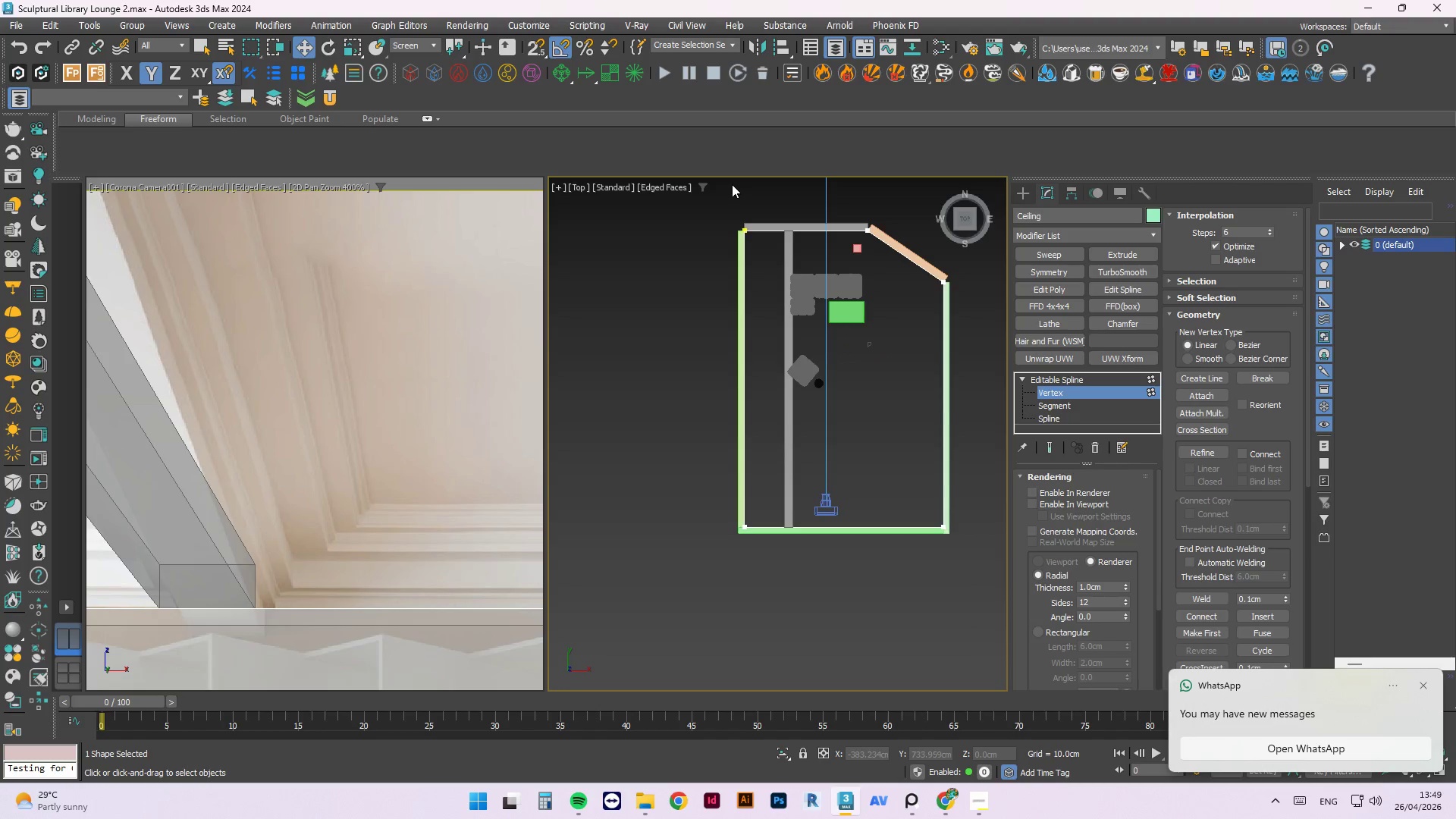 
left_click_drag(start_coordinate=[714, 196], to_coordinate=[780, 641])
 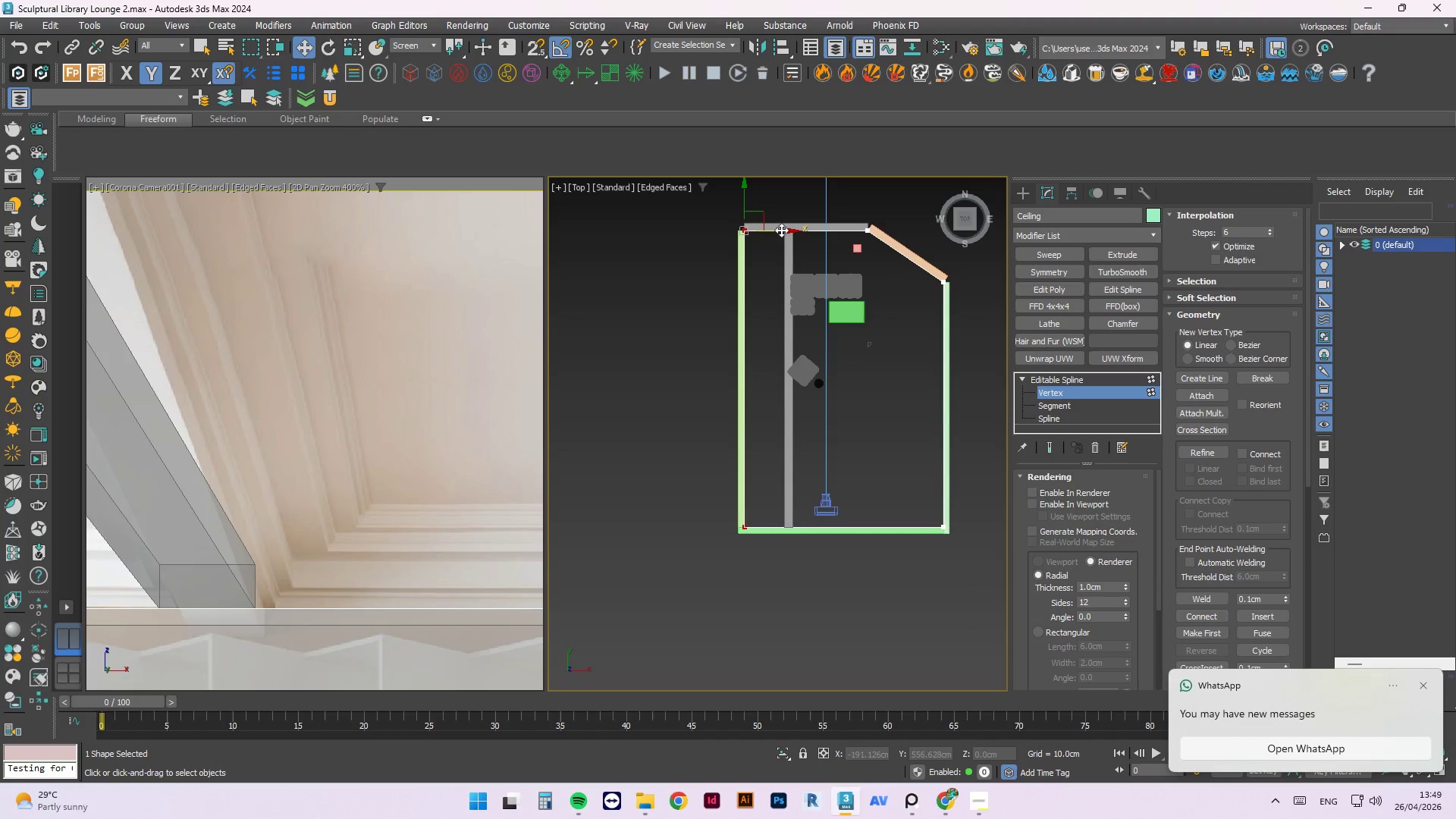 
left_click_drag(start_coordinate=[781, 230], to_coordinate=[858, 237])
 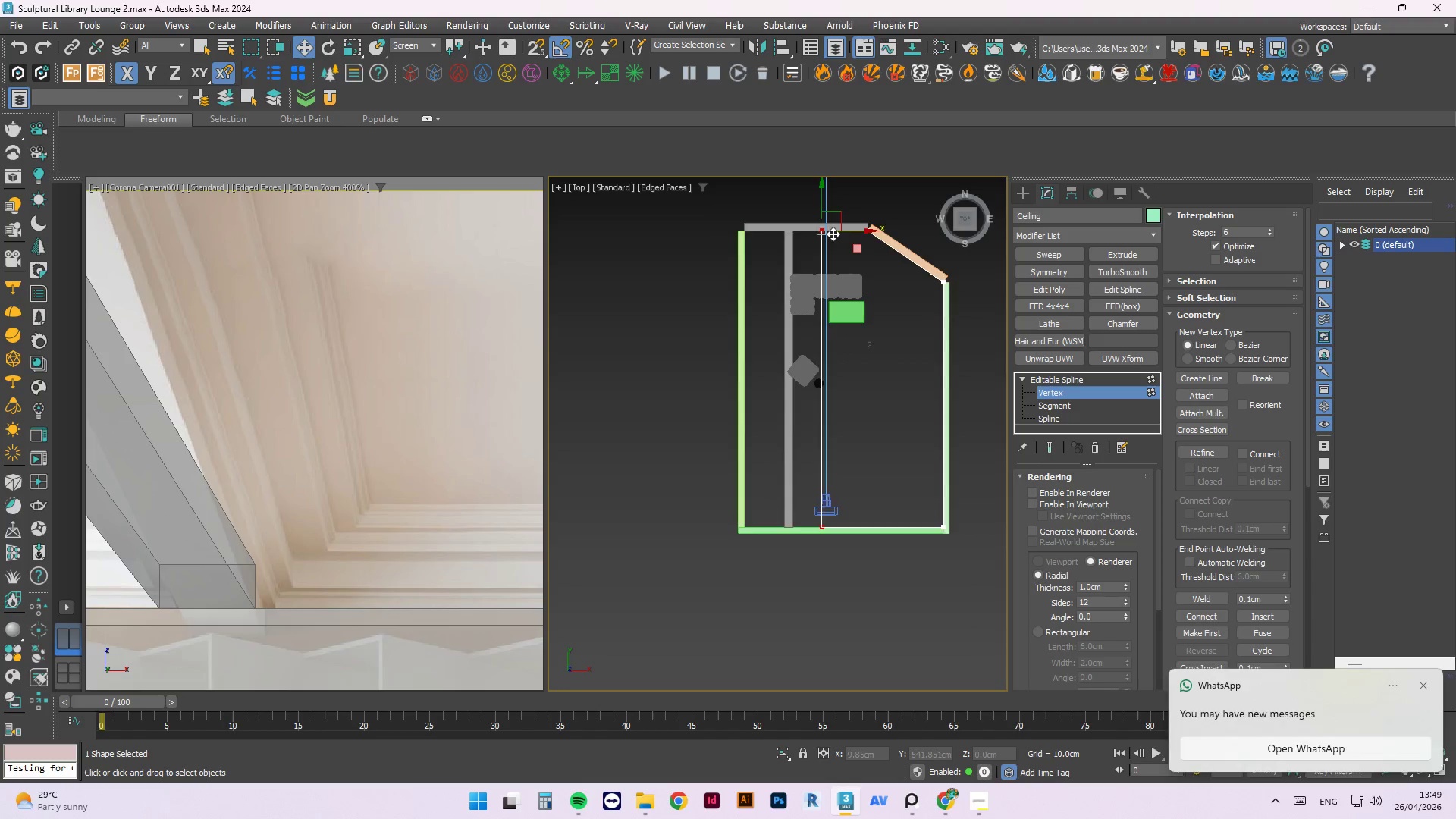 
scroll: coordinate [829, 231], scroll_direction: up, amount: 2.0
 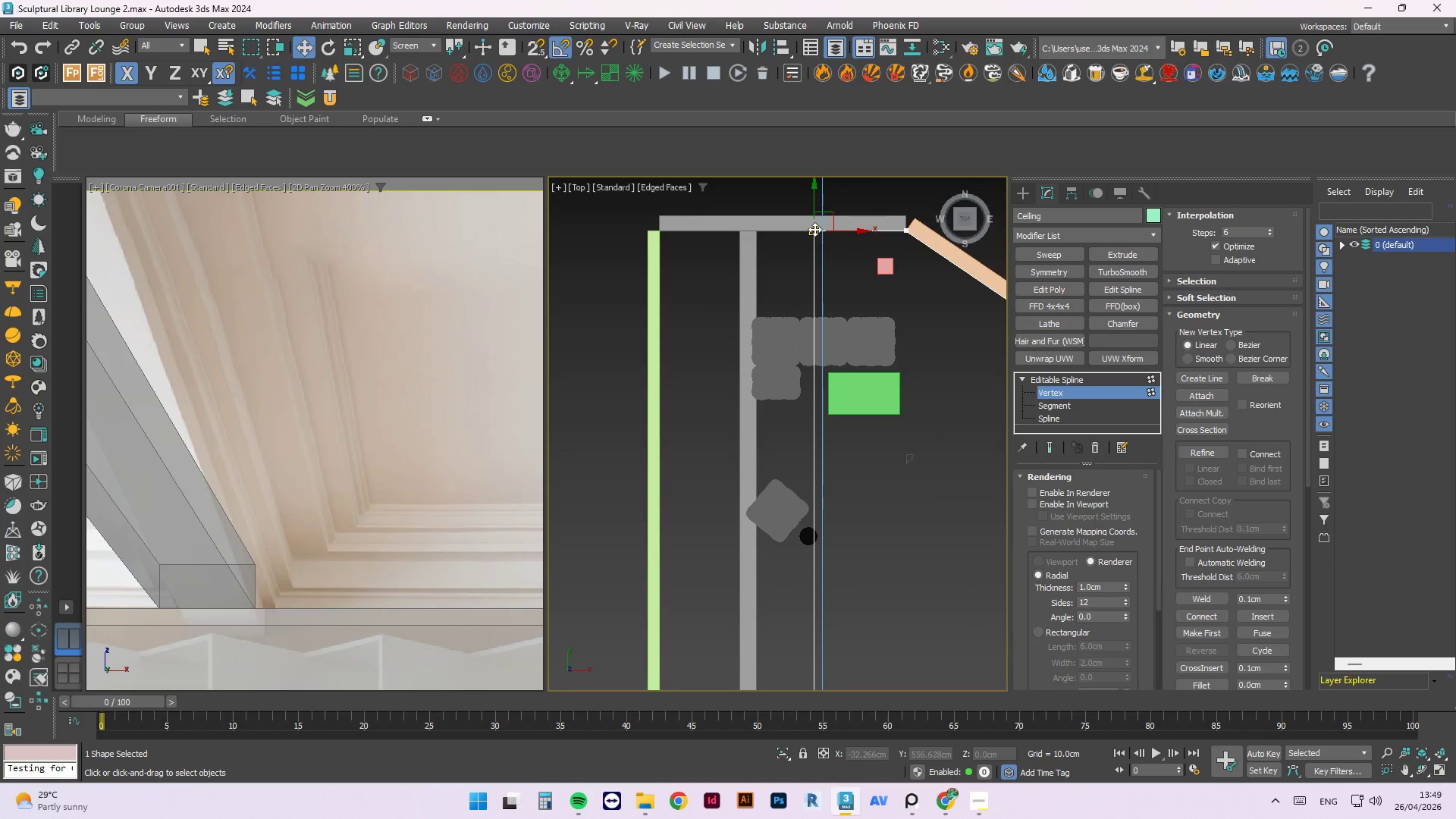 
wait(8.26)
 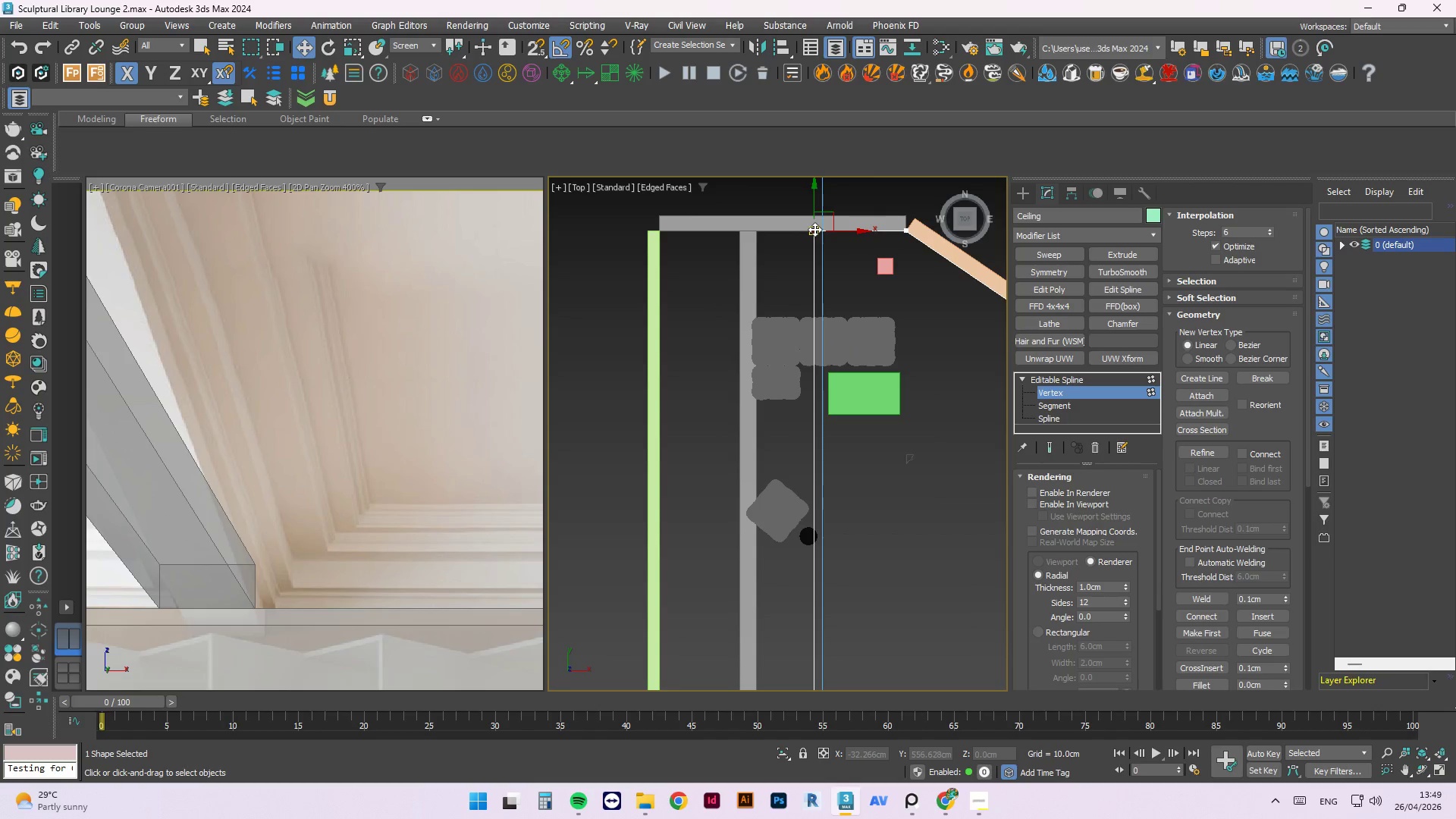 
left_click_drag(start_coordinate=[814, 234], to_coordinate=[782, 246])
 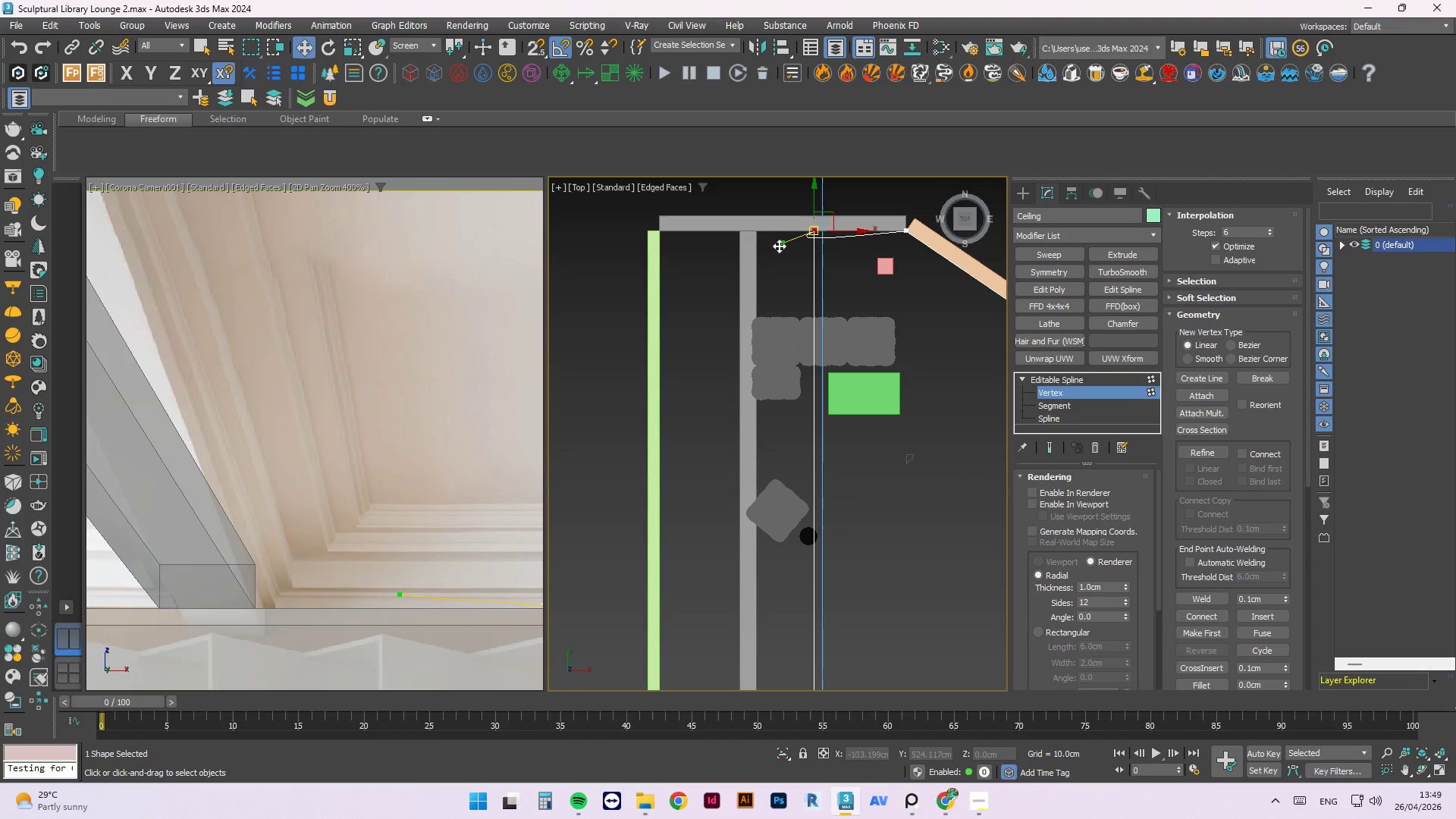 
key(Control+Z)
 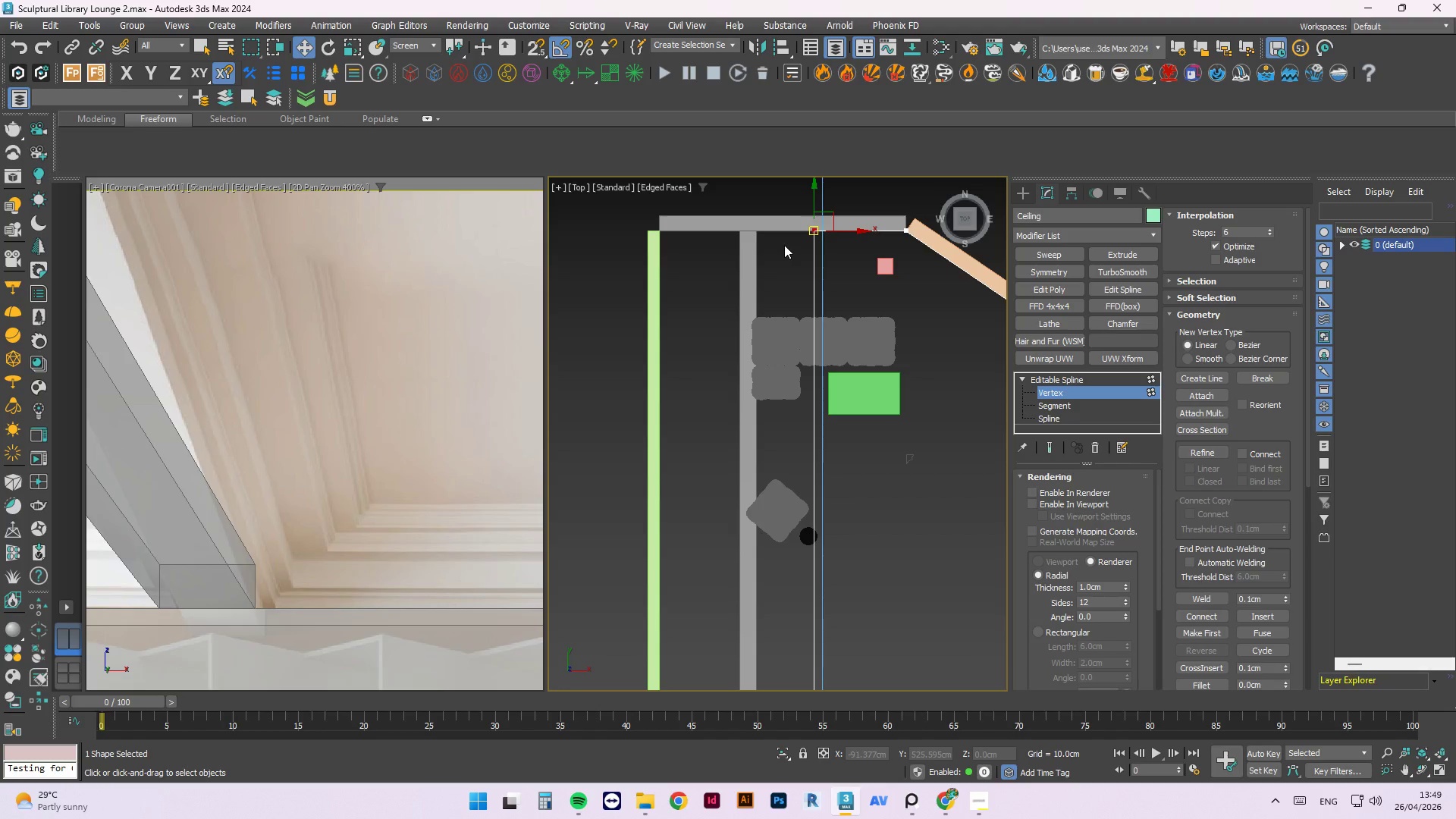 
wait(7.08)
 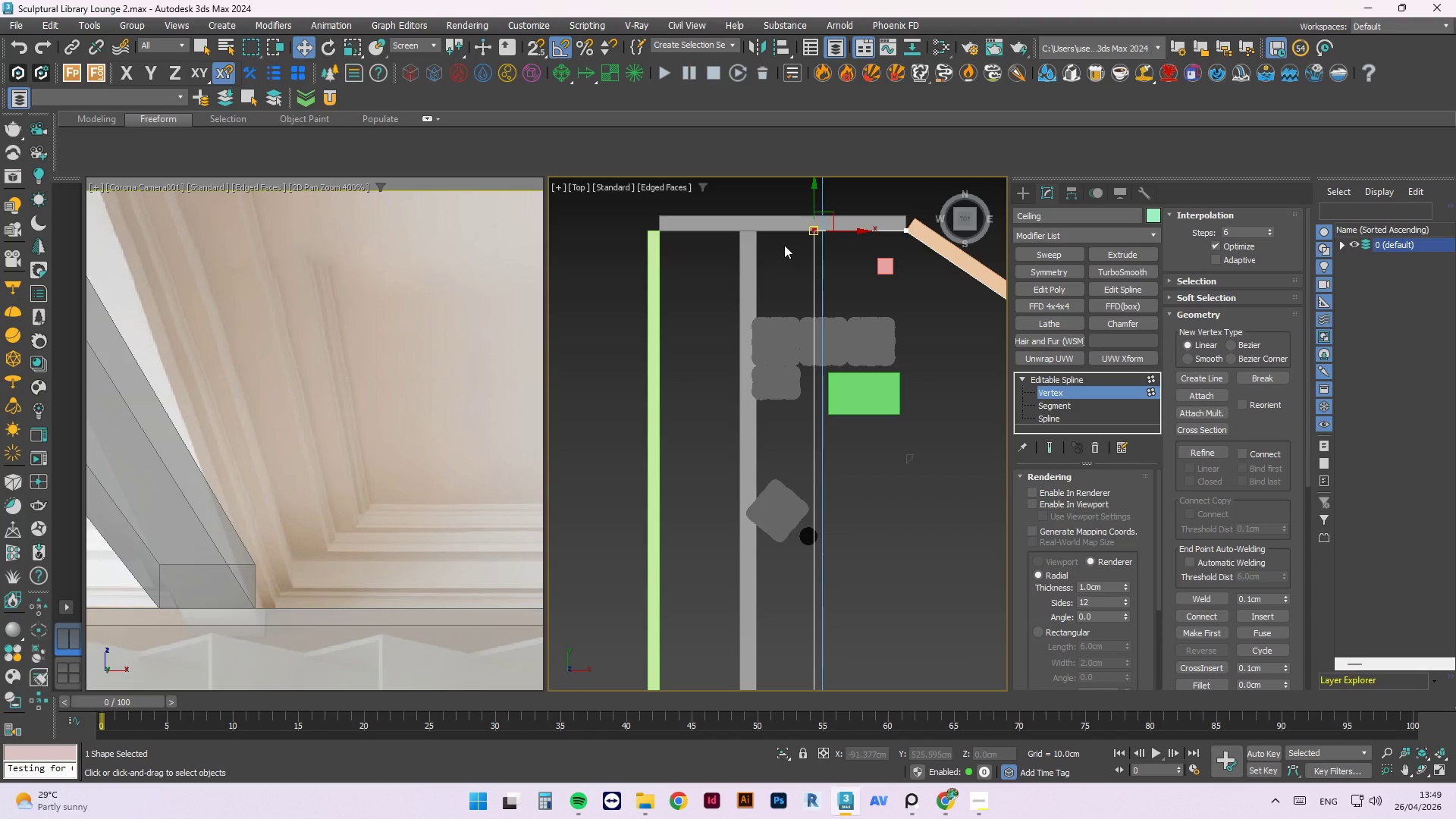 
left_click([486, 799])
 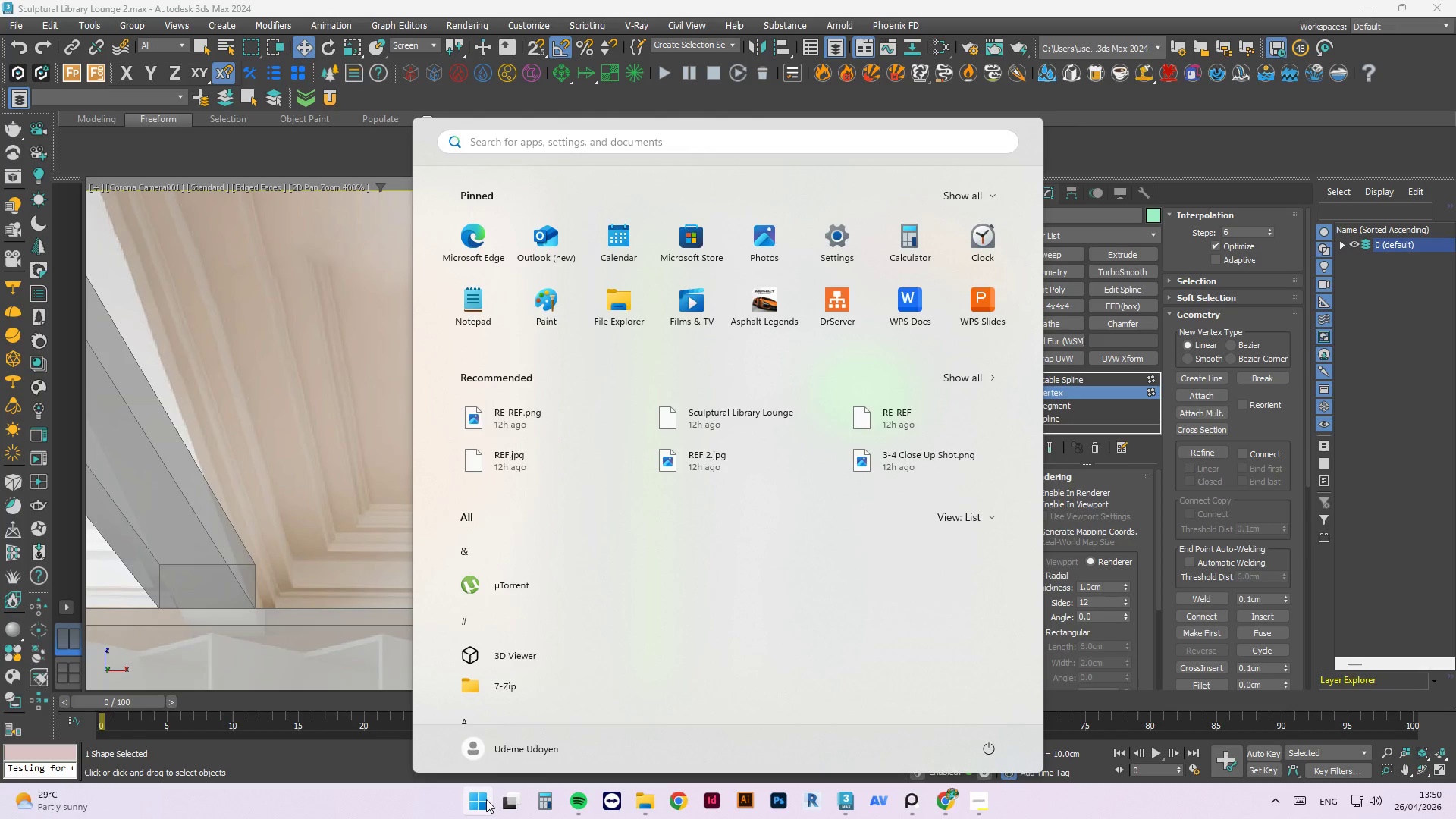 
type(what)
 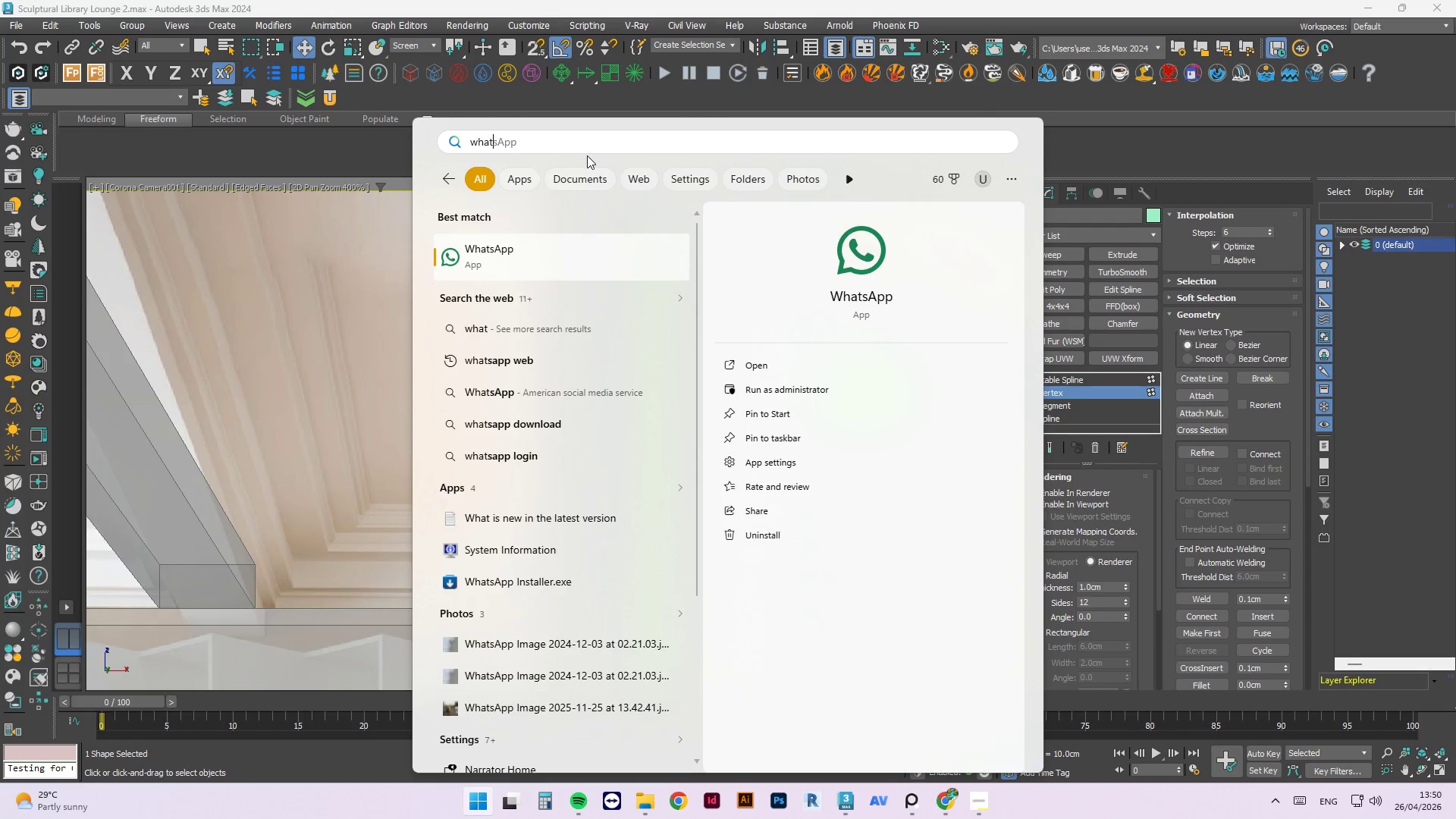 
left_click([572, 256])
 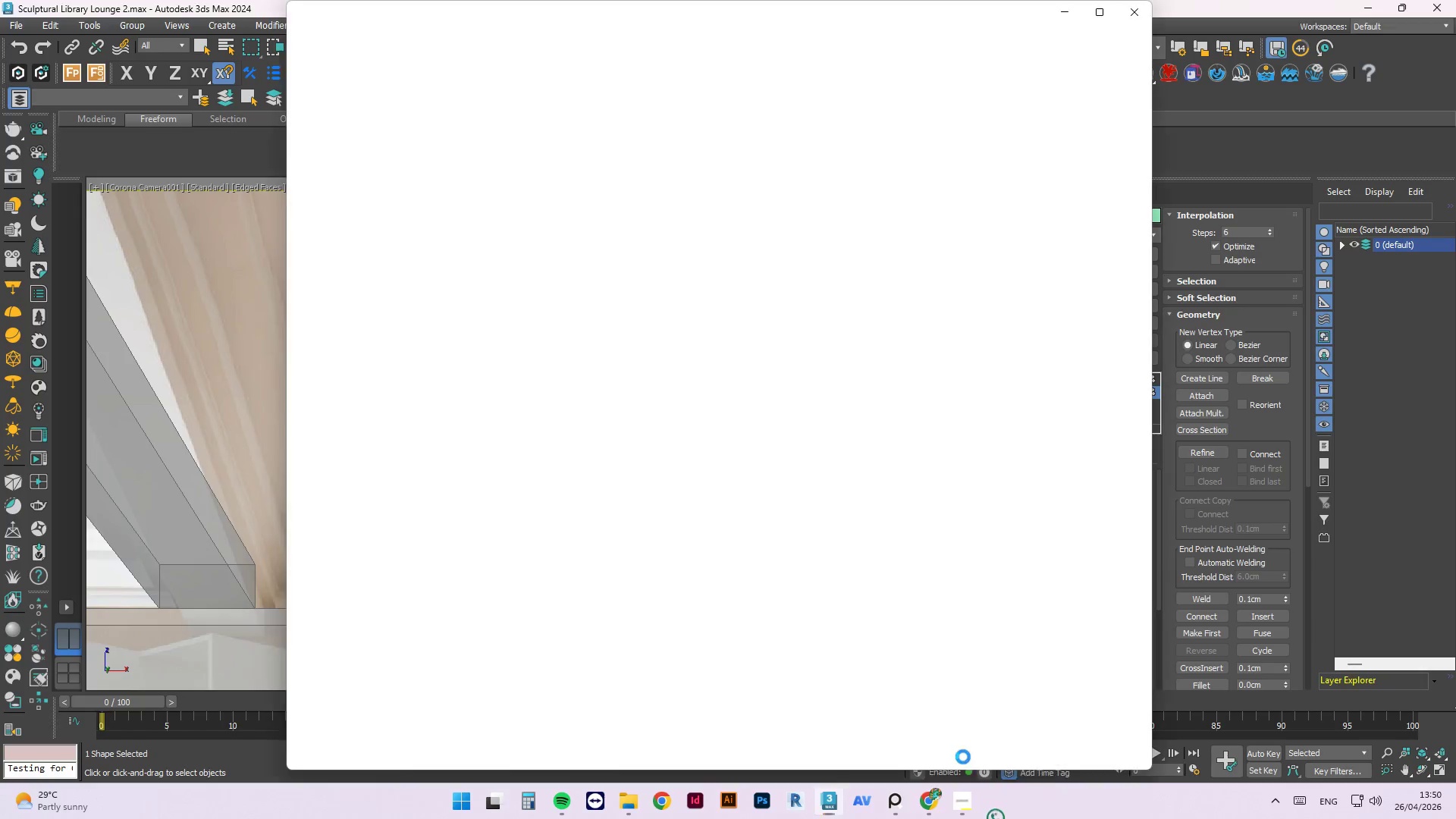 
mouse_move([754, 445])
 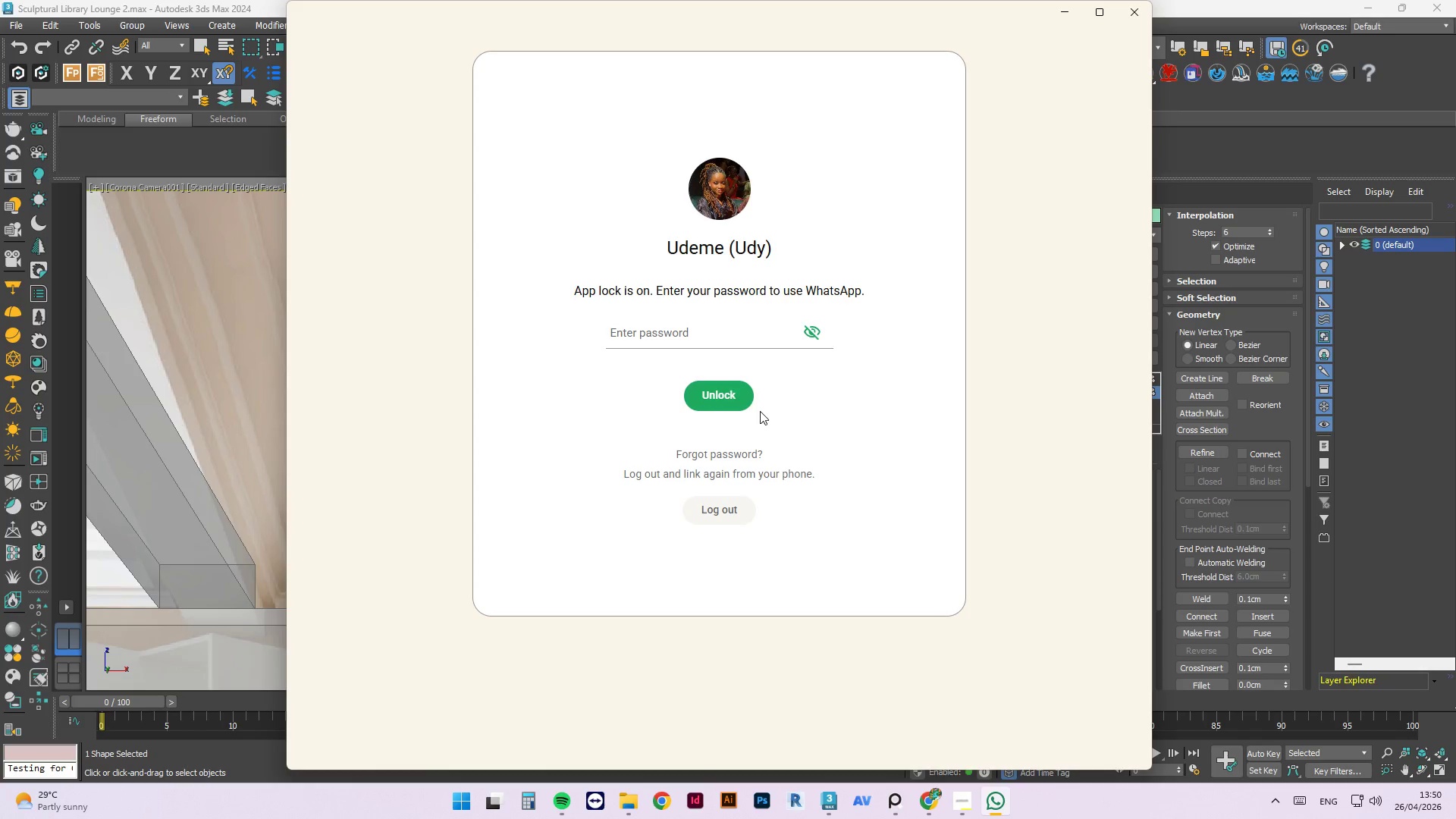 
left_click([716, 339])
 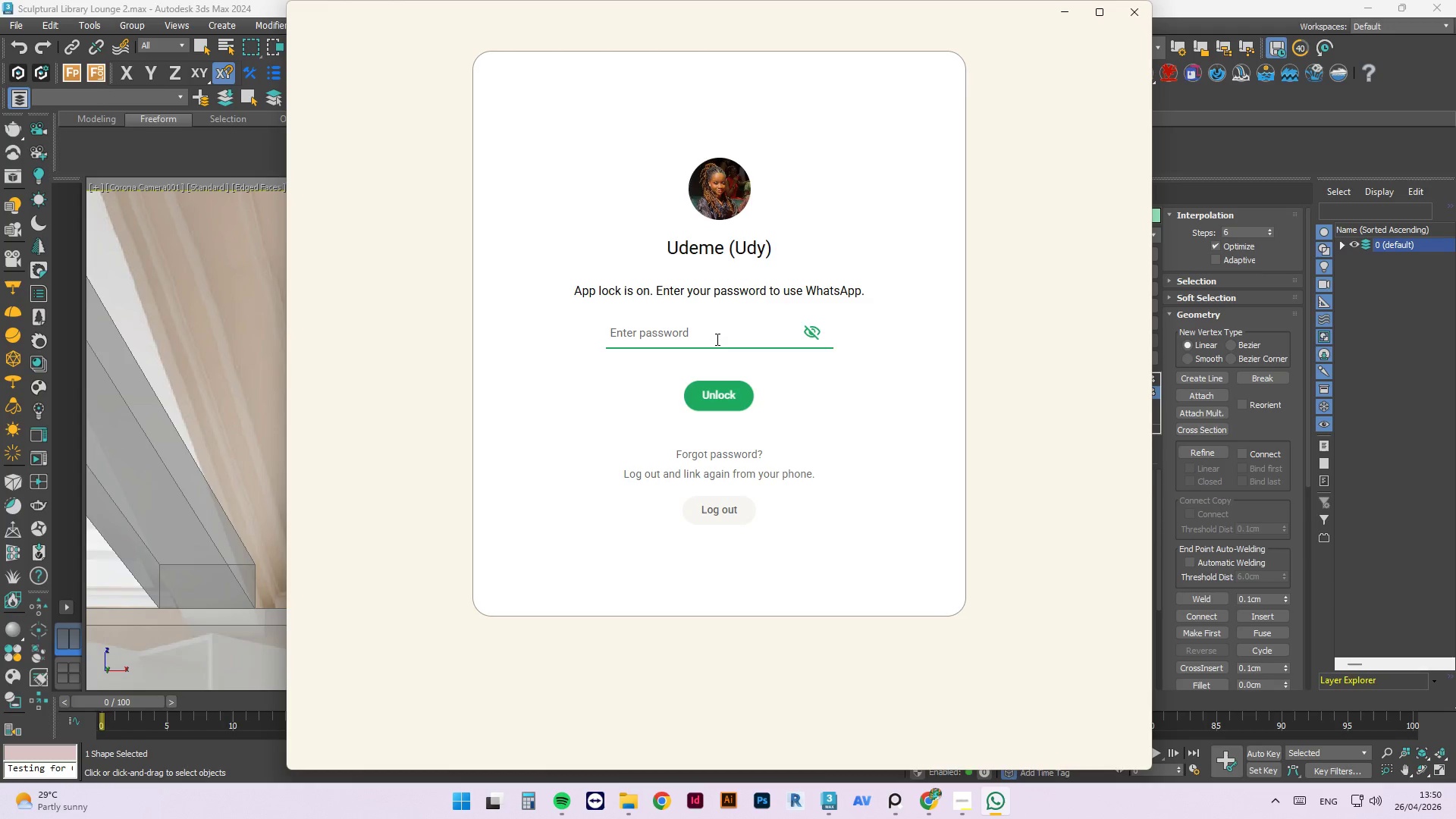 
type(Cheekytoes1`!)
 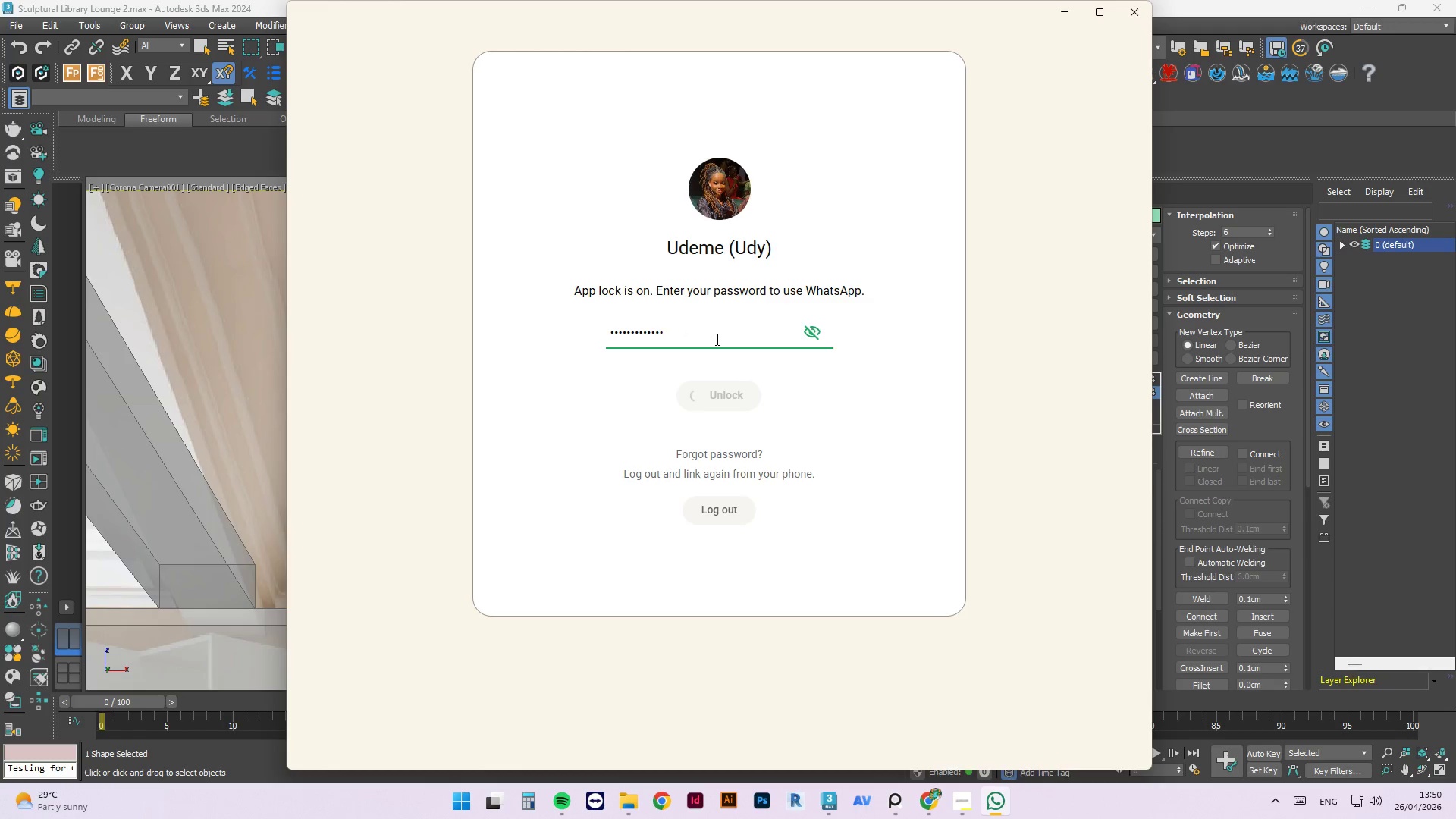 
 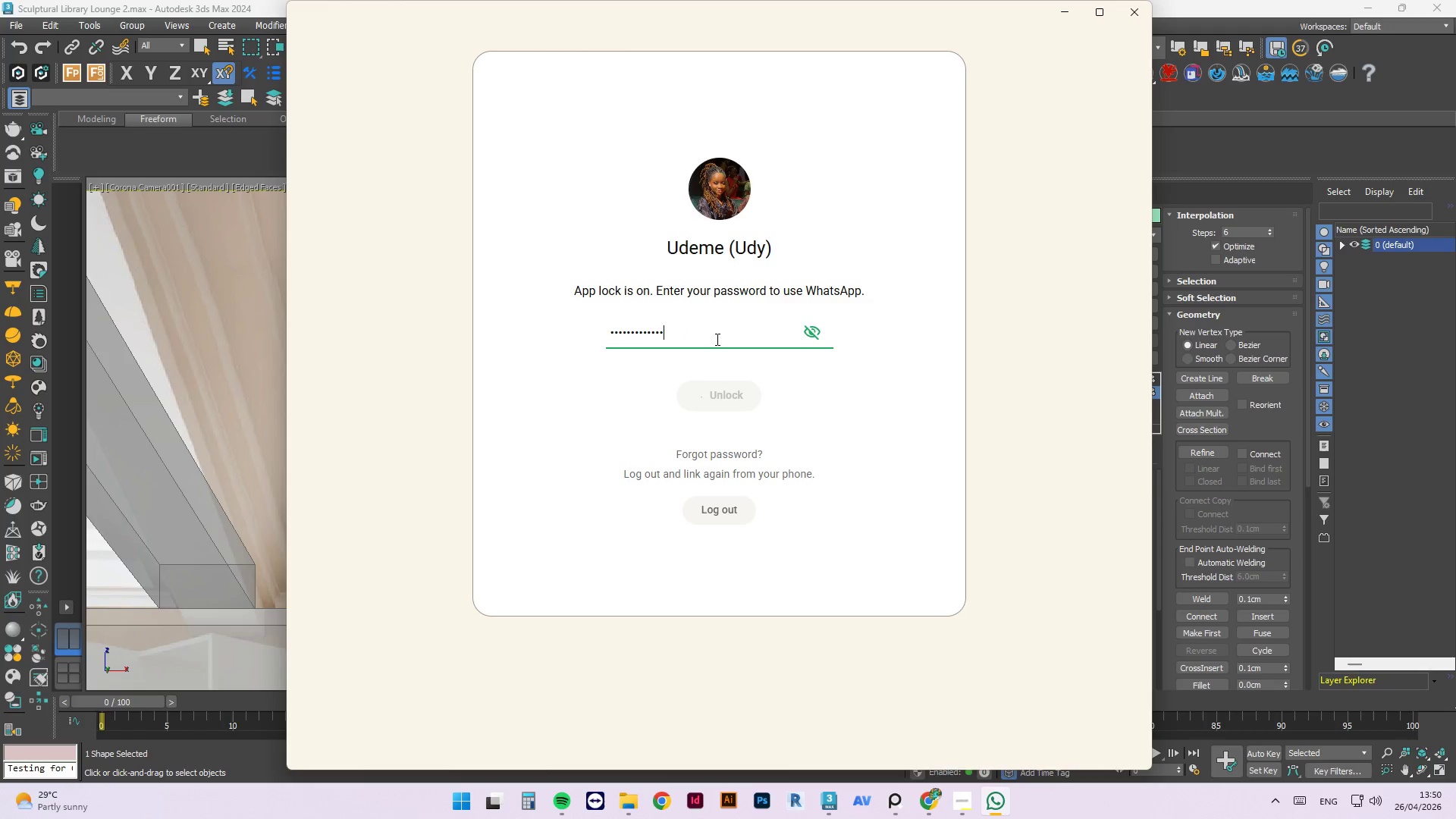 
key(Enter)
 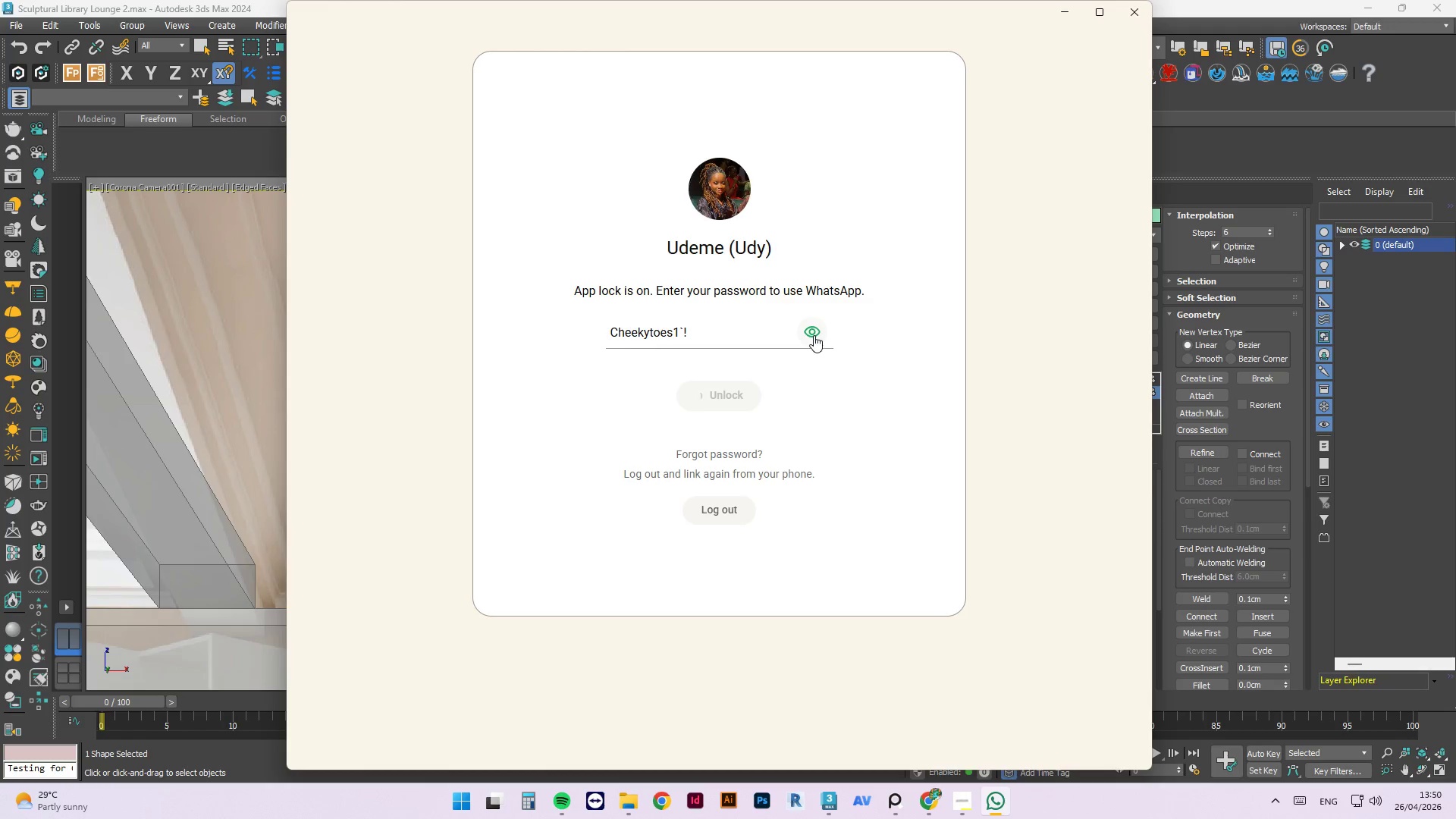 
left_click([679, 324])
 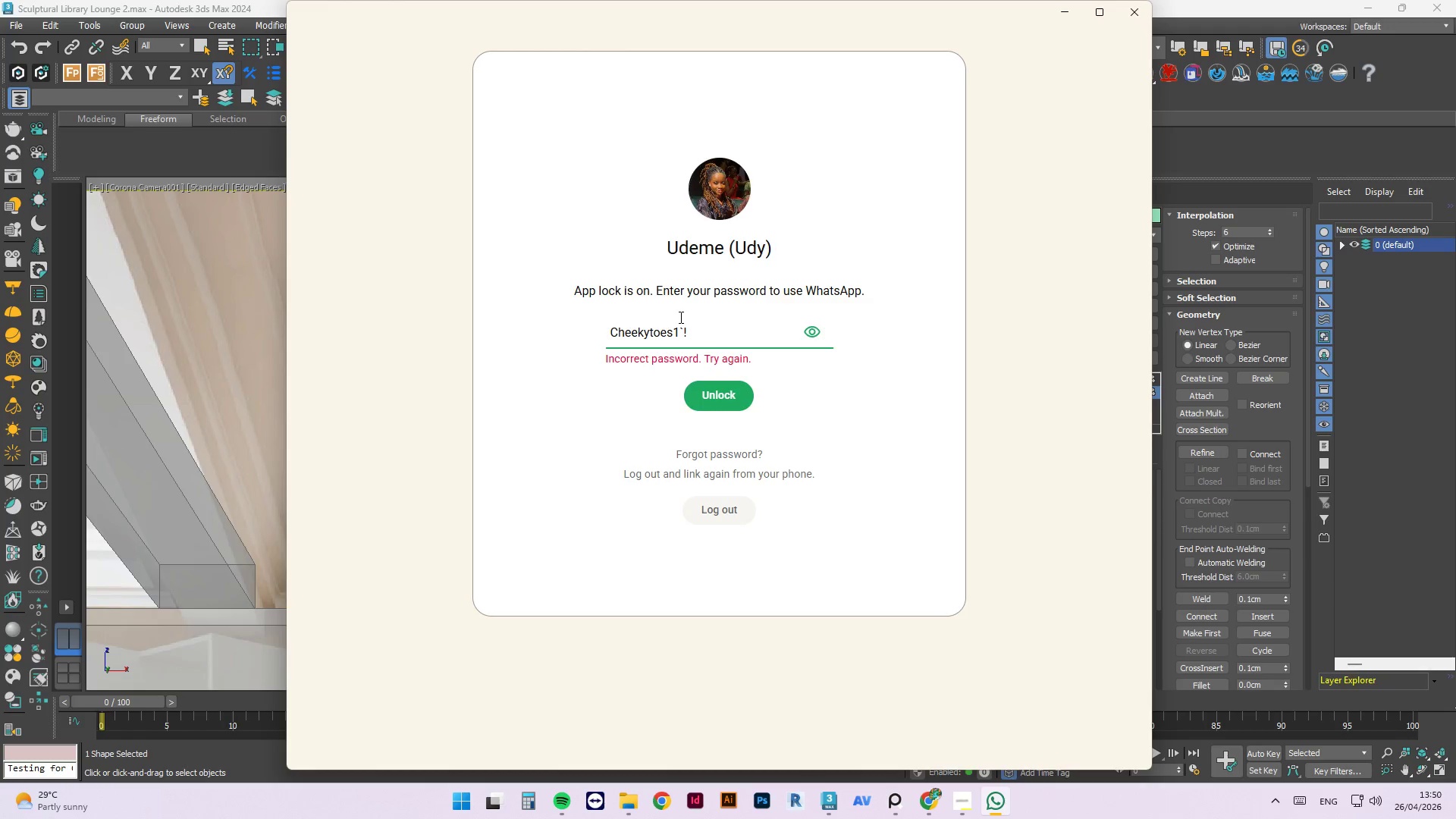 
key(Delete)
 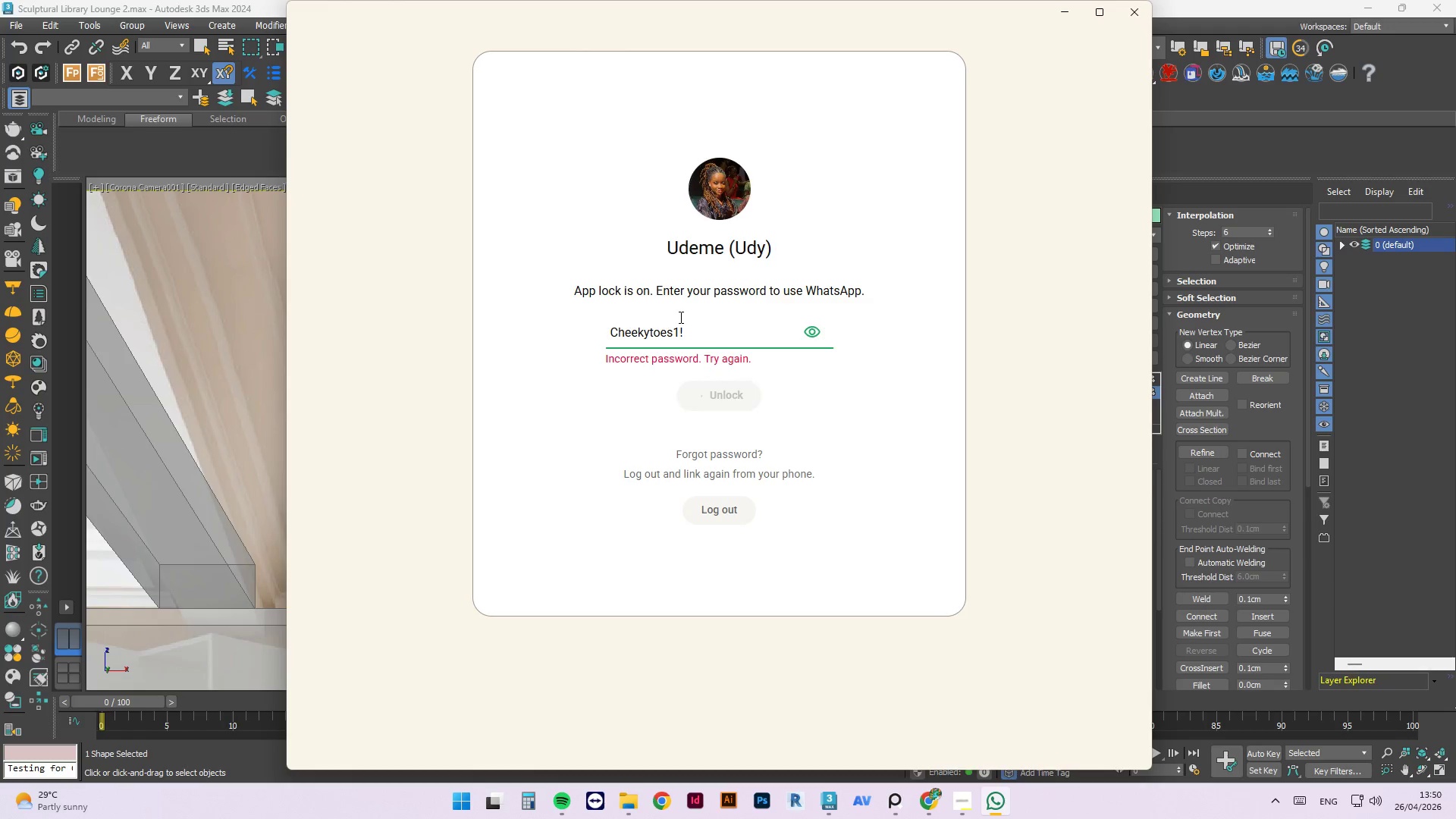 
key(Enter)
 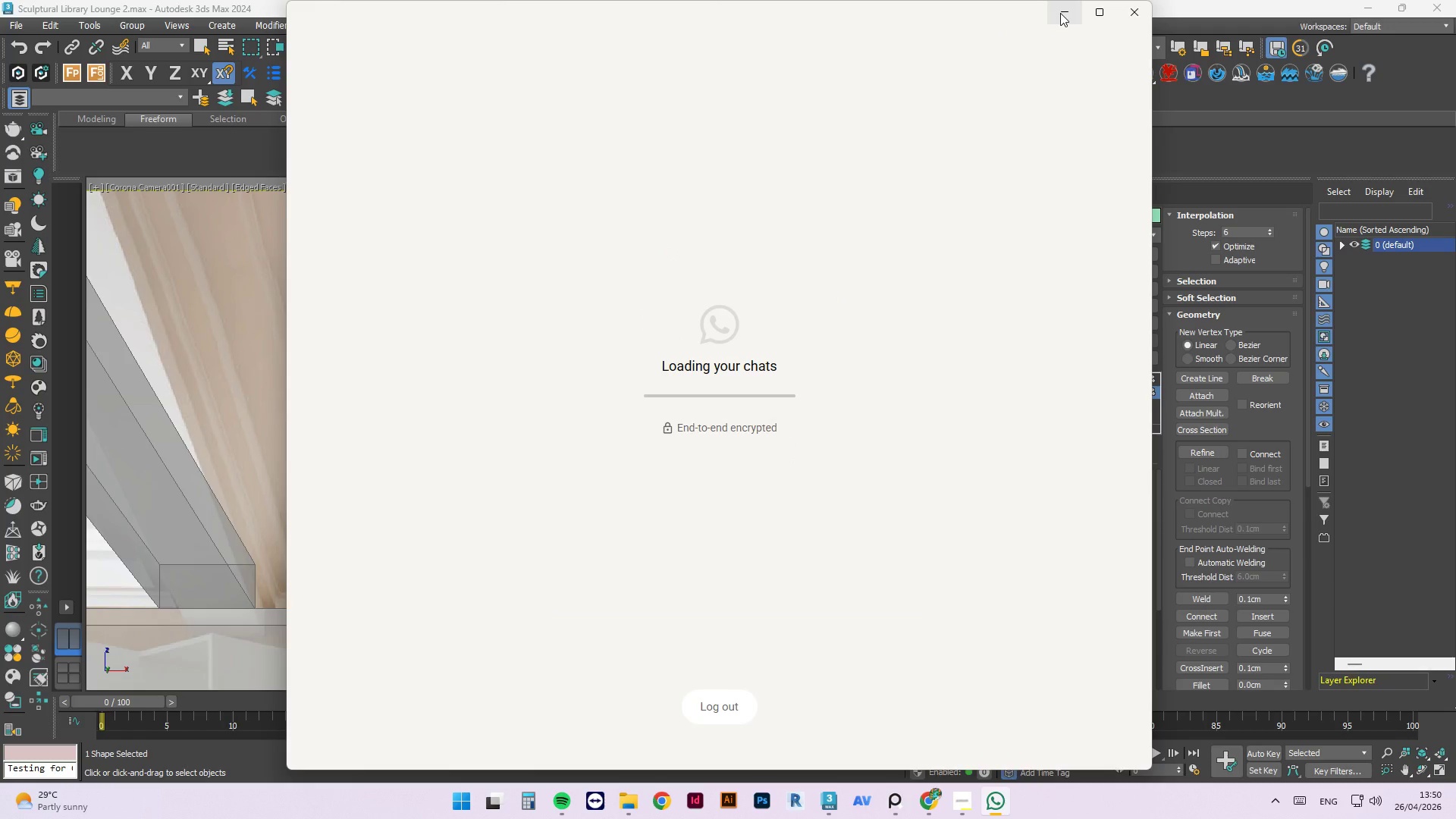 
left_click([1060, 13])
 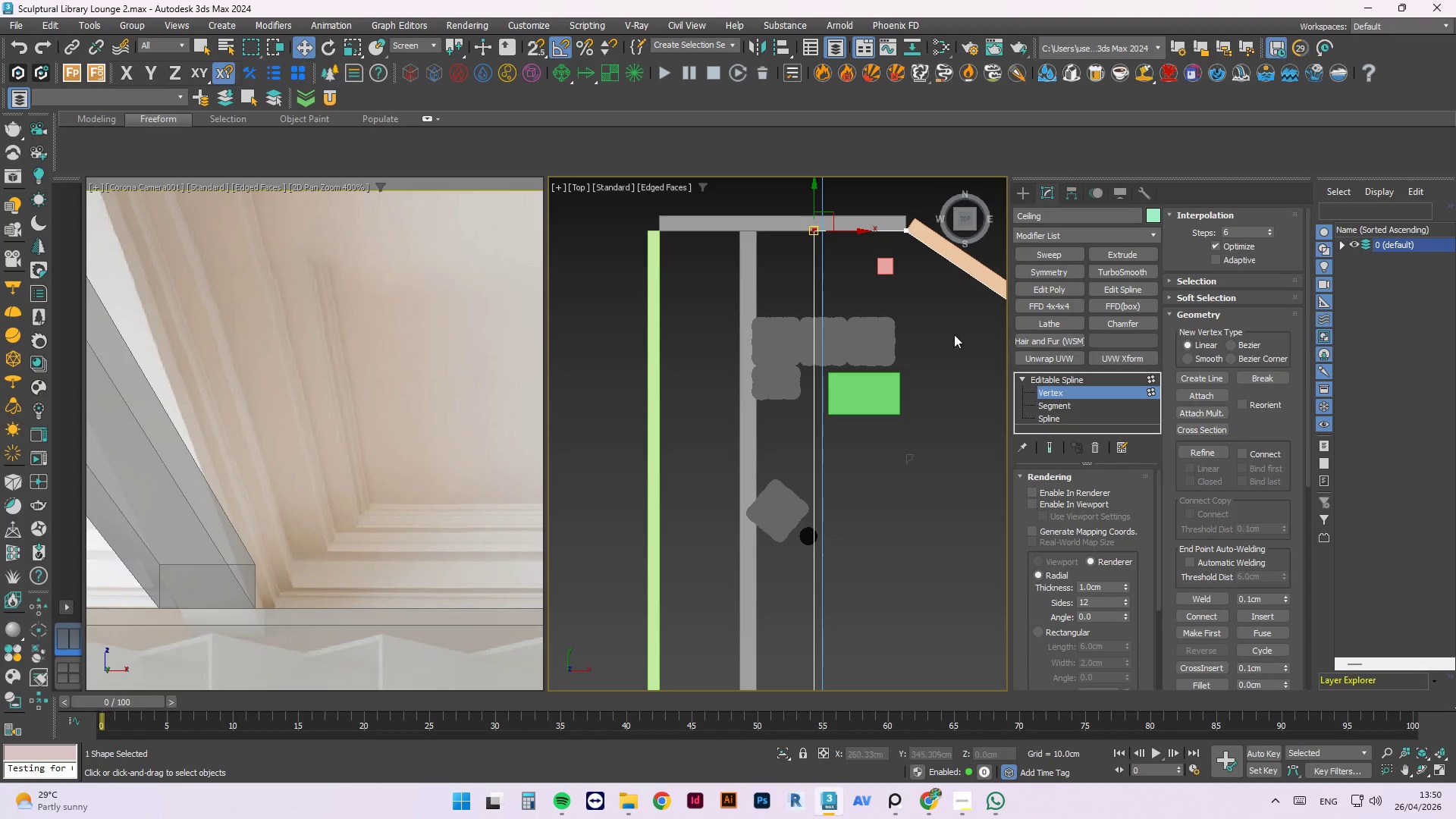 
scroll: coordinate [817, 235], scroll_direction: down, amount: 1.0
 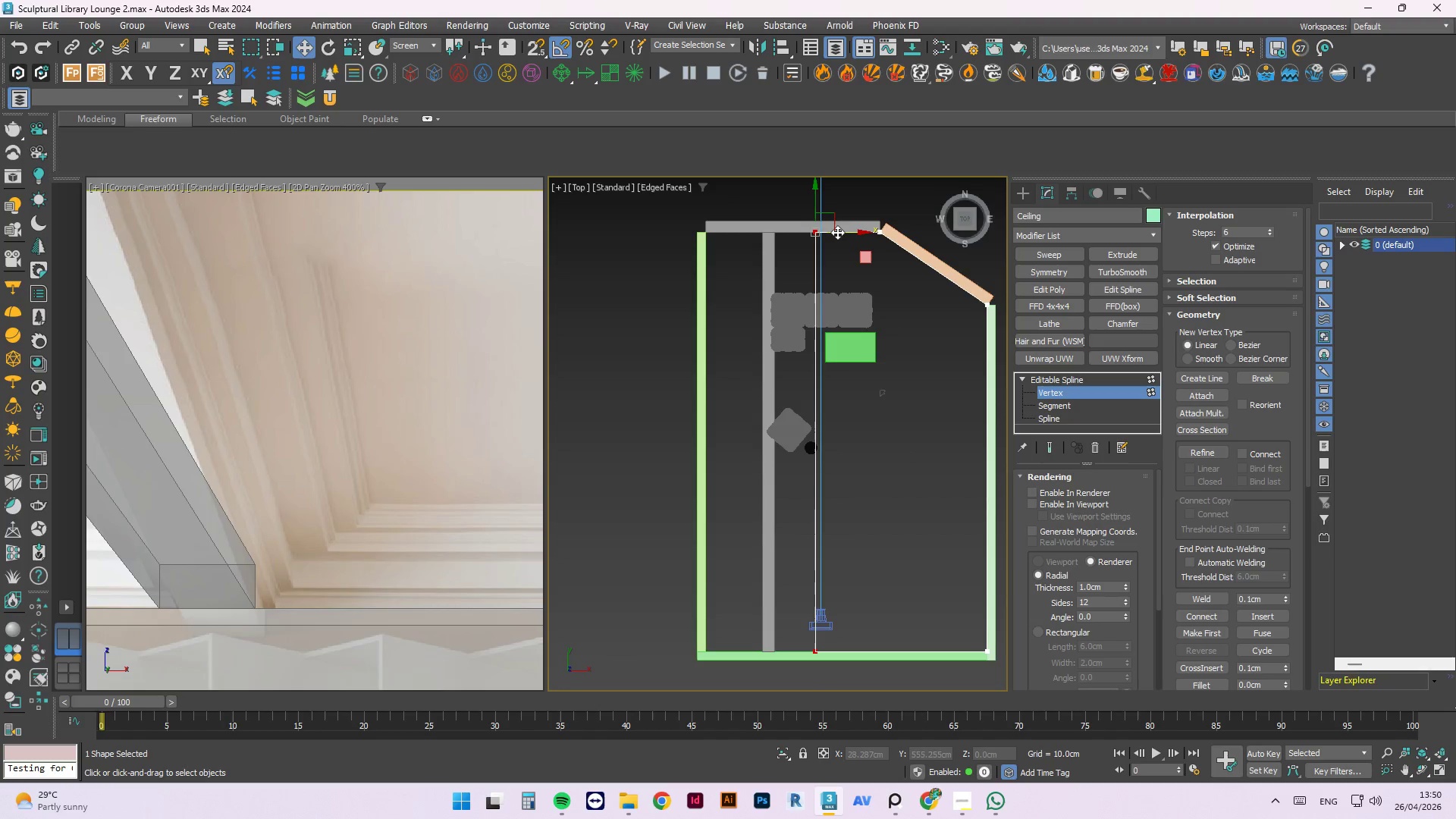 
left_click_drag(start_coordinate=[841, 234], to_coordinate=[808, 240])
 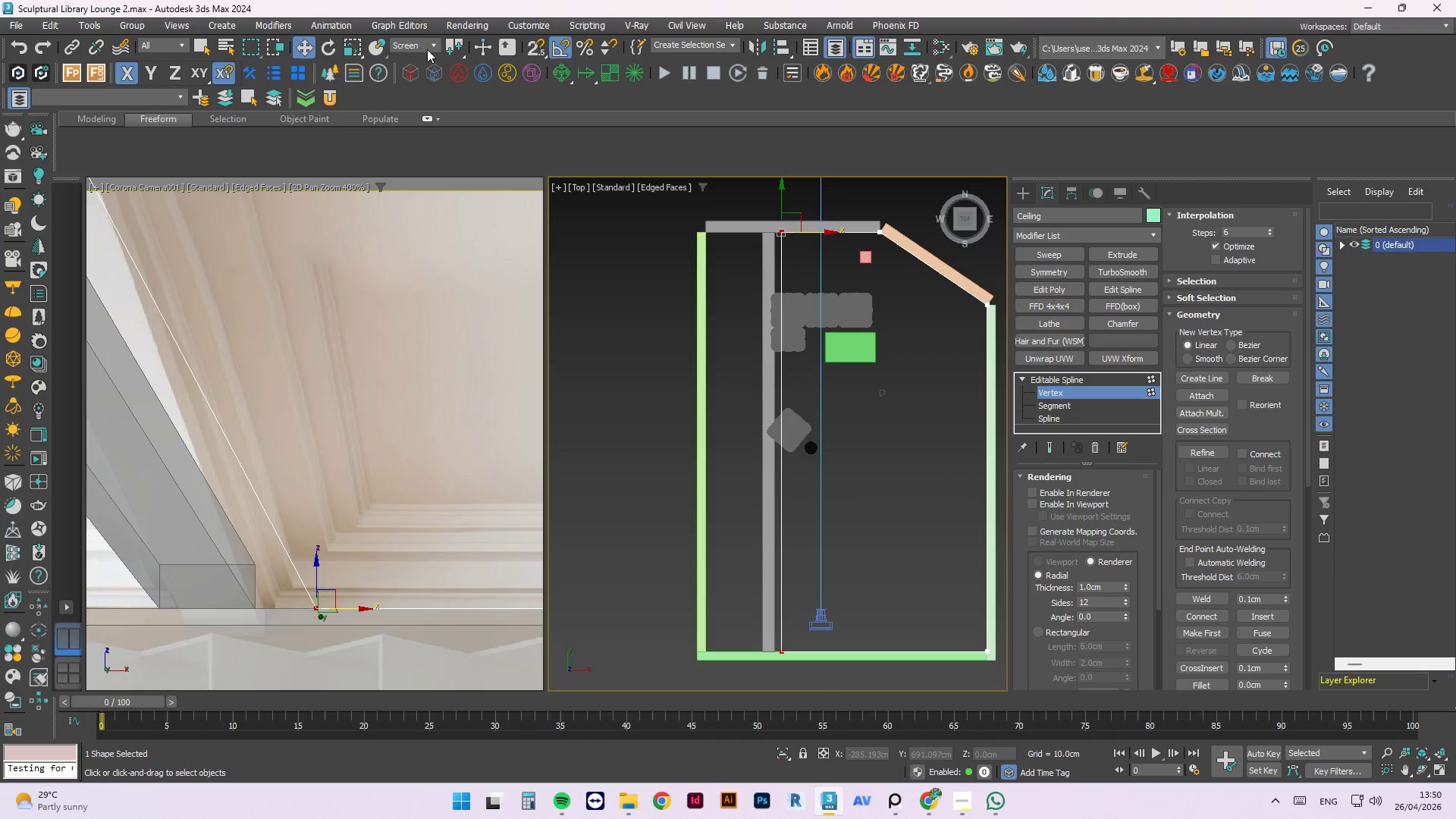 
left_click([415, 43])
 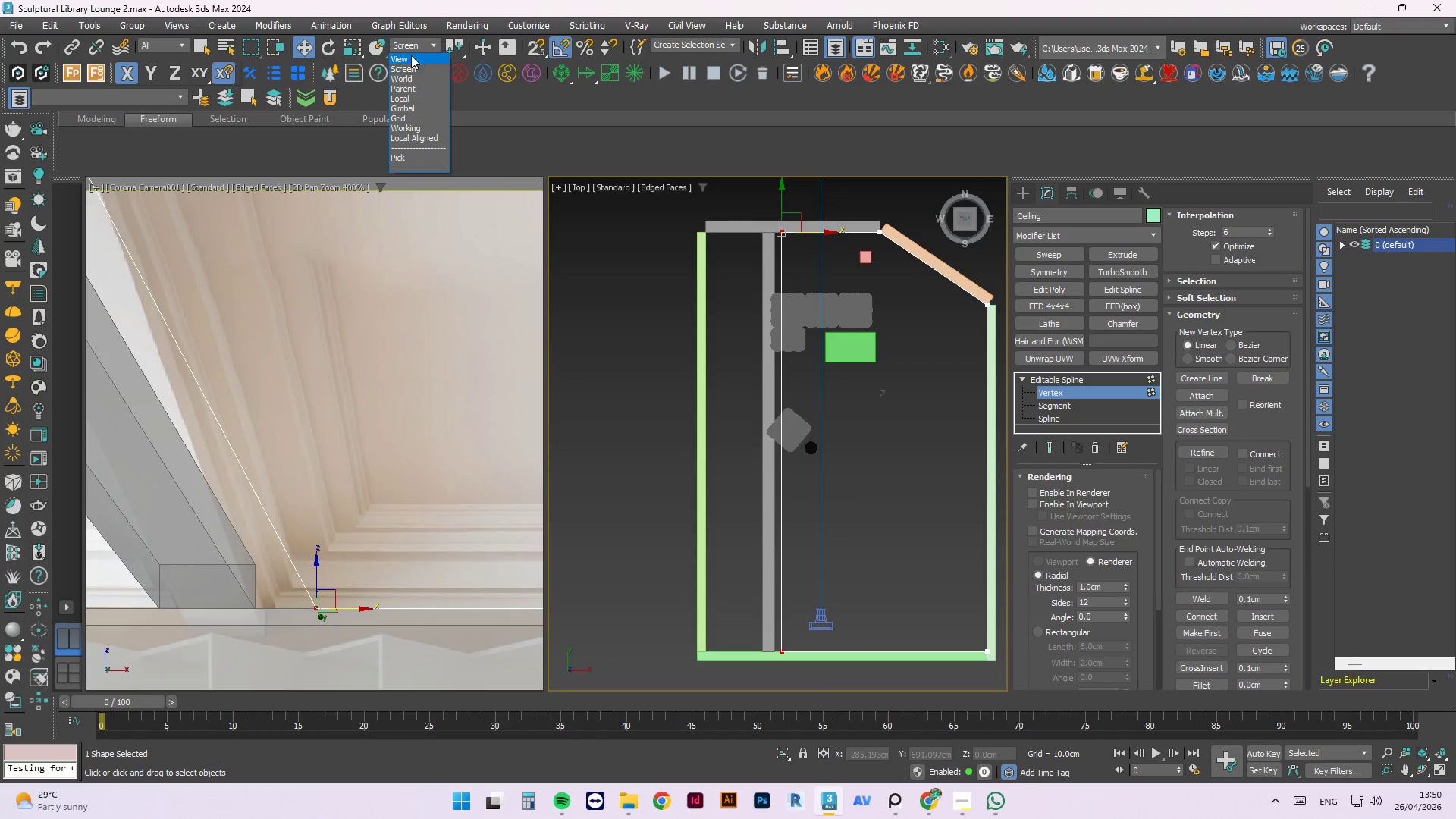 
left_click([411, 56])
 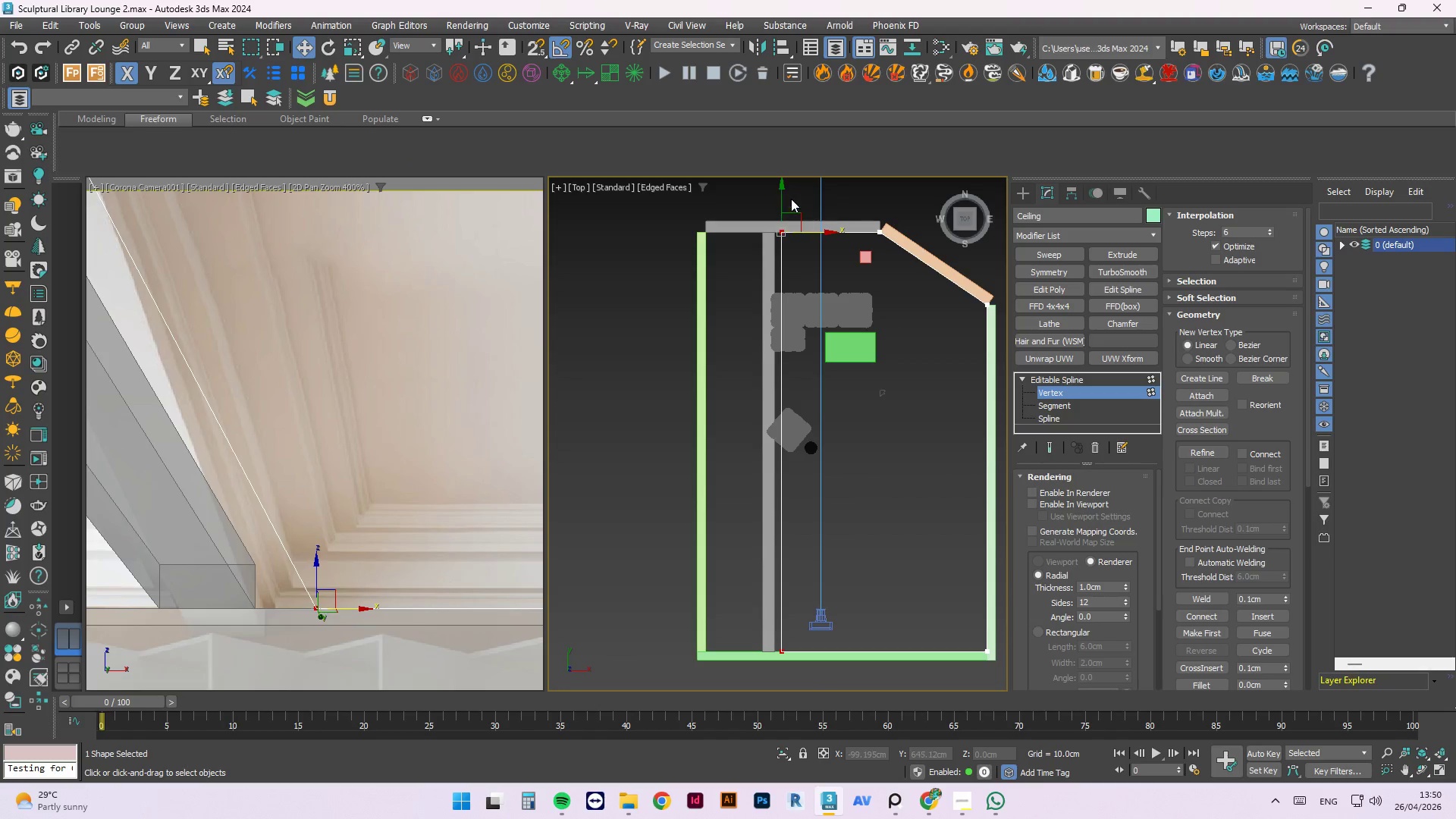 
scroll: coordinate [795, 258], scroll_direction: up, amount: 5.0
 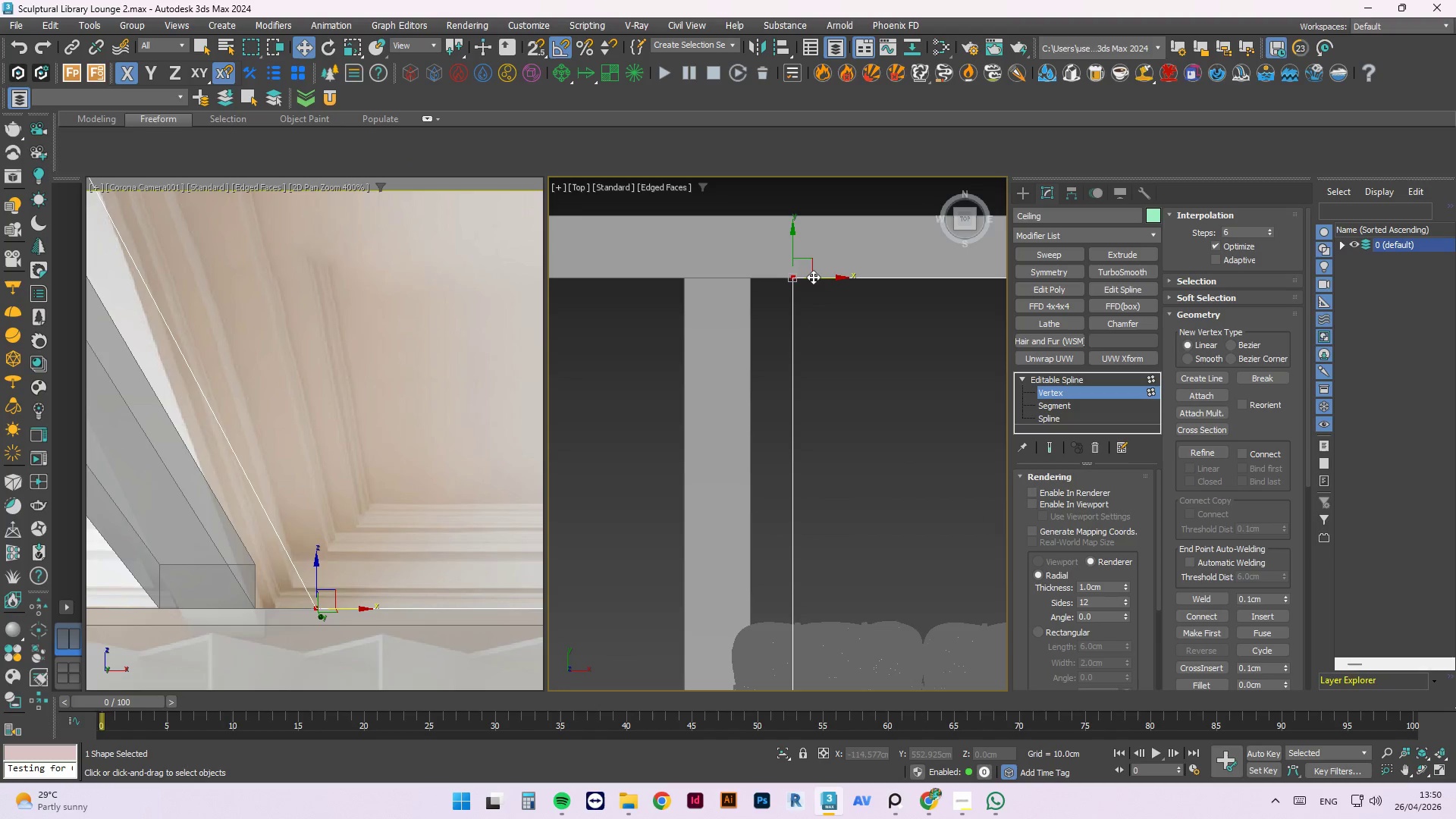 
left_click_drag(start_coordinate=[816, 278], to_coordinate=[749, 287])
 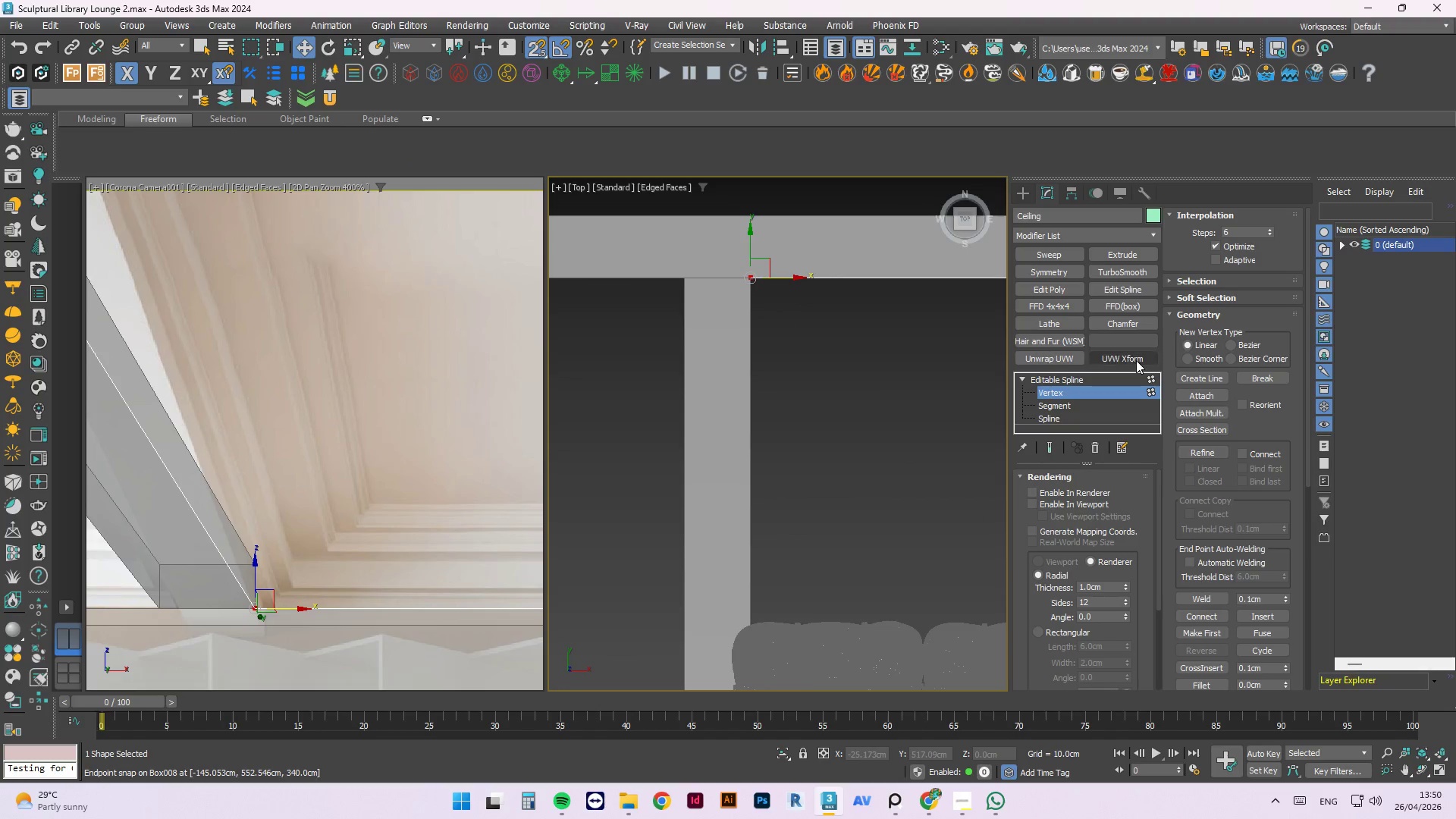 
key(S)
 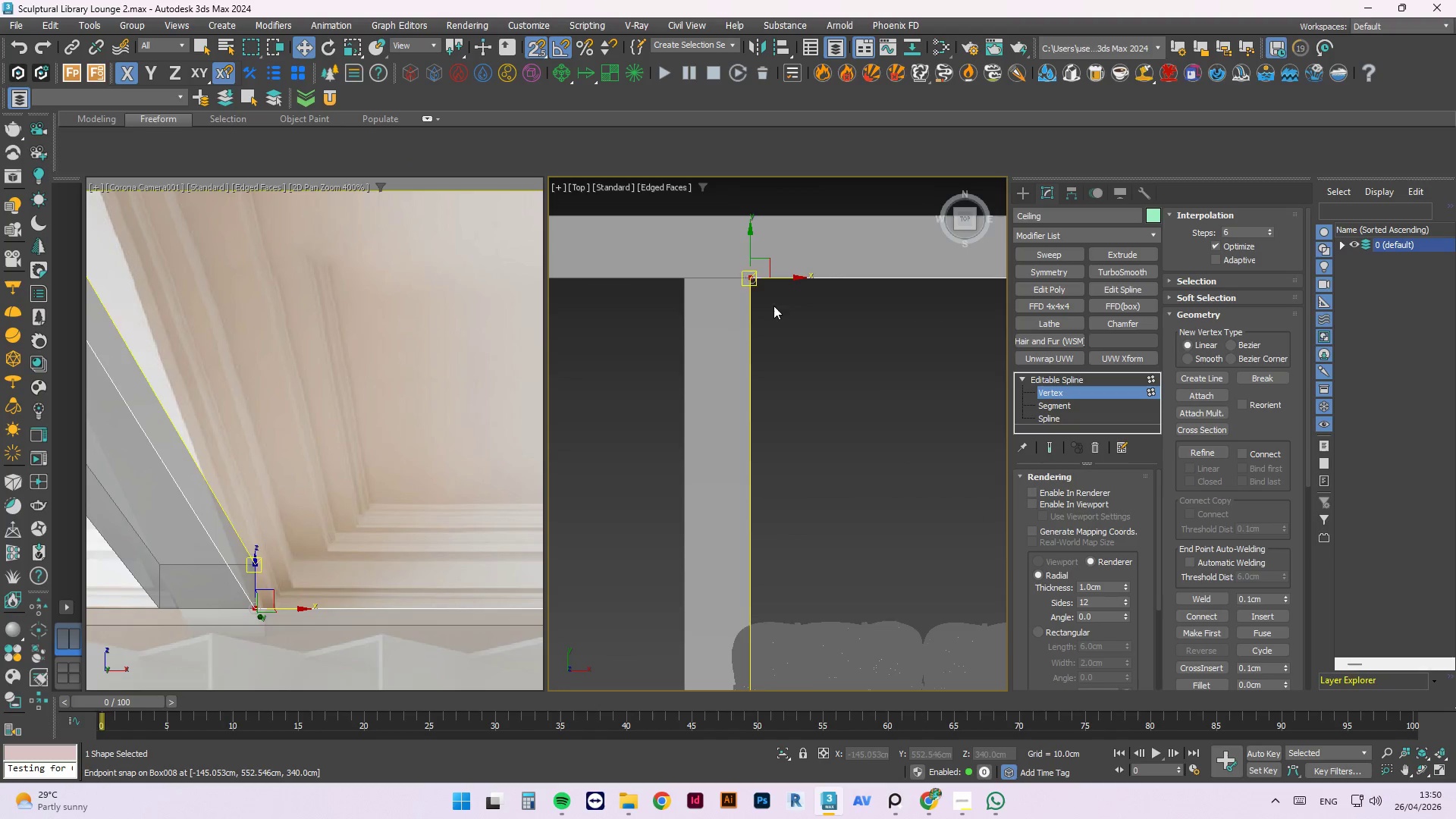 
left_click([1152, 378])
 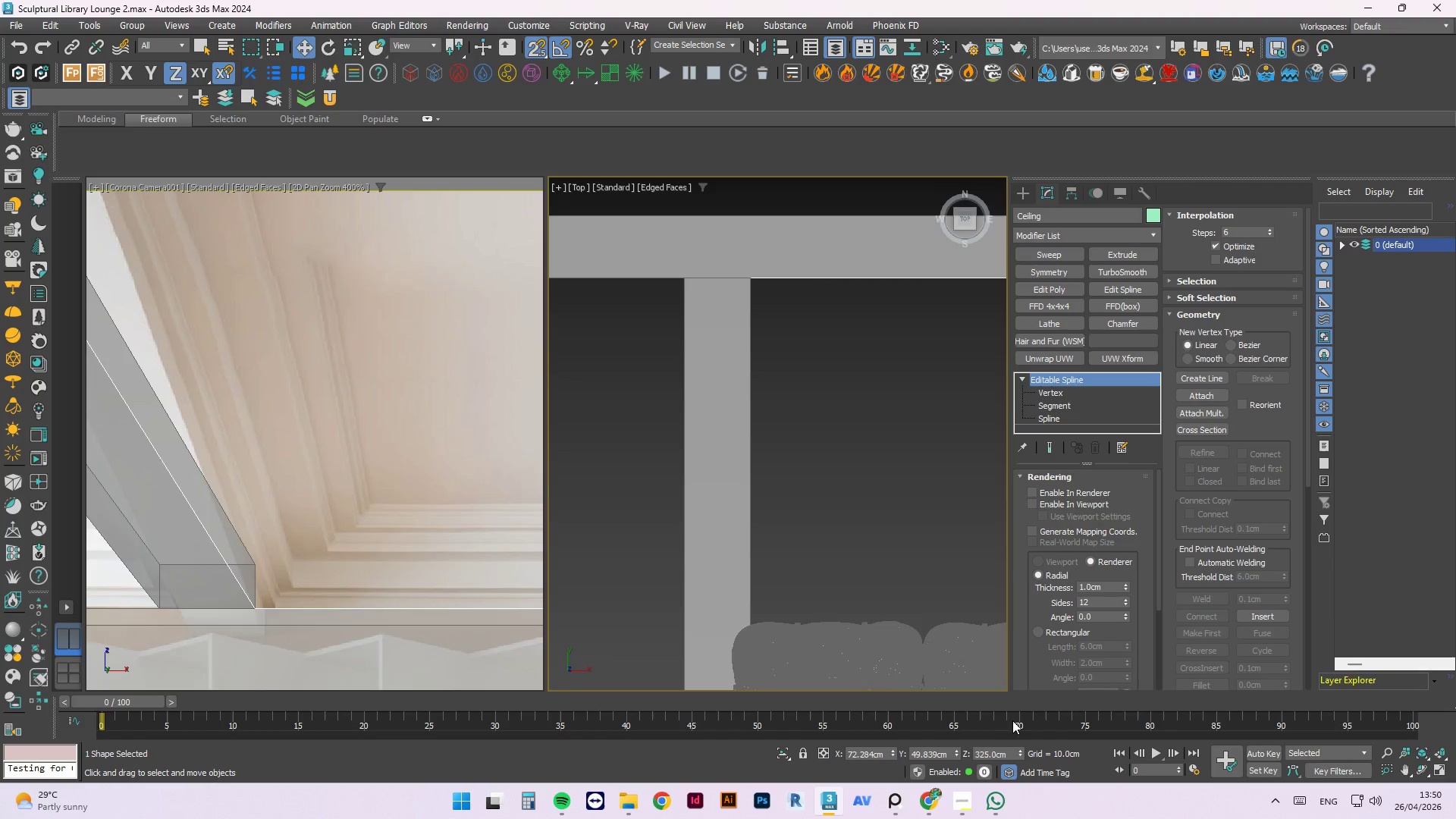 
left_click([996, 817])
 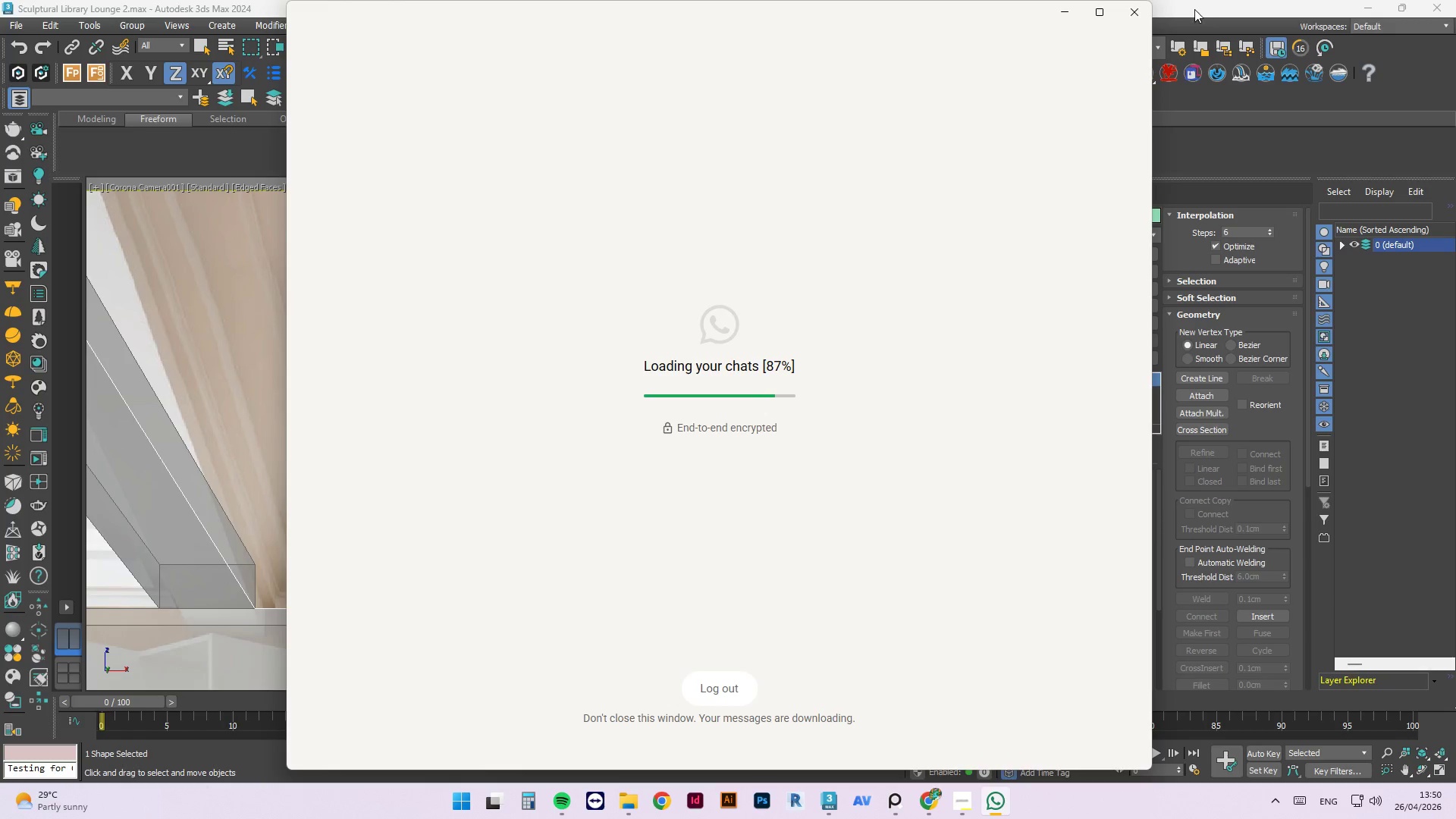 
left_click([1194, 4])
 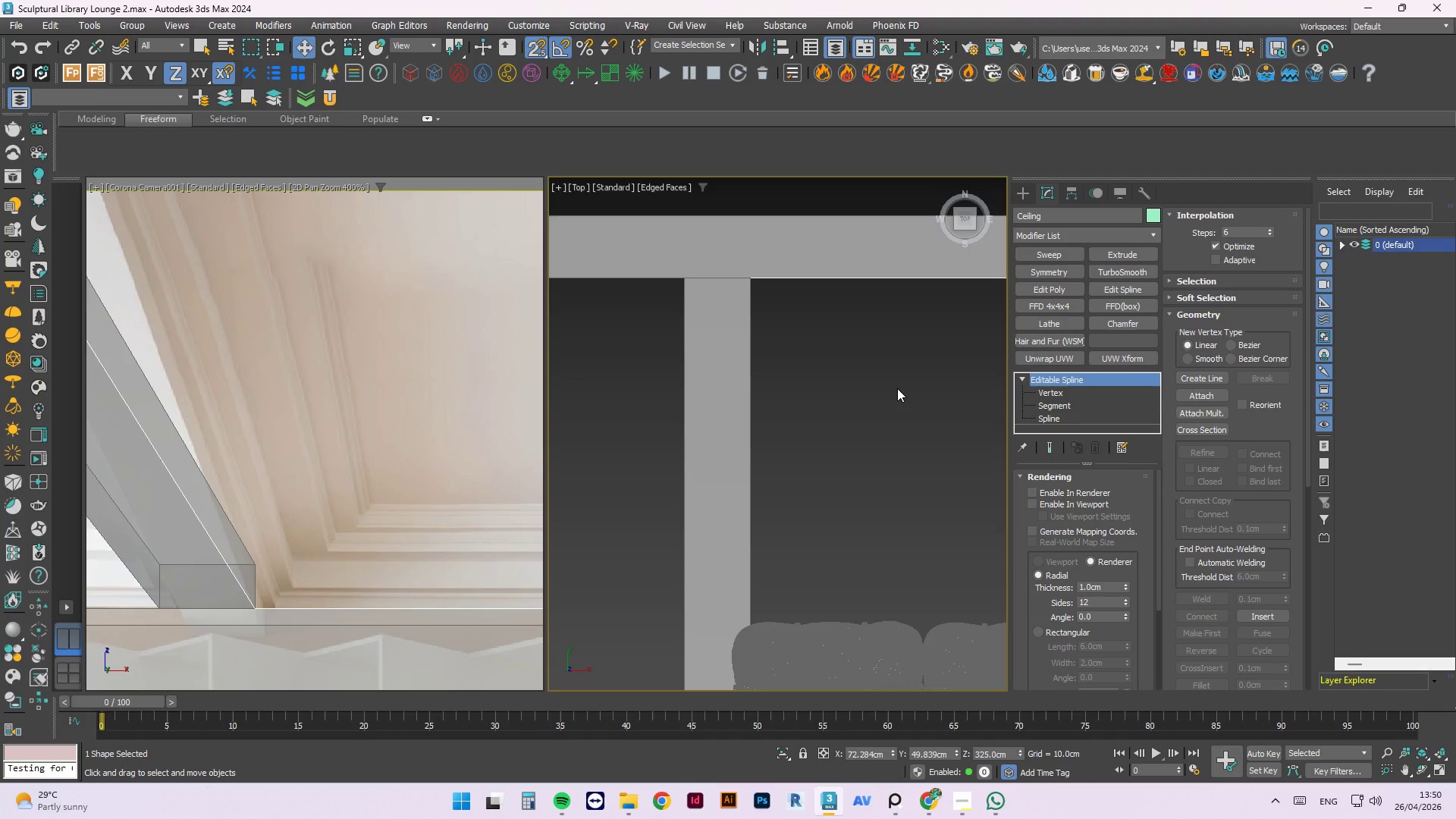 
hold_key(key=AltLeft, duration=0.97)
 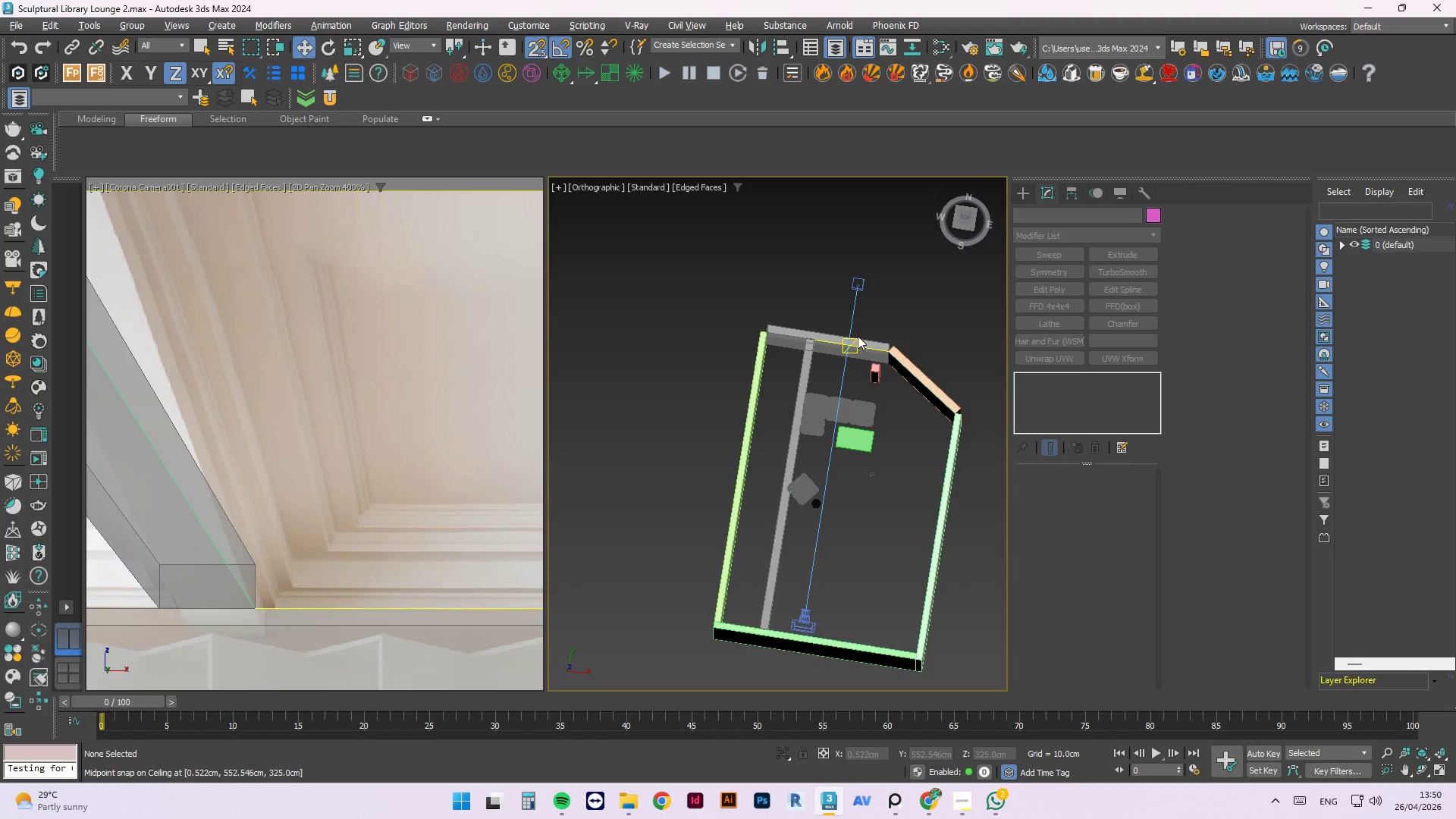 
scroll: coordinate [786, 353], scroll_direction: down, amount: 6.0
 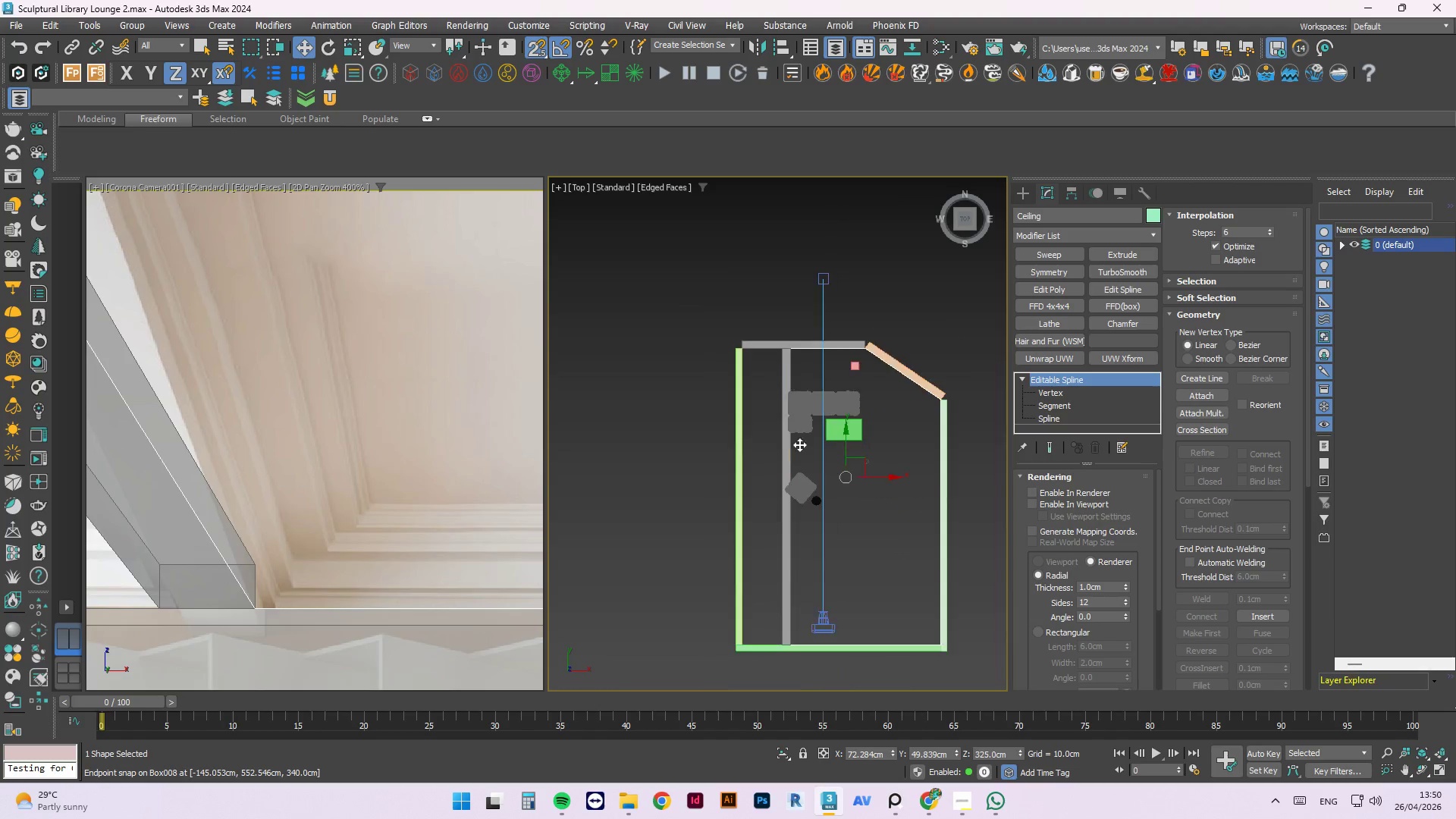 
wait(10.52)
 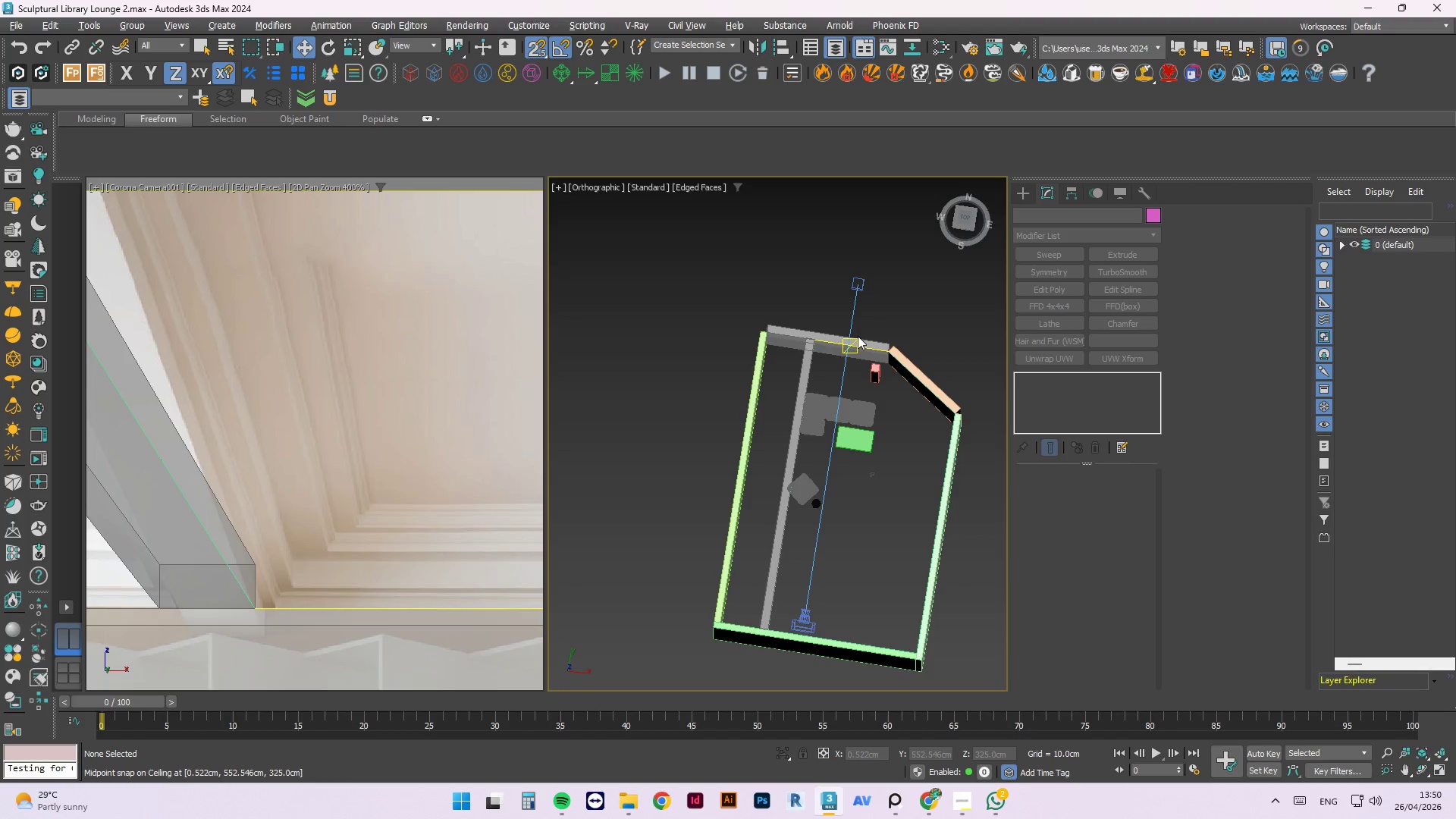 
scroll: coordinate [761, 380], scroll_direction: up, amount: 11.0
 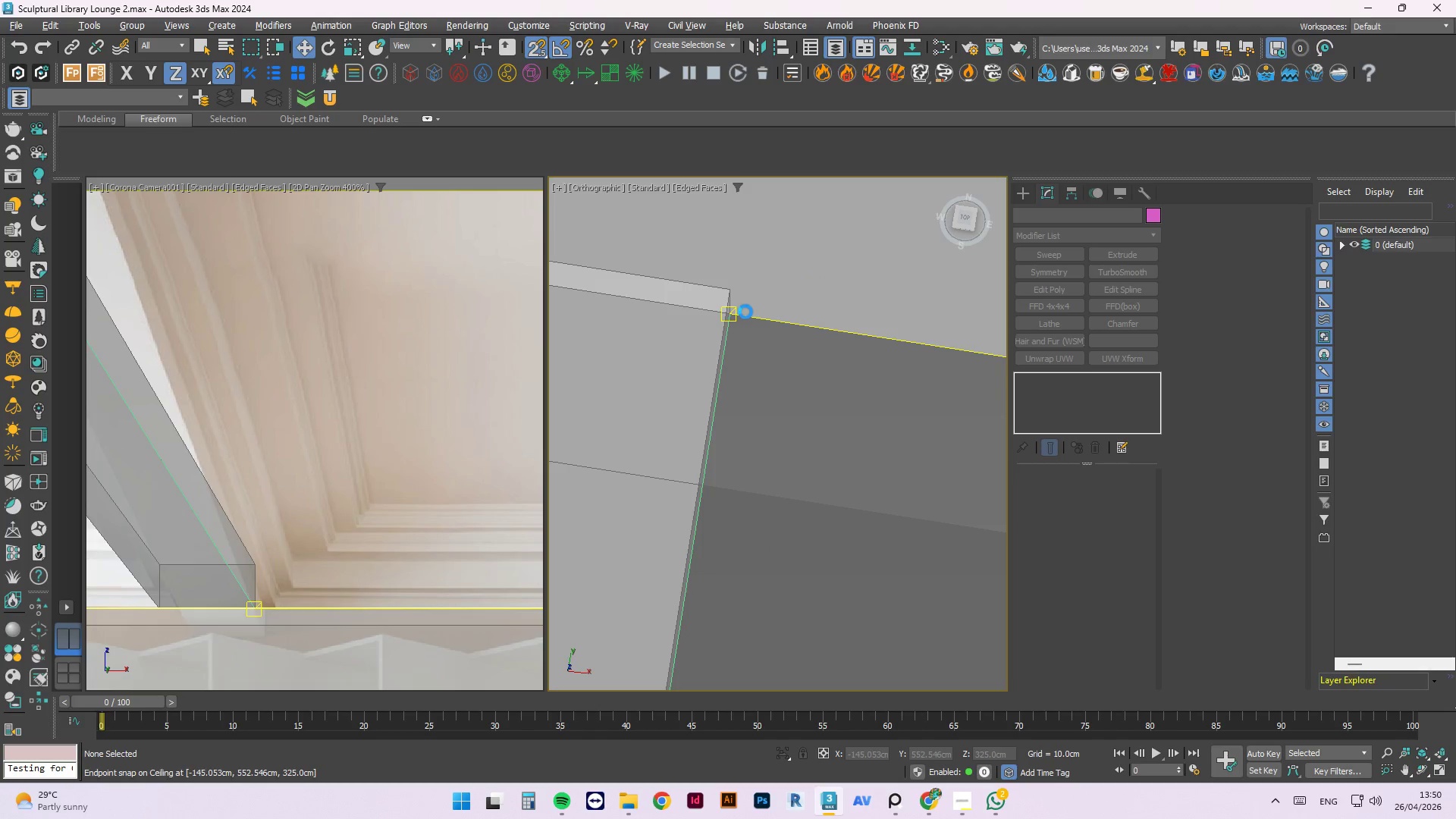 
scroll: coordinate [807, 322], scroll_direction: down, amount: 7.0
 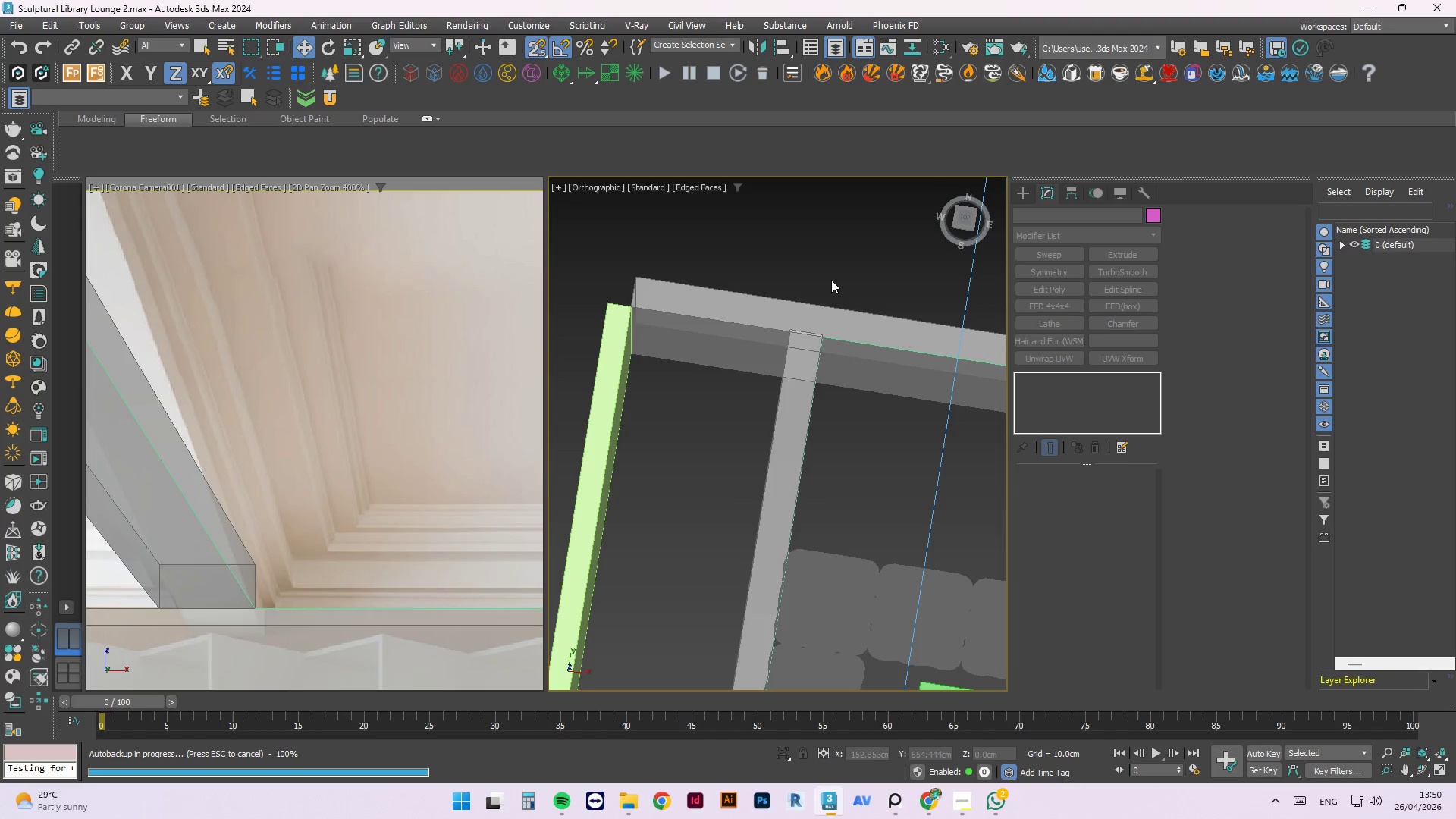 
scroll: coordinate [848, 337], scroll_direction: up, amount: 2.0
 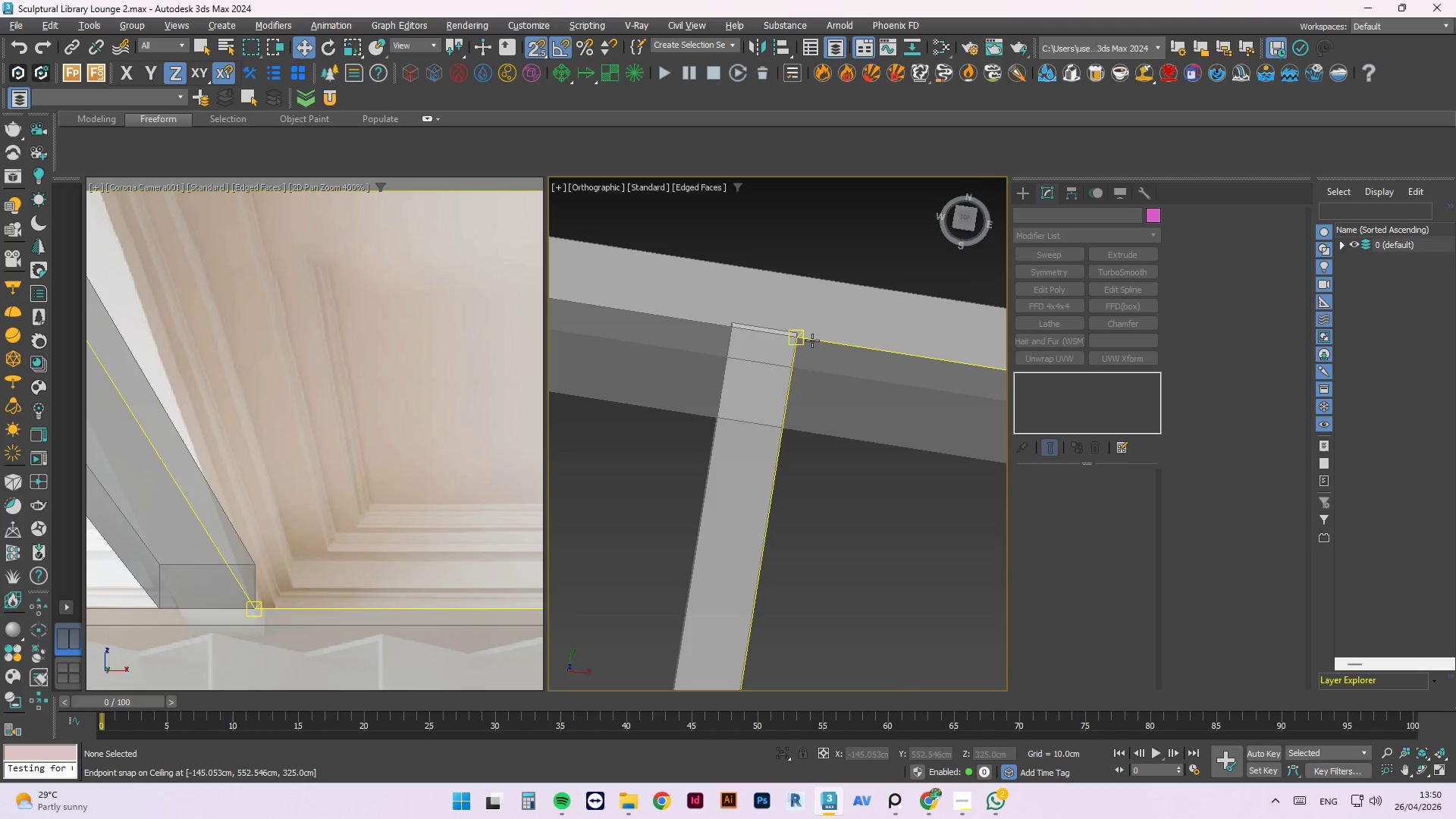 
left_click([812, 340])
 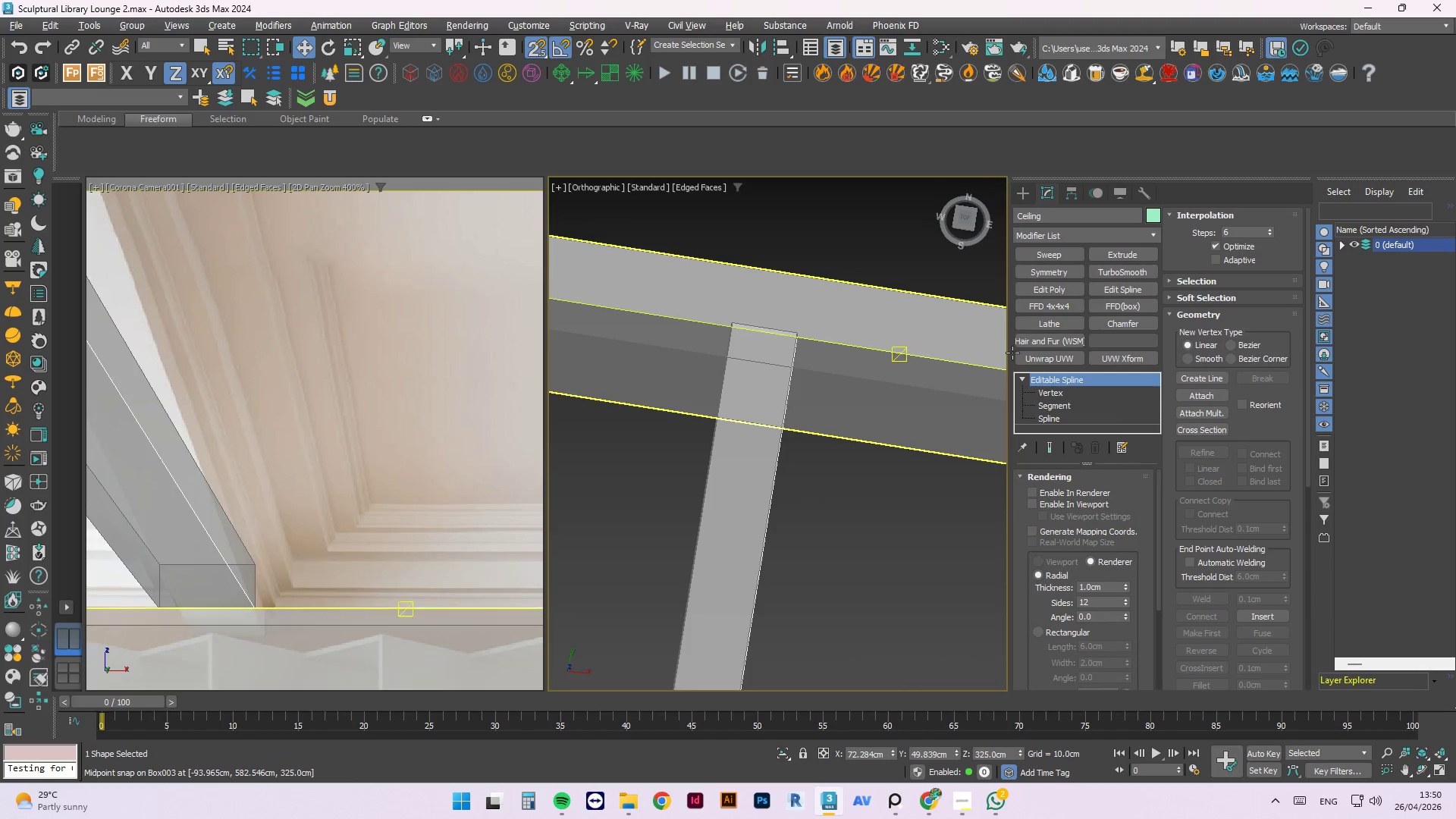 
mouse_move([1090, 447])
 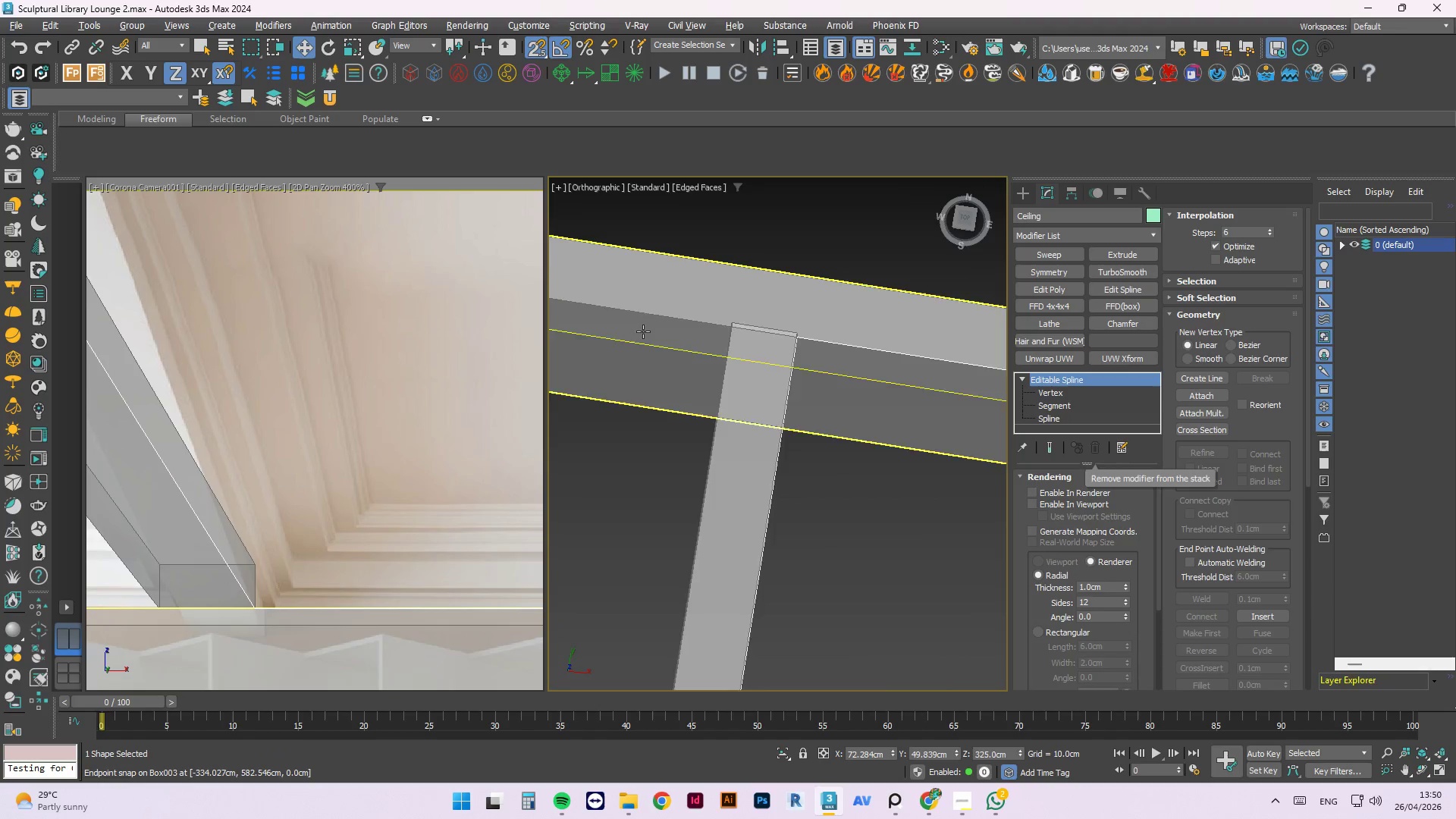 
scroll: coordinate [778, 410], scroll_direction: down, amount: 4.0
 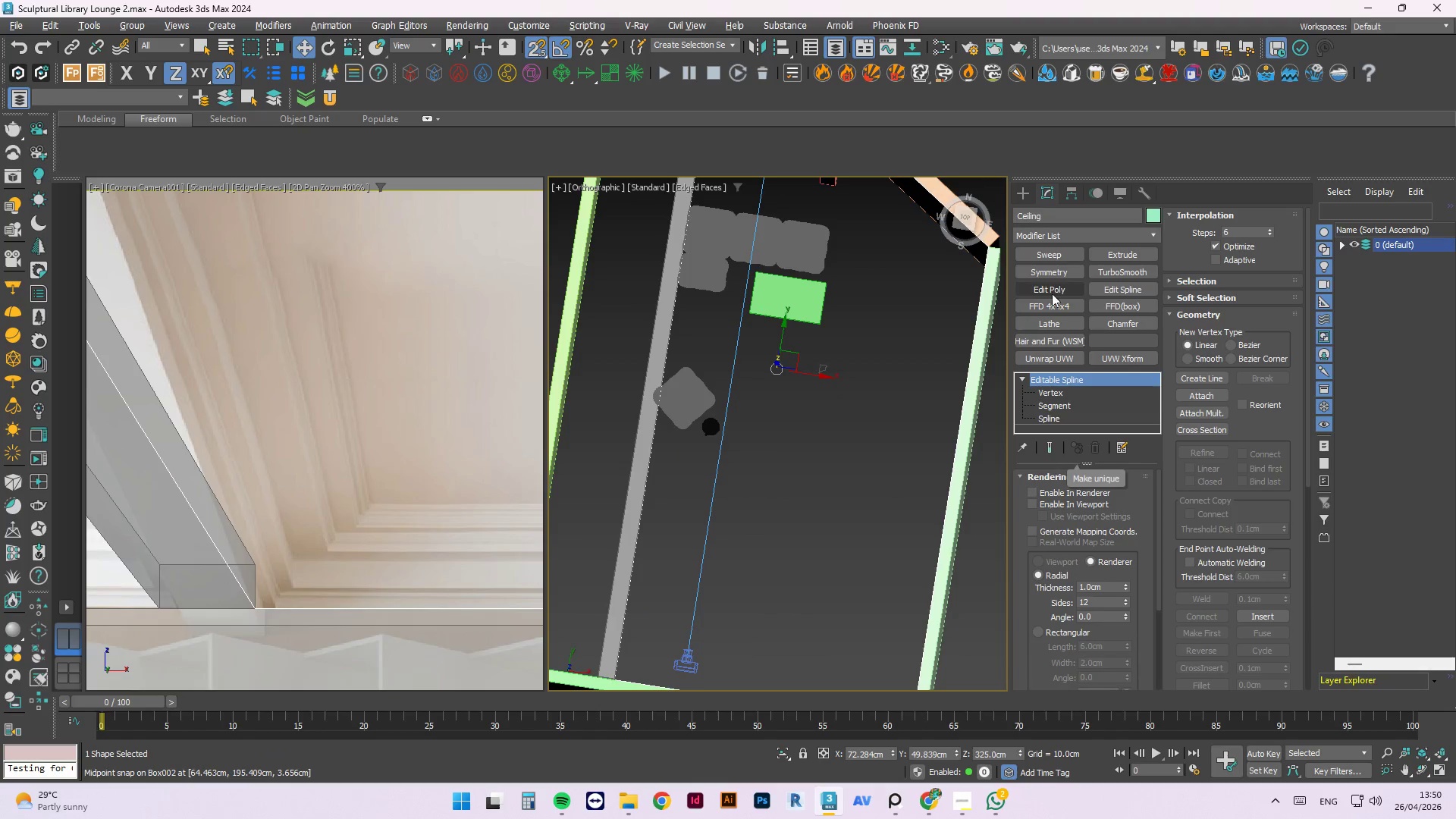 
left_click([1051, 257])
 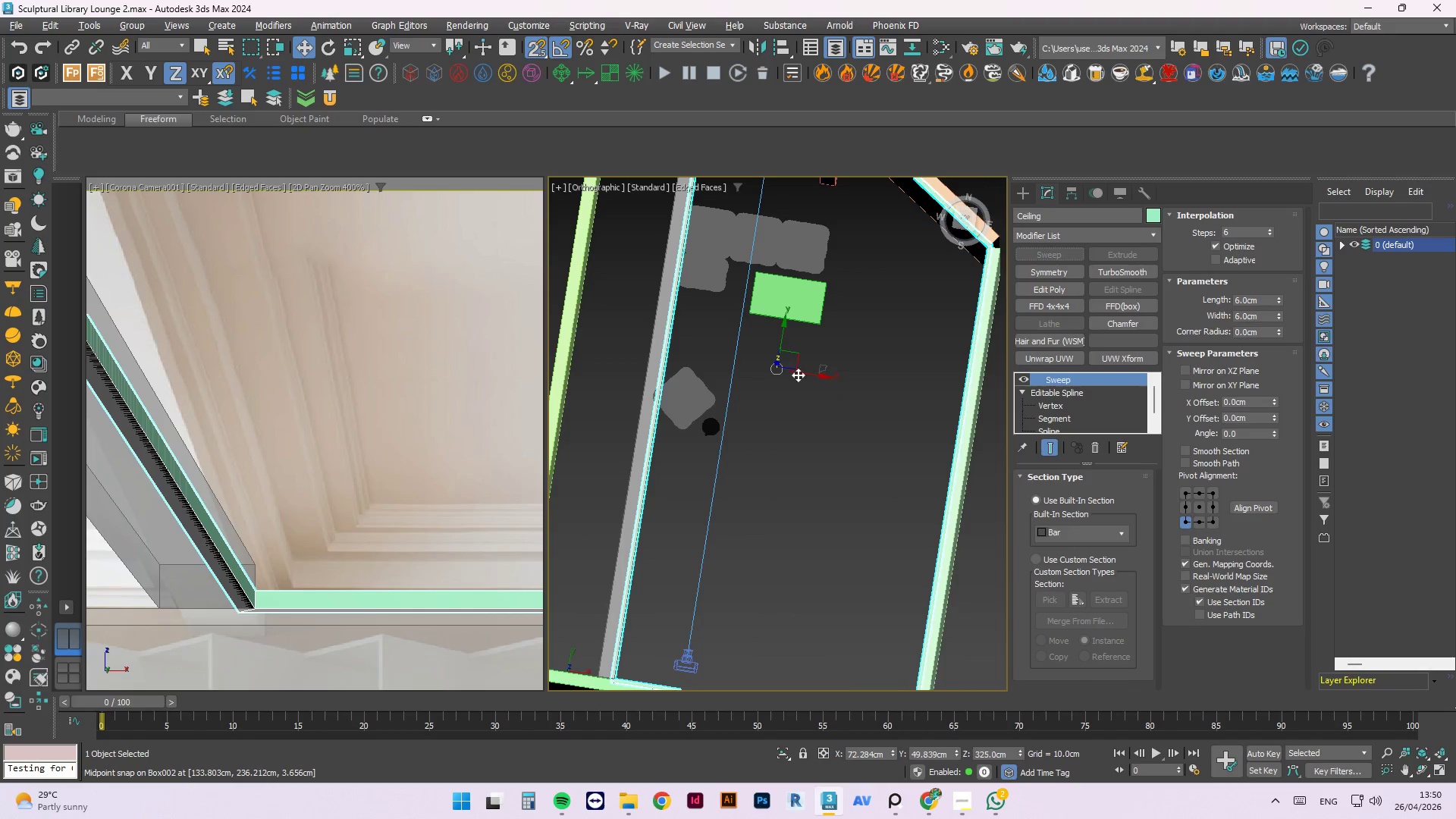 
scroll: coordinate [784, 343], scroll_direction: up, amount: 2.0
 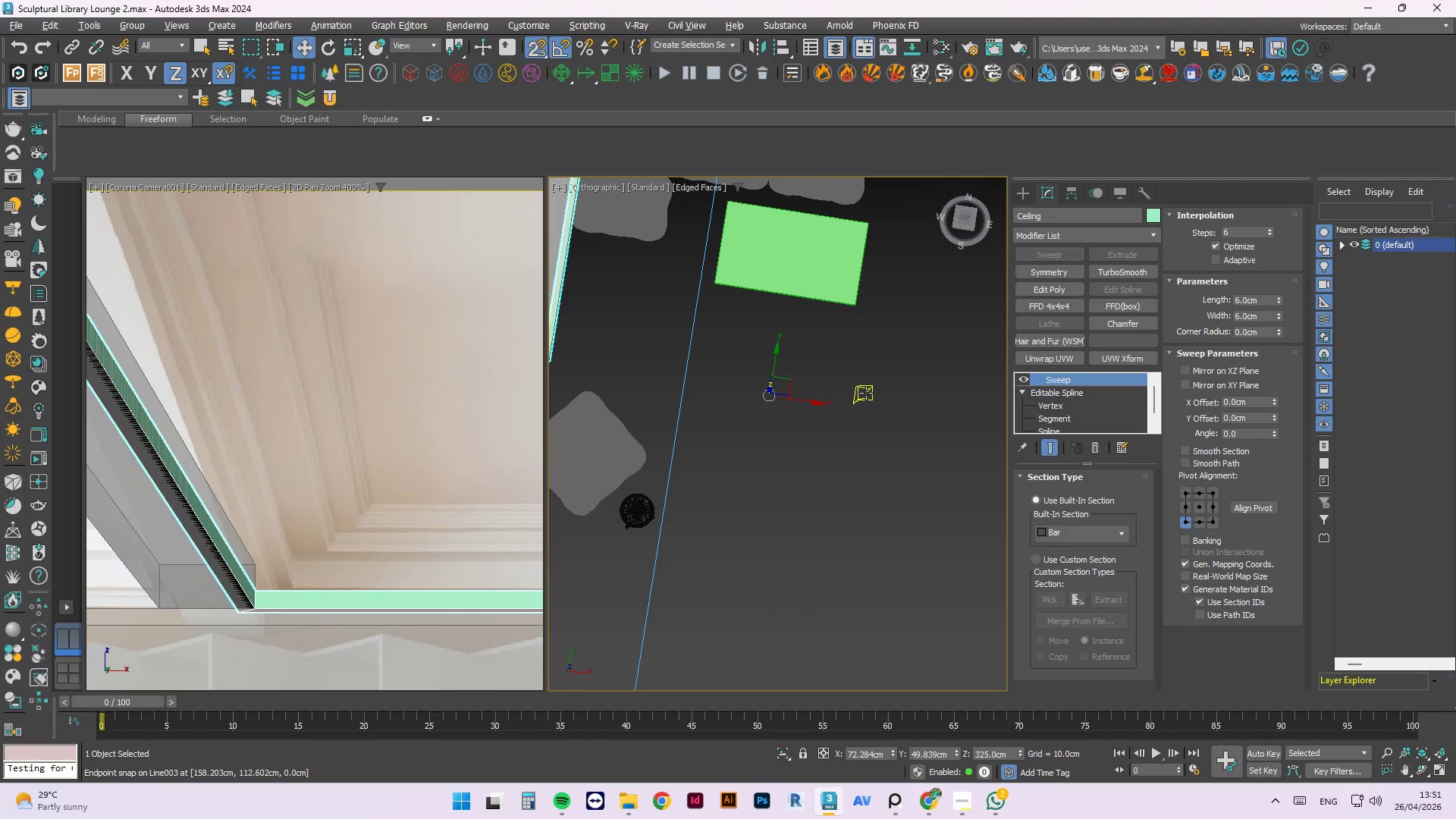 
left_click([865, 393])
 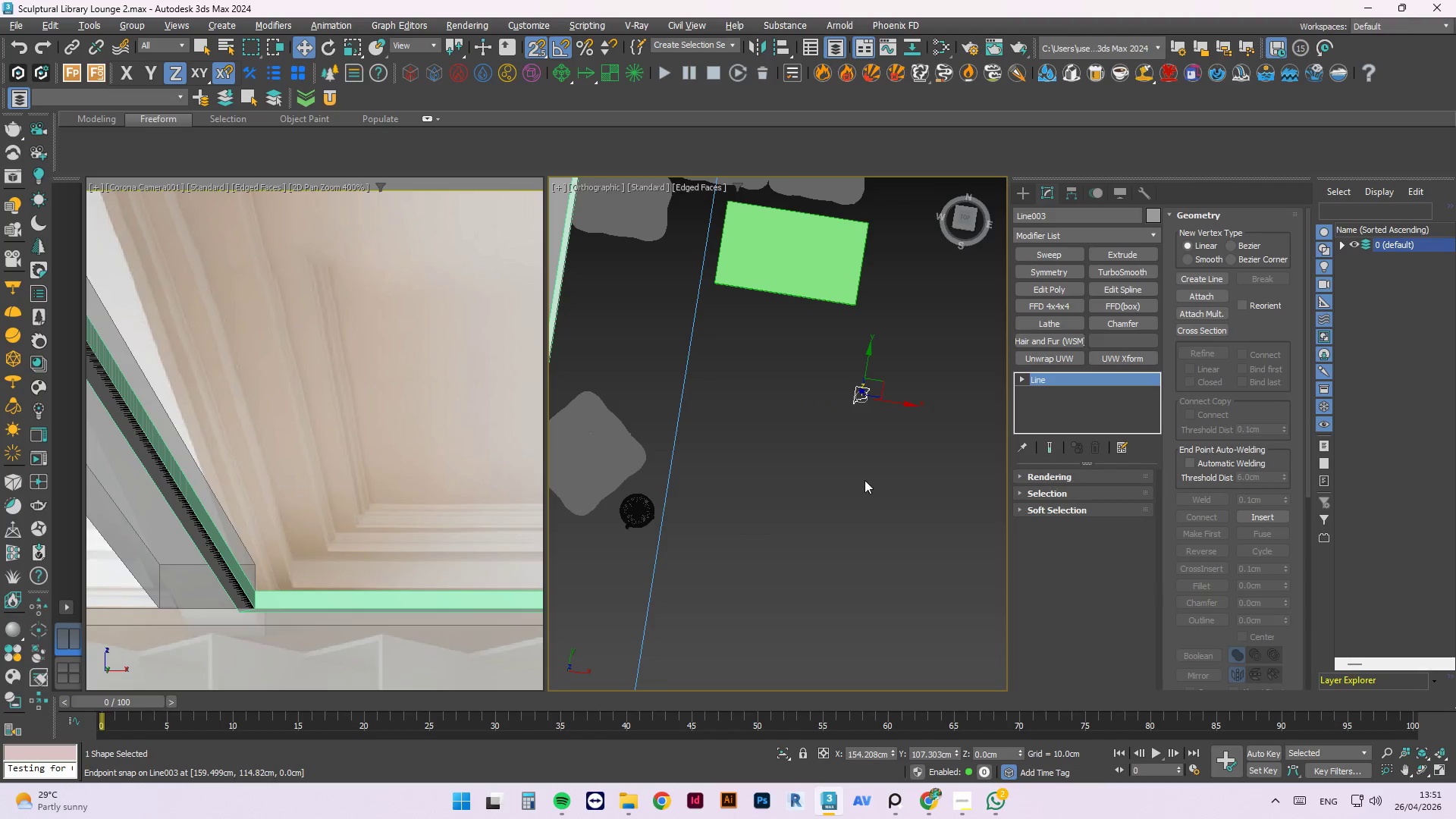 
hold_key(key=AltLeft, duration=0.7)
 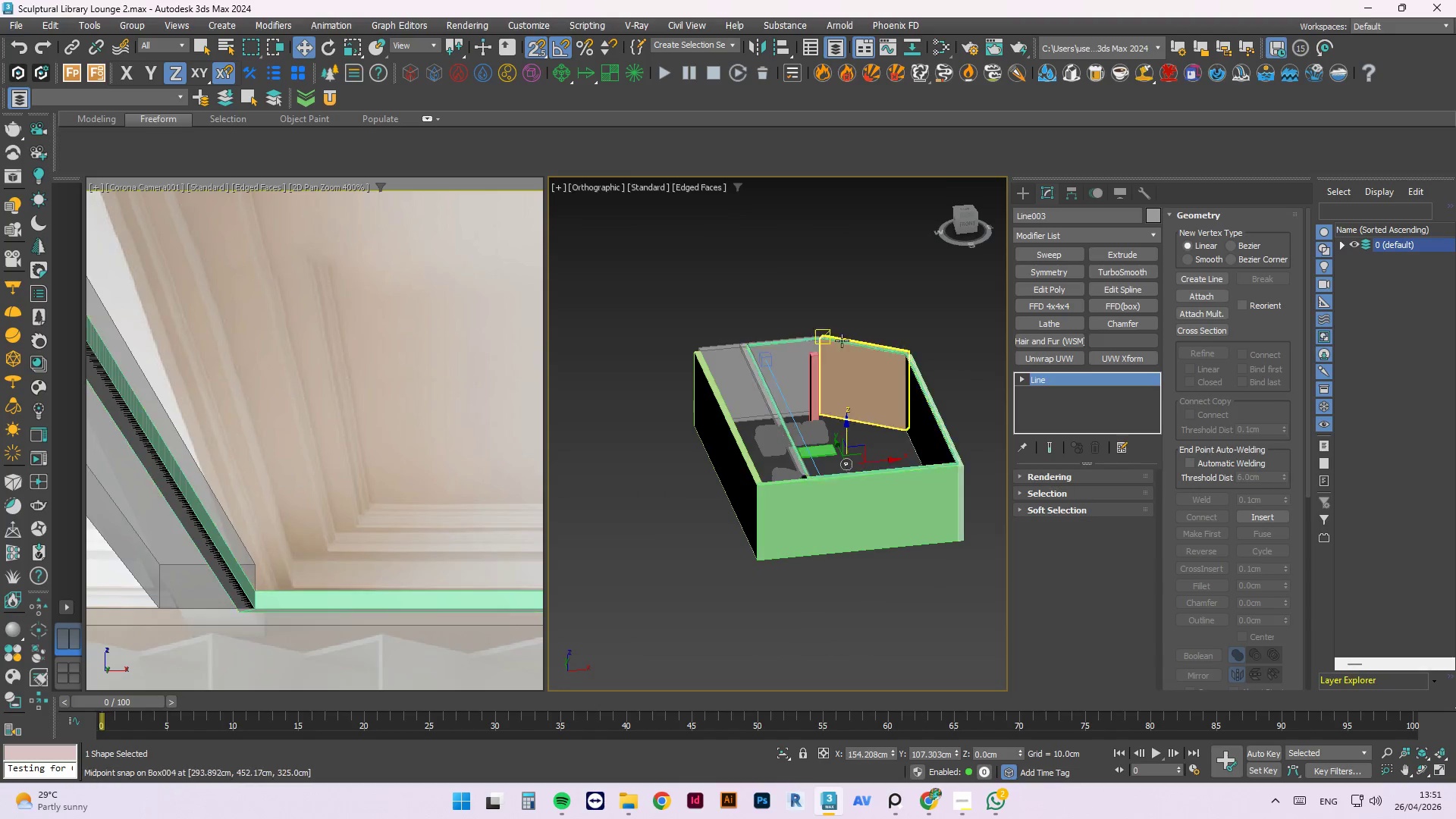 
scroll: coordinate [839, 487], scroll_direction: down, amount: 4.0
 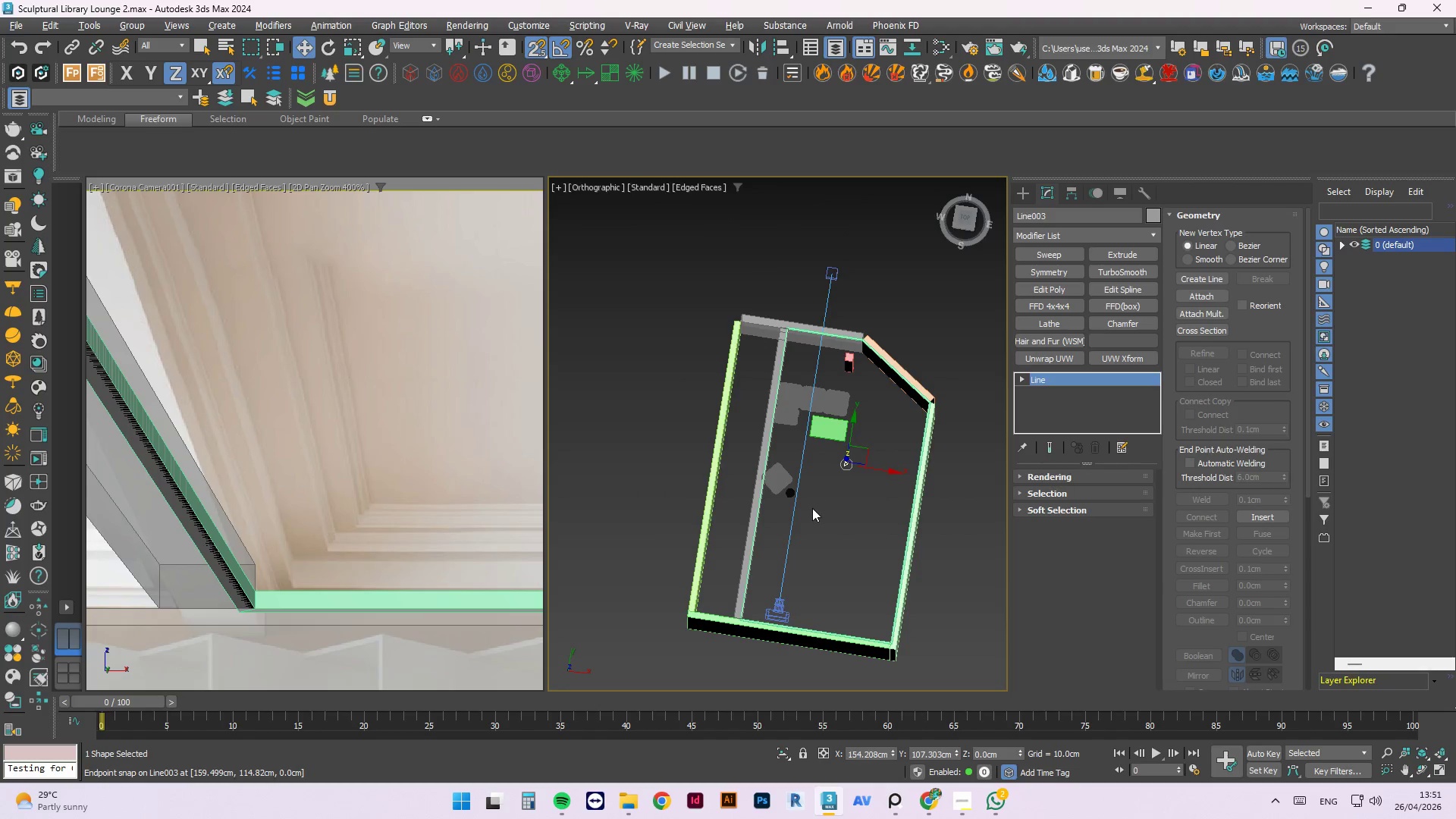 
left_click([707, 355])
 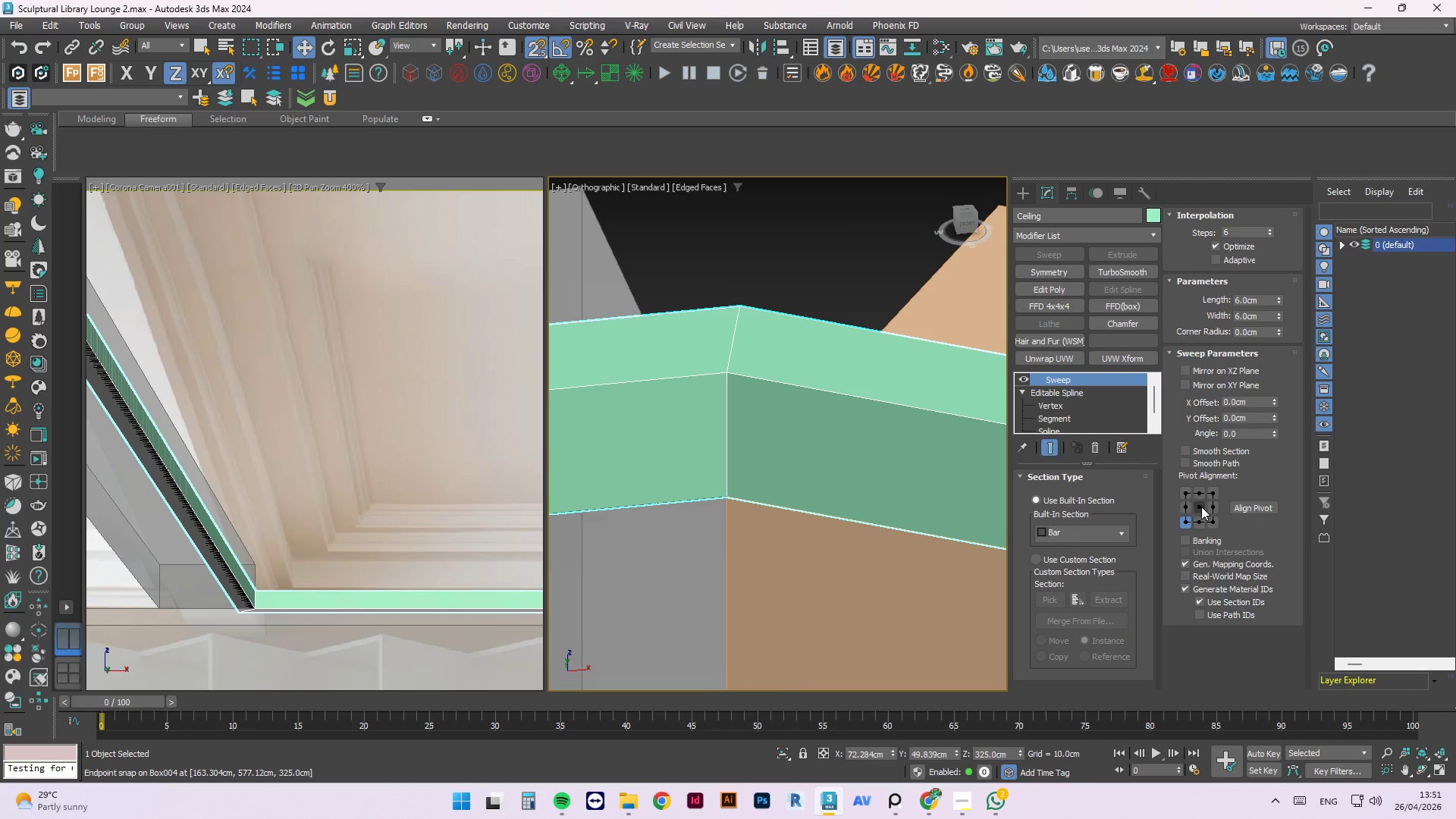 
scroll: coordinate [699, 359], scroll_direction: up, amount: 13.0
 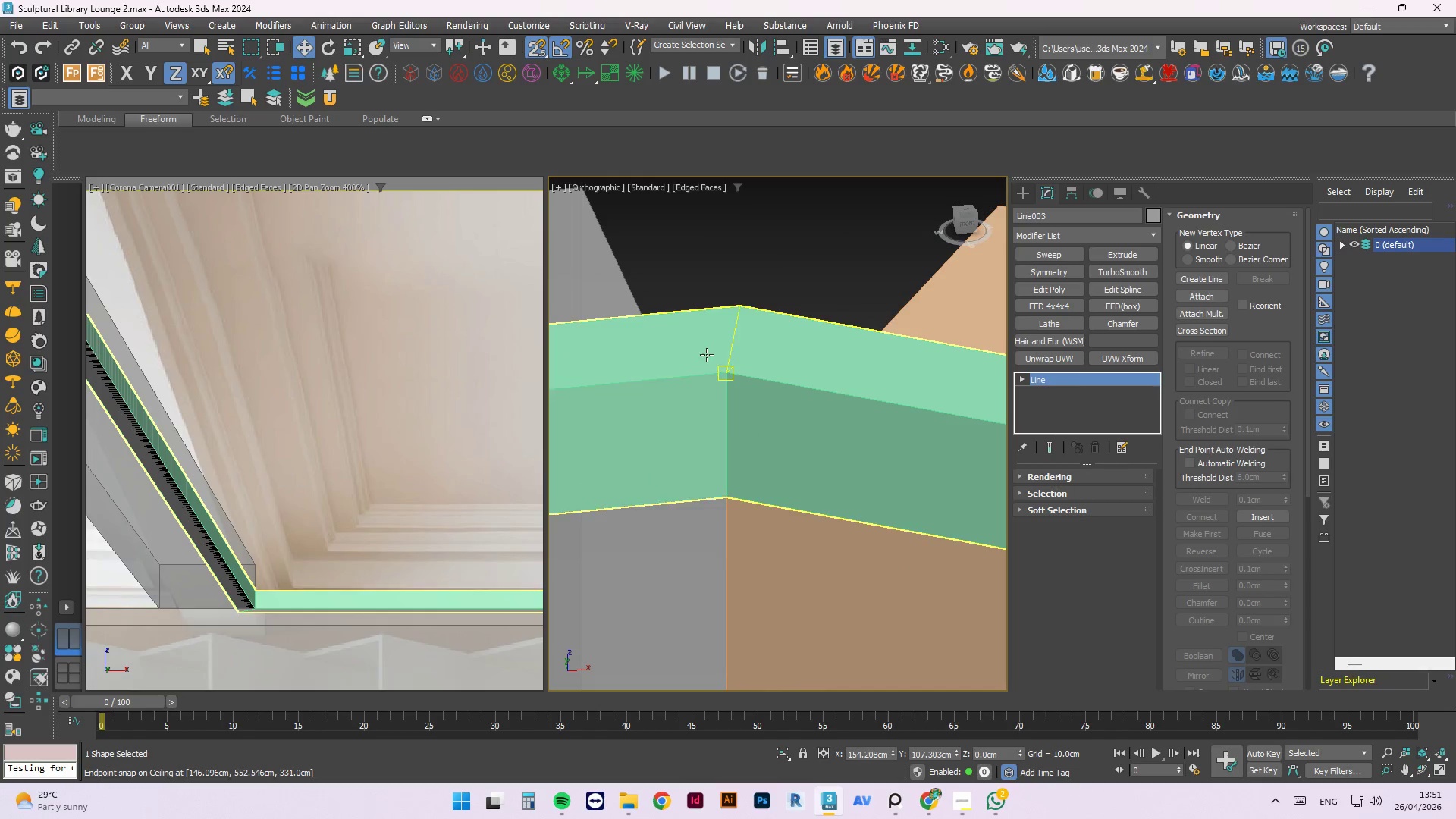 
left_click([1199, 507])
 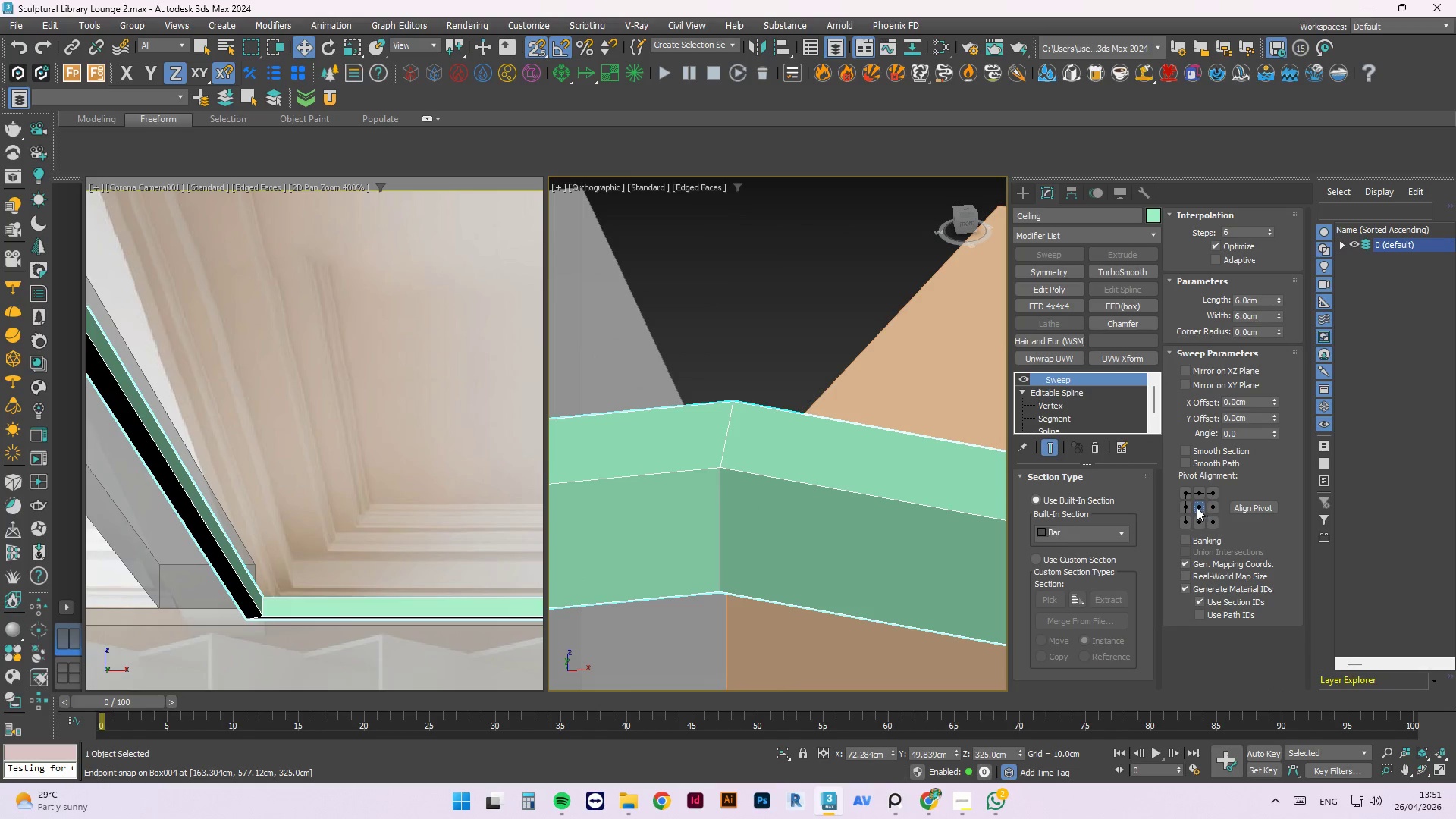 
left_click([1185, 526])
 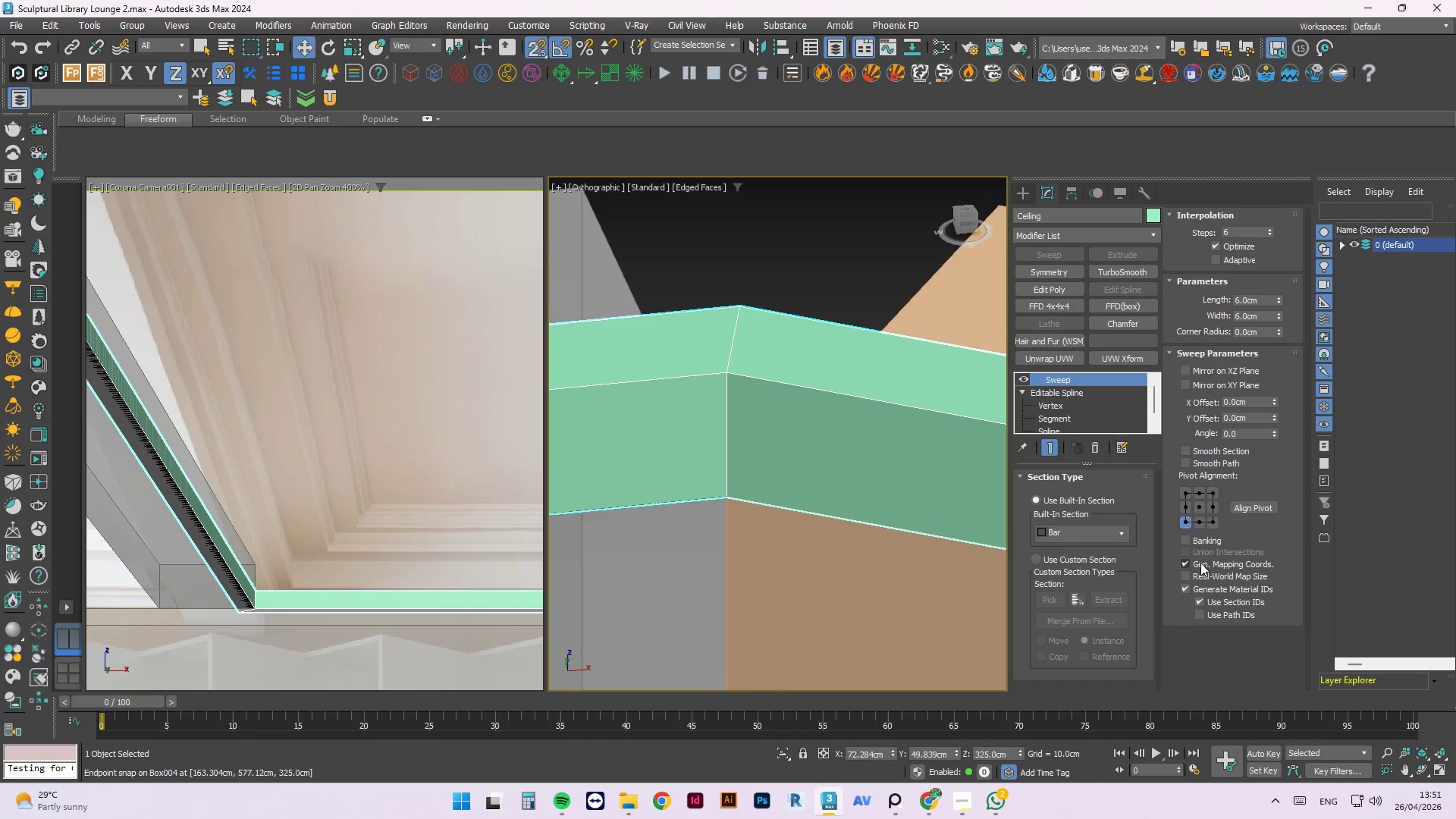 
left_click([1188, 576])
 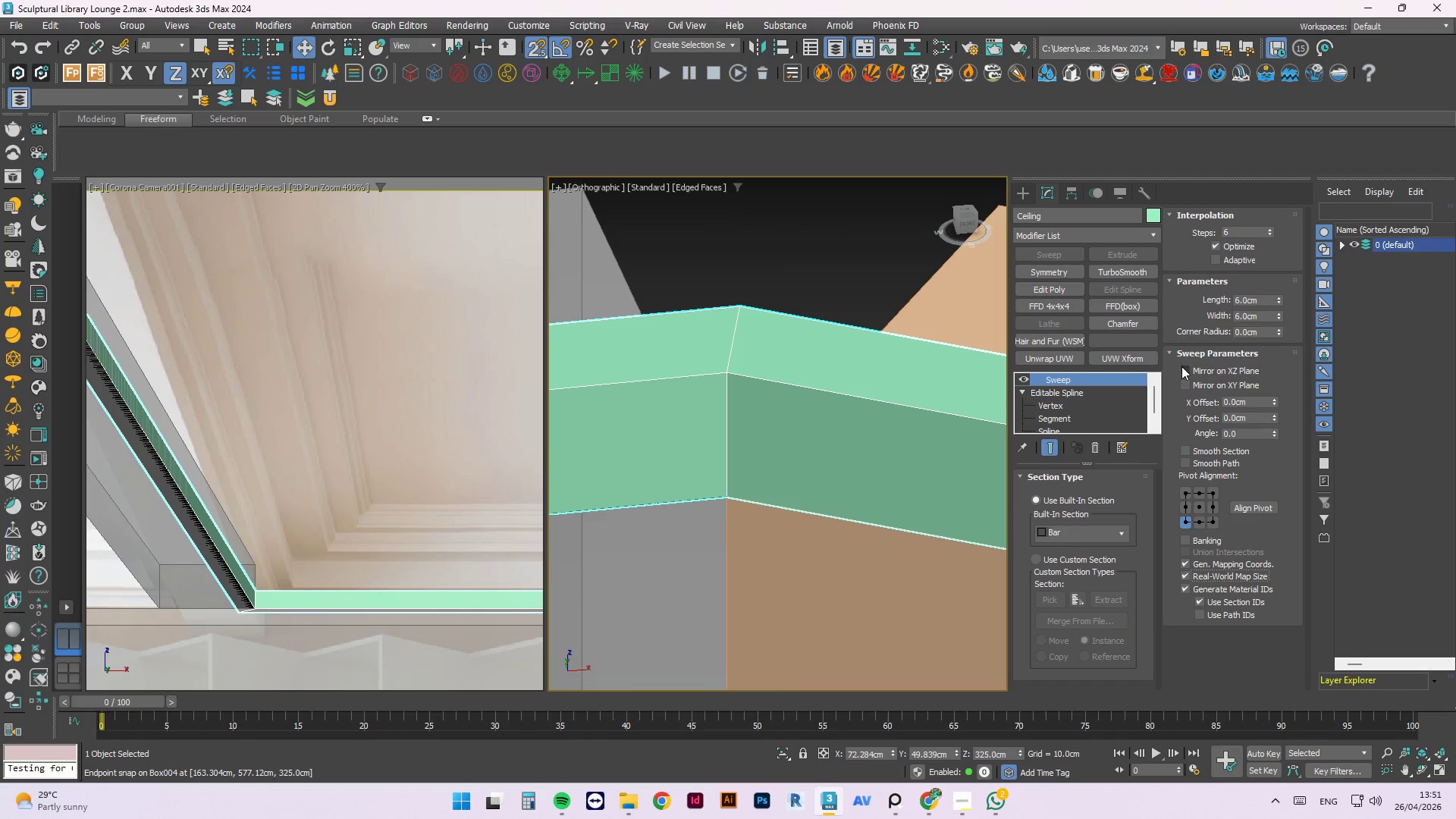 
left_click([1184, 370])
 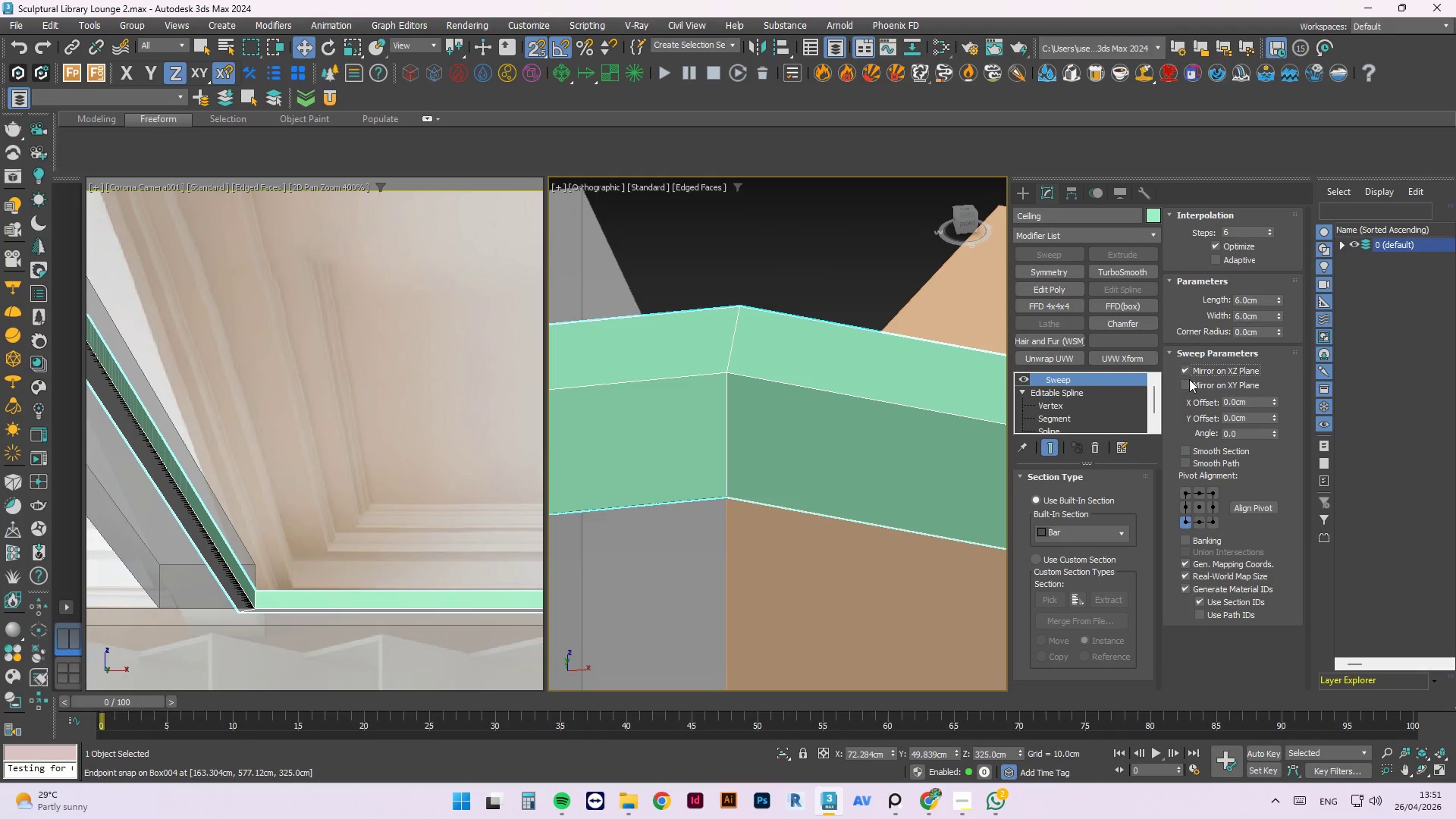 
left_click([1185, 385])
 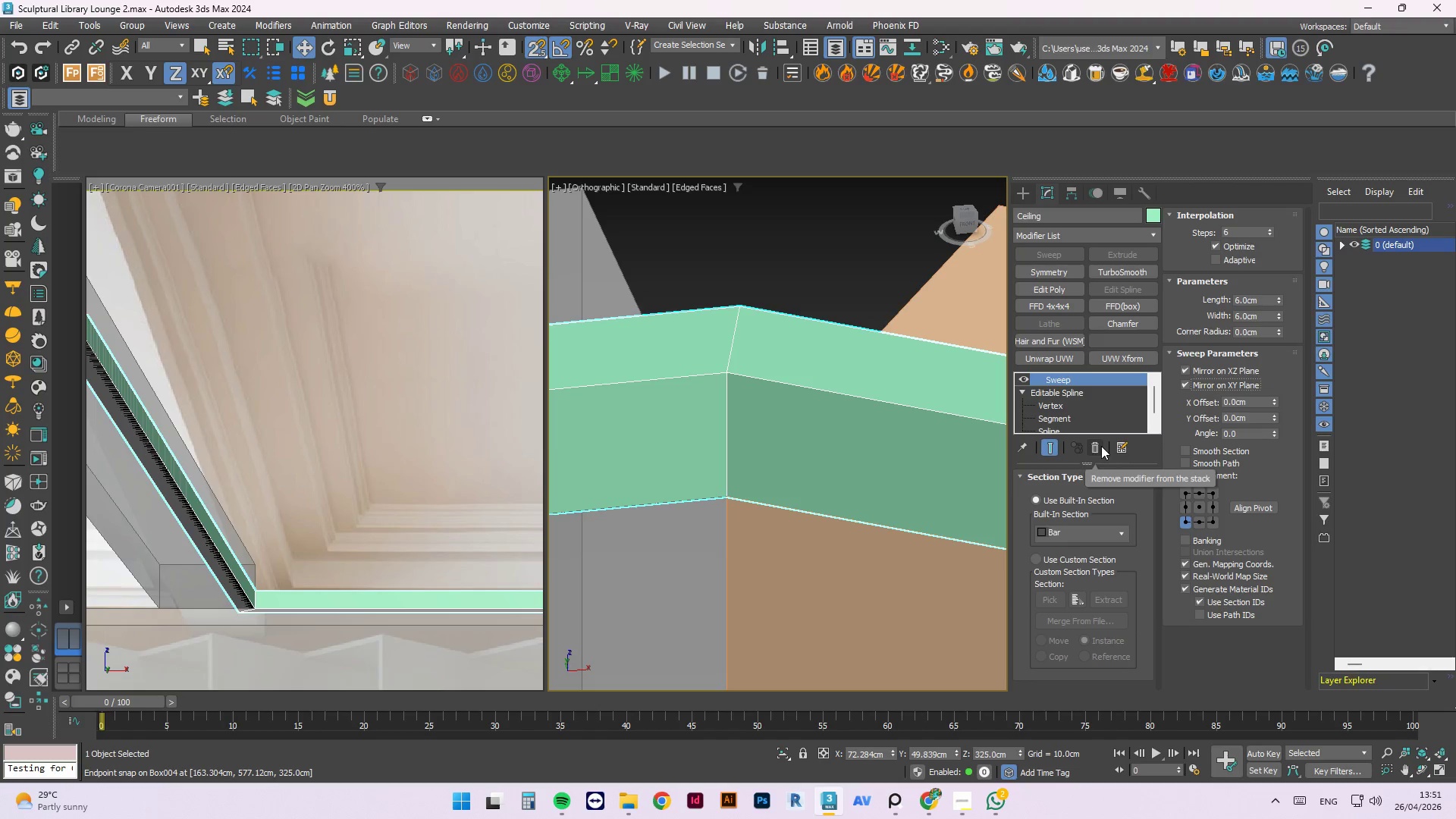 
left_click([1036, 557])
 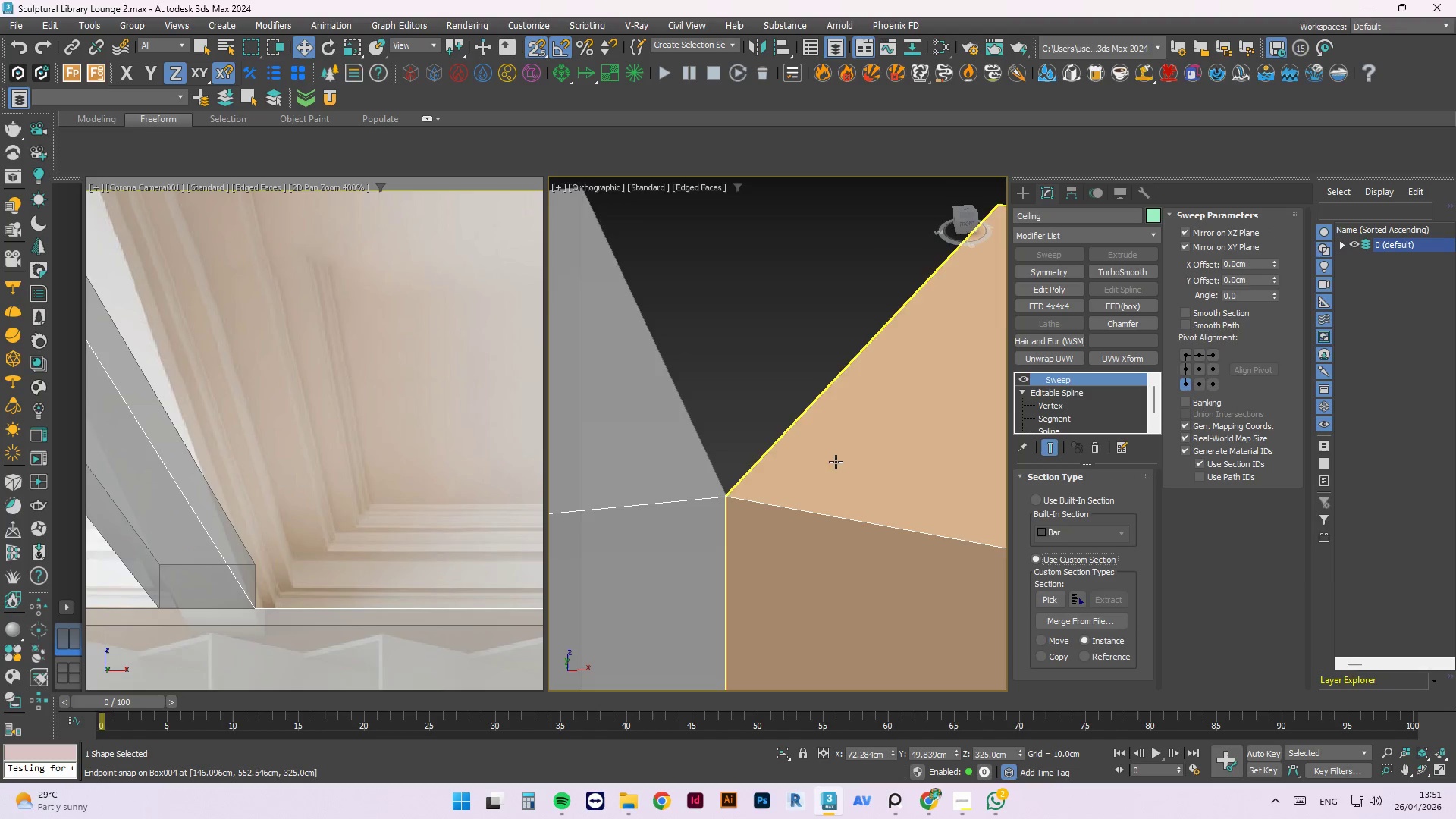 
scroll: coordinate [844, 411], scroll_direction: down, amount: 5.0
 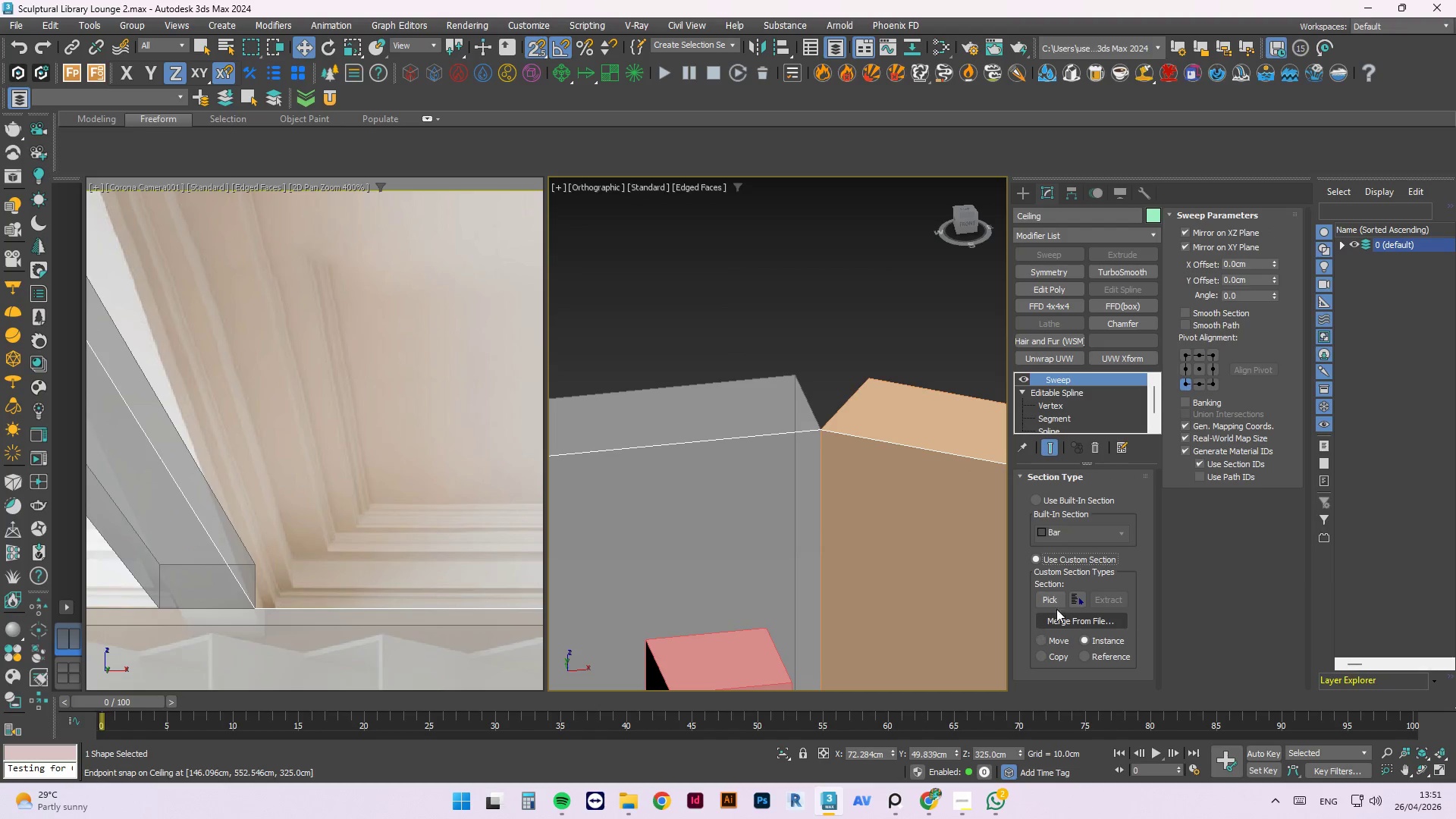 
left_click([1050, 597])
 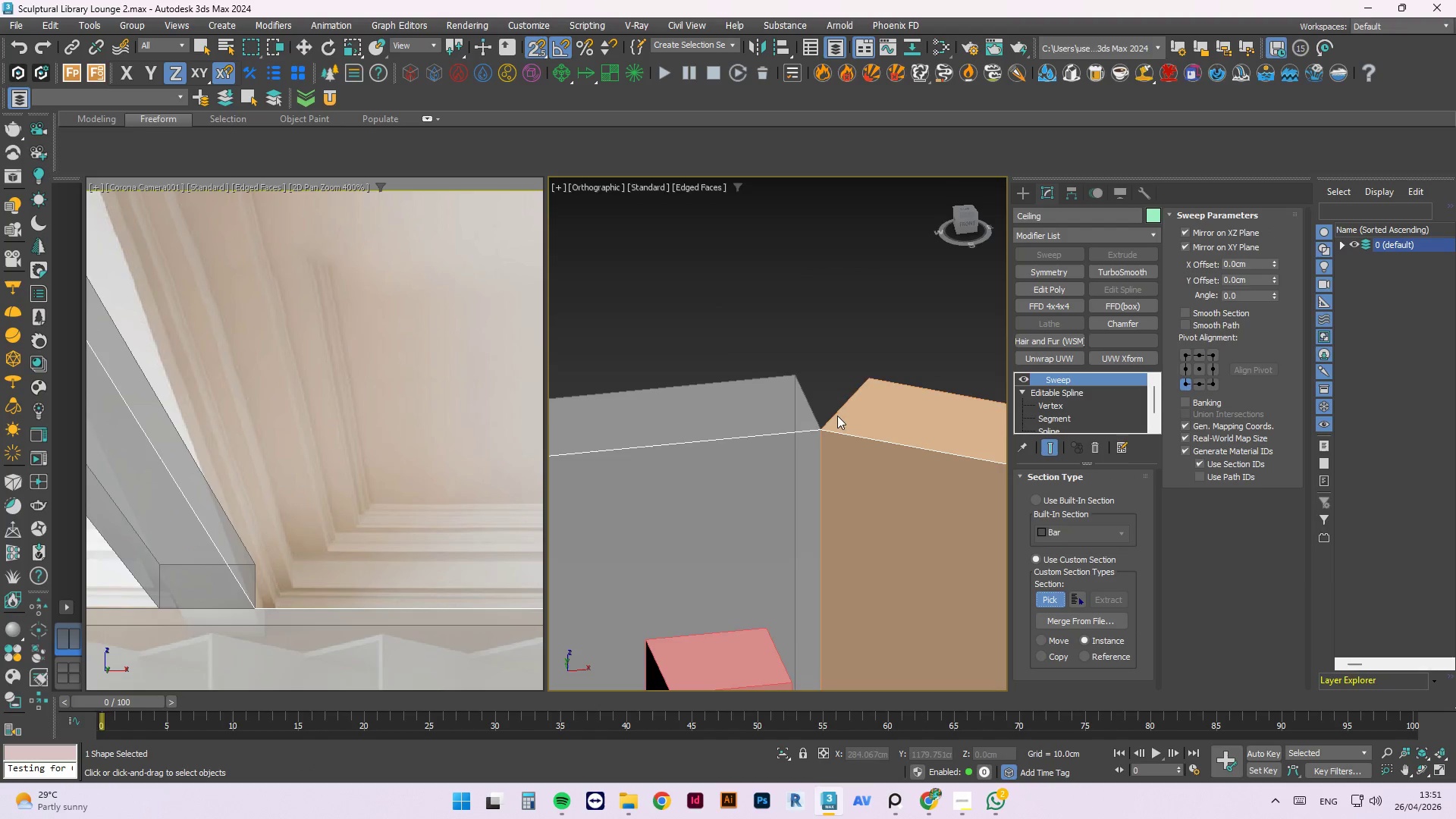 
hold_key(key=AltLeft, duration=0.45)
 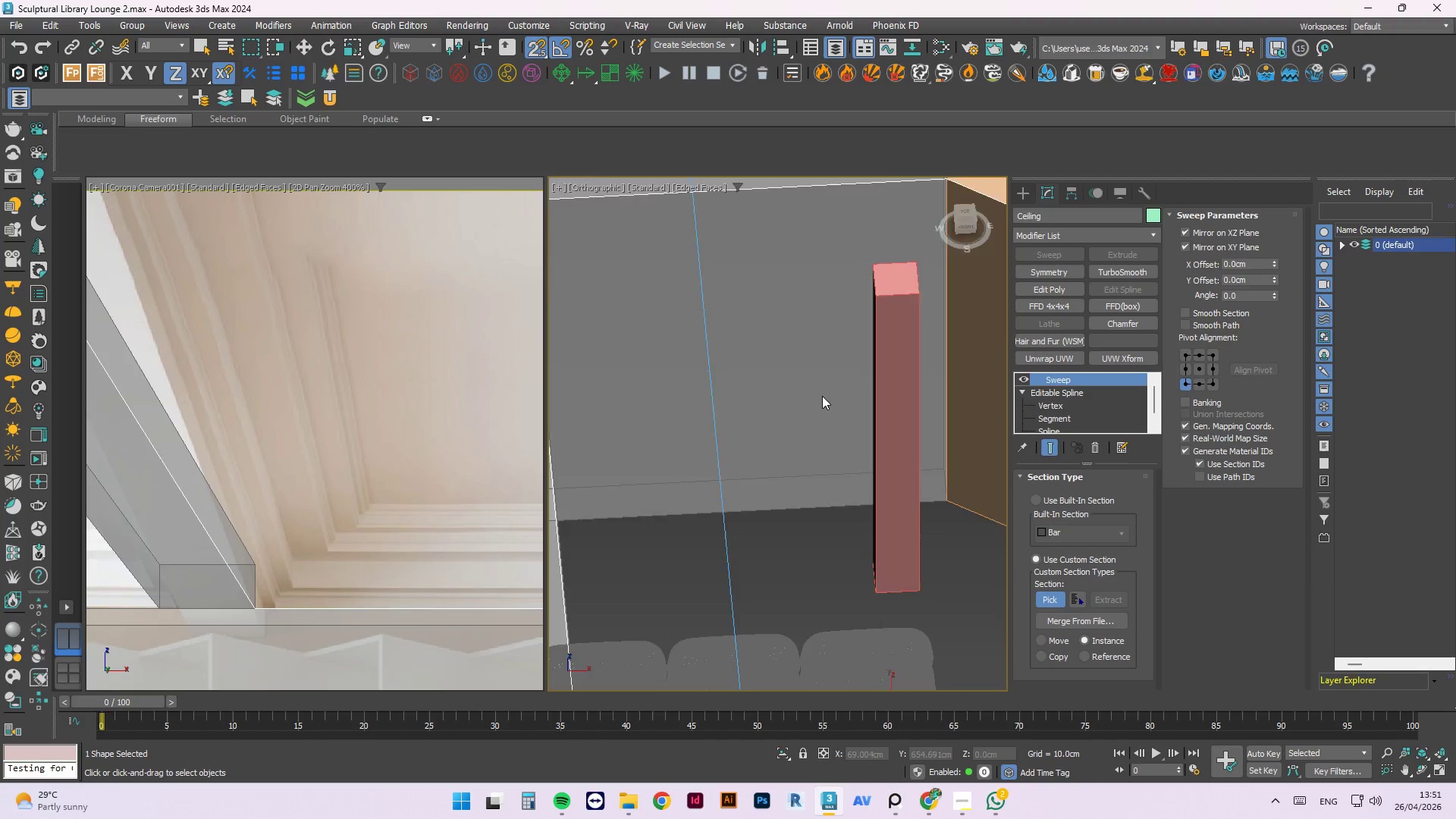 
scroll: coordinate [821, 396], scroll_direction: down, amount: 6.0
 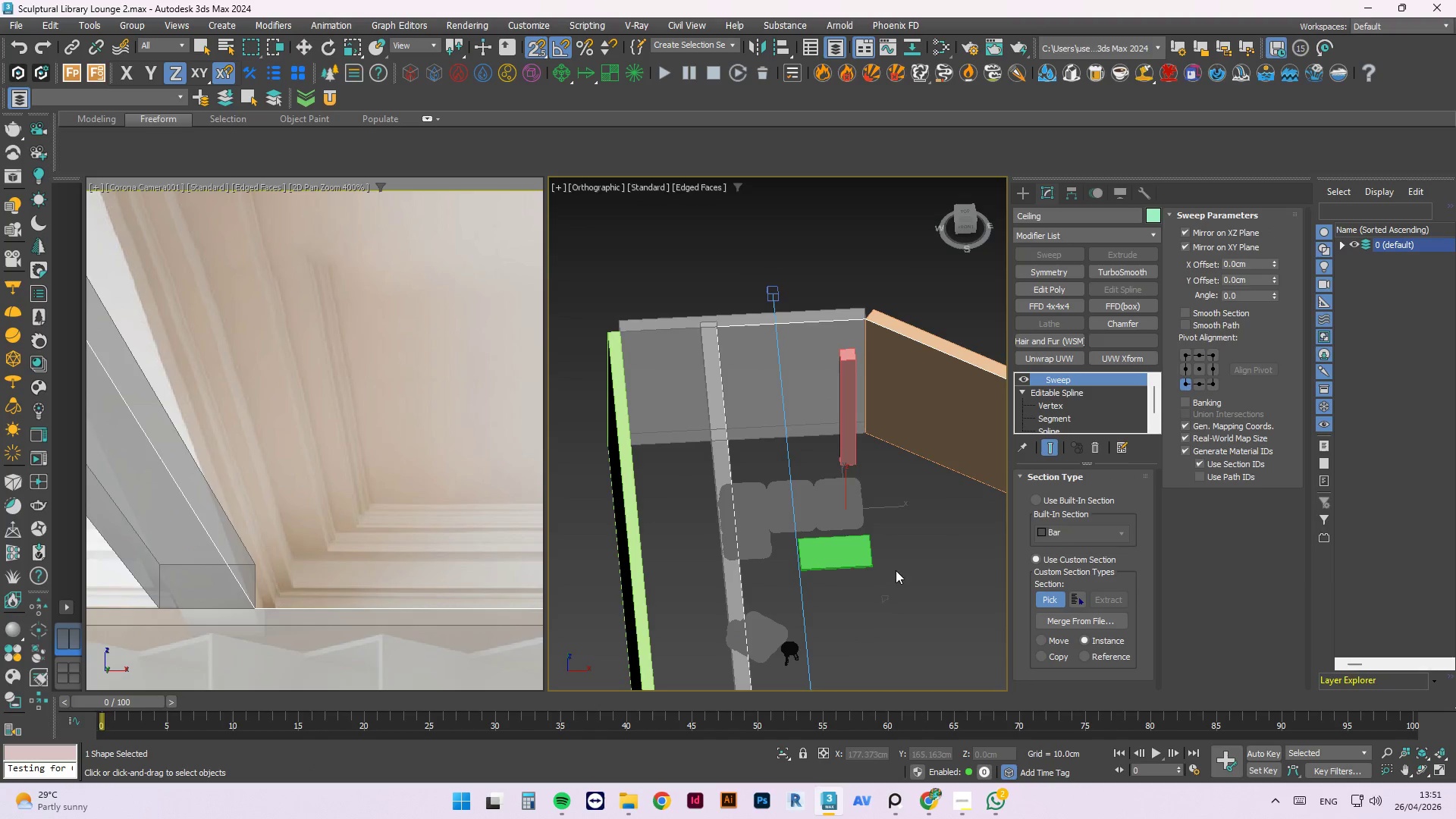 
hold_key(key=AltLeft, duration=1.12)
 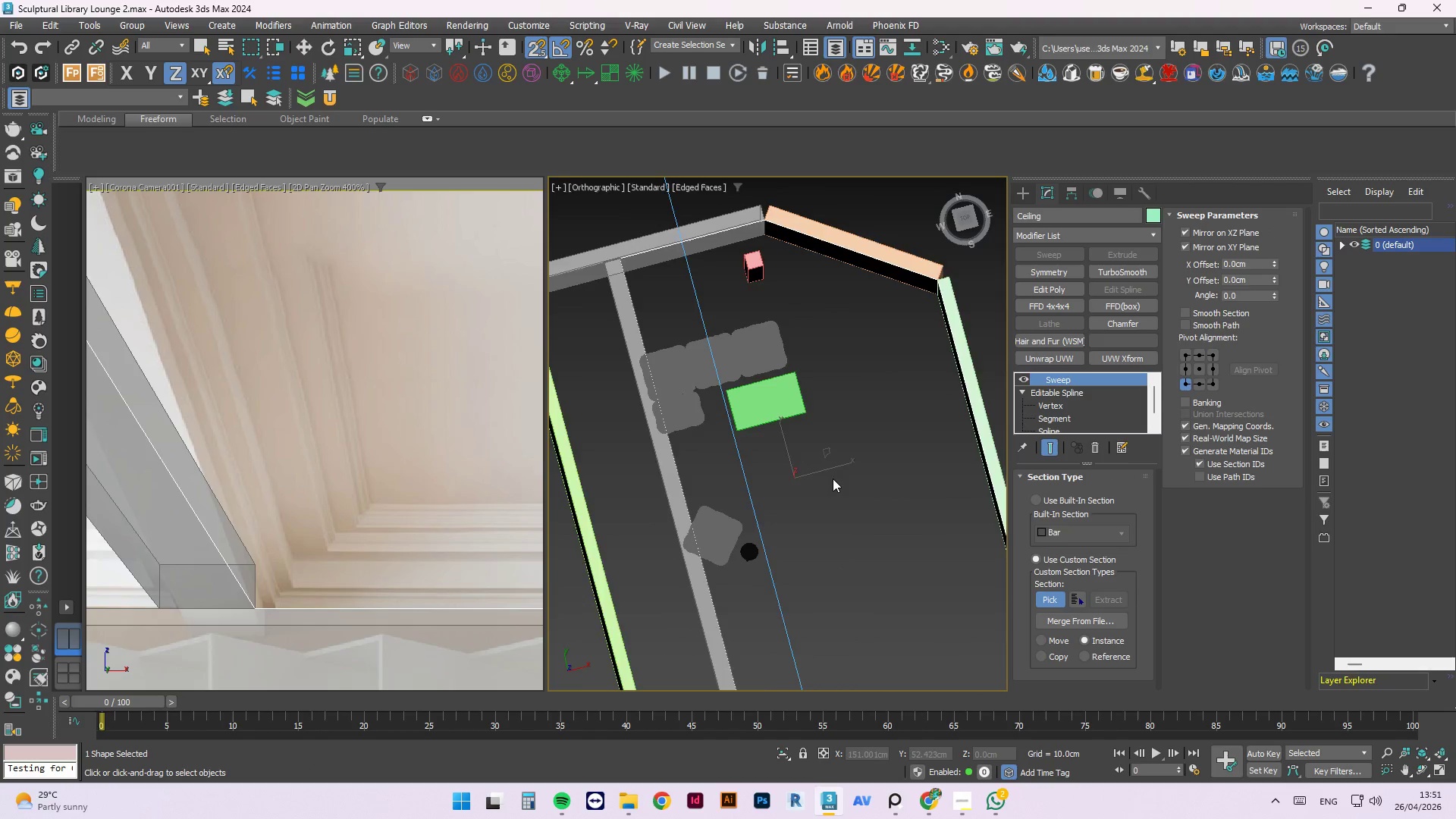 
scroll: coordinate [795, 469], scroll_direction: none, amount: 0.0
 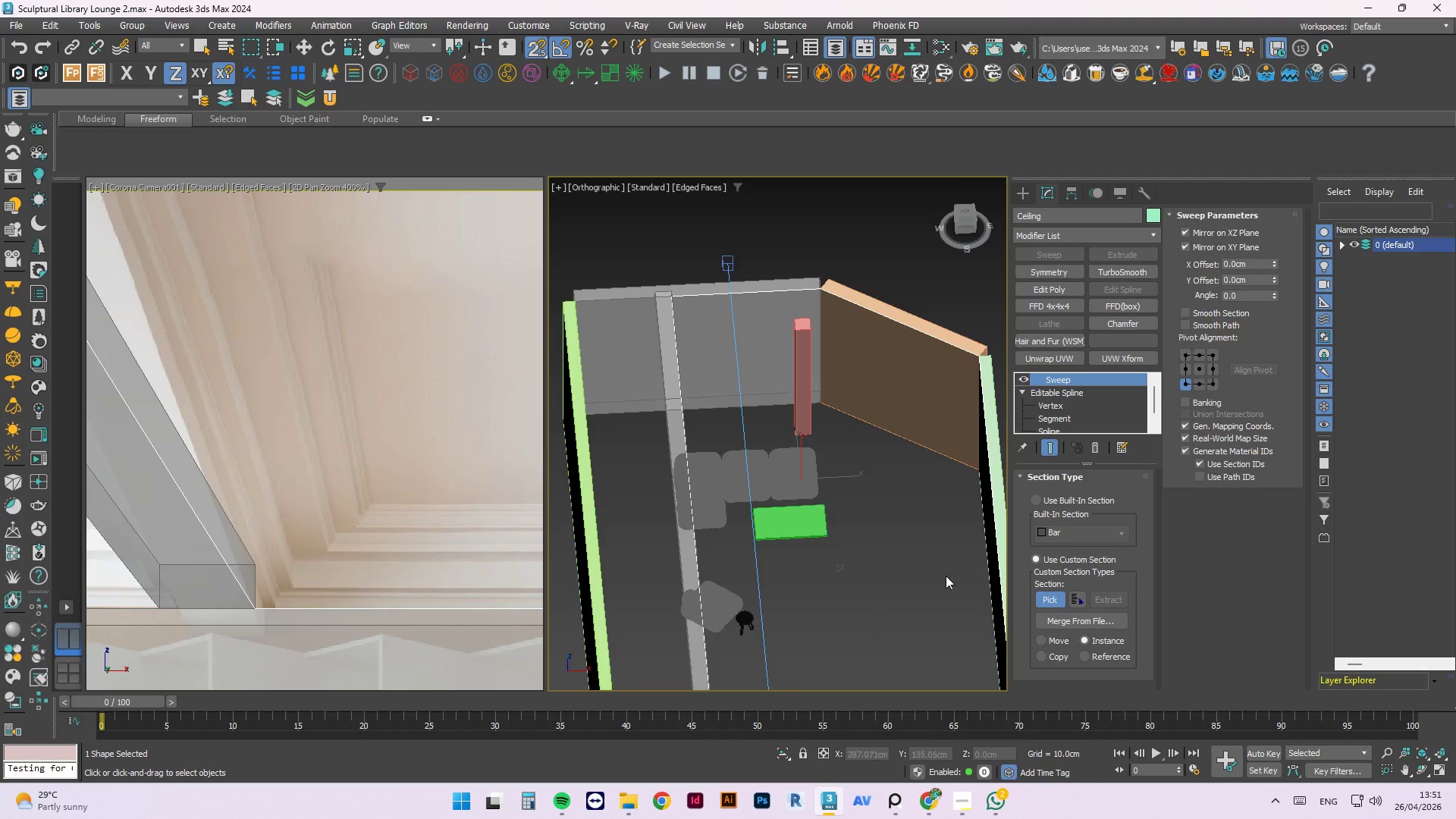 
scroll: coordinate [832, 471], scroll_direction: up, amount: 2.0
 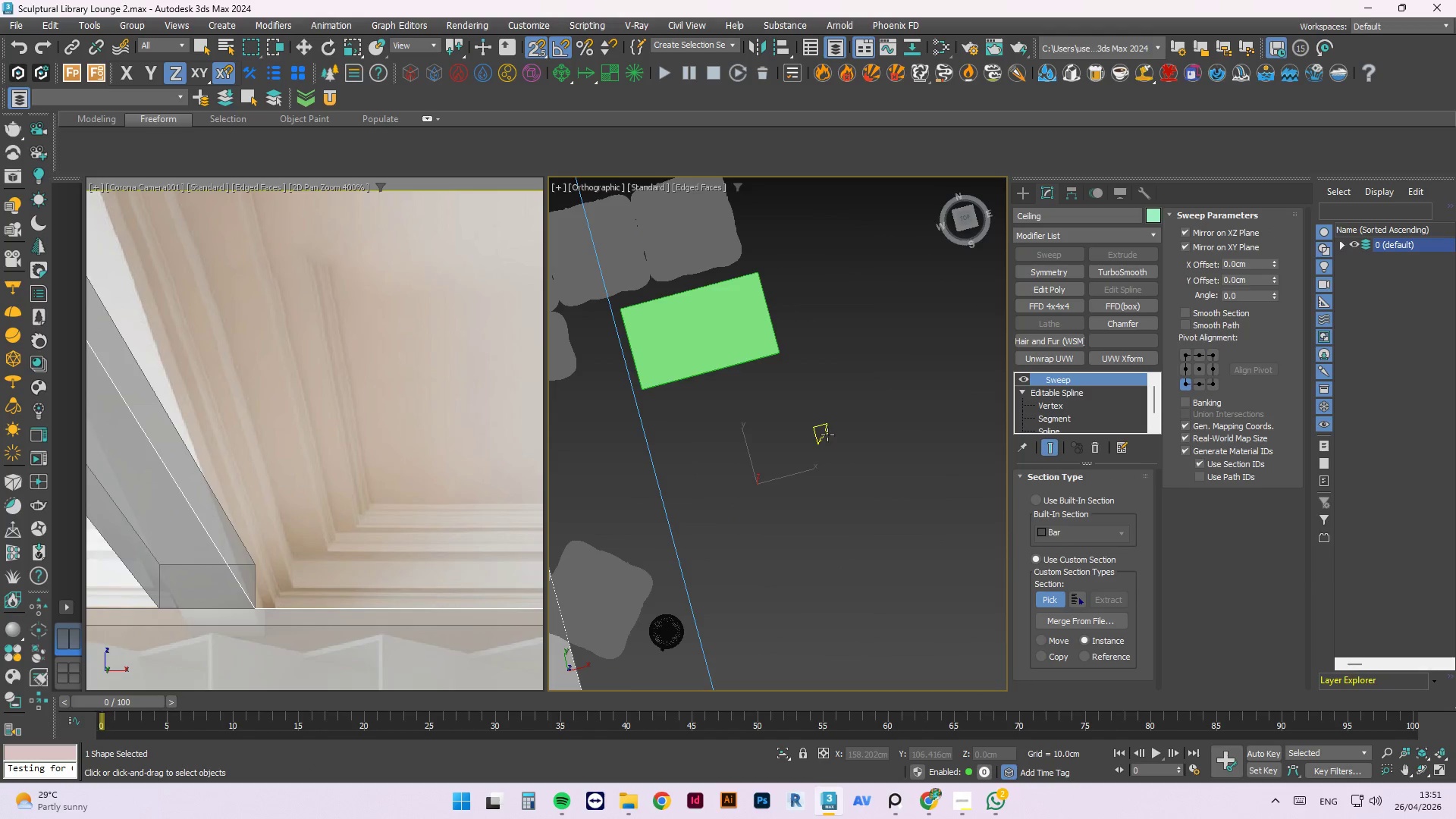 
left_click([827, 435])
 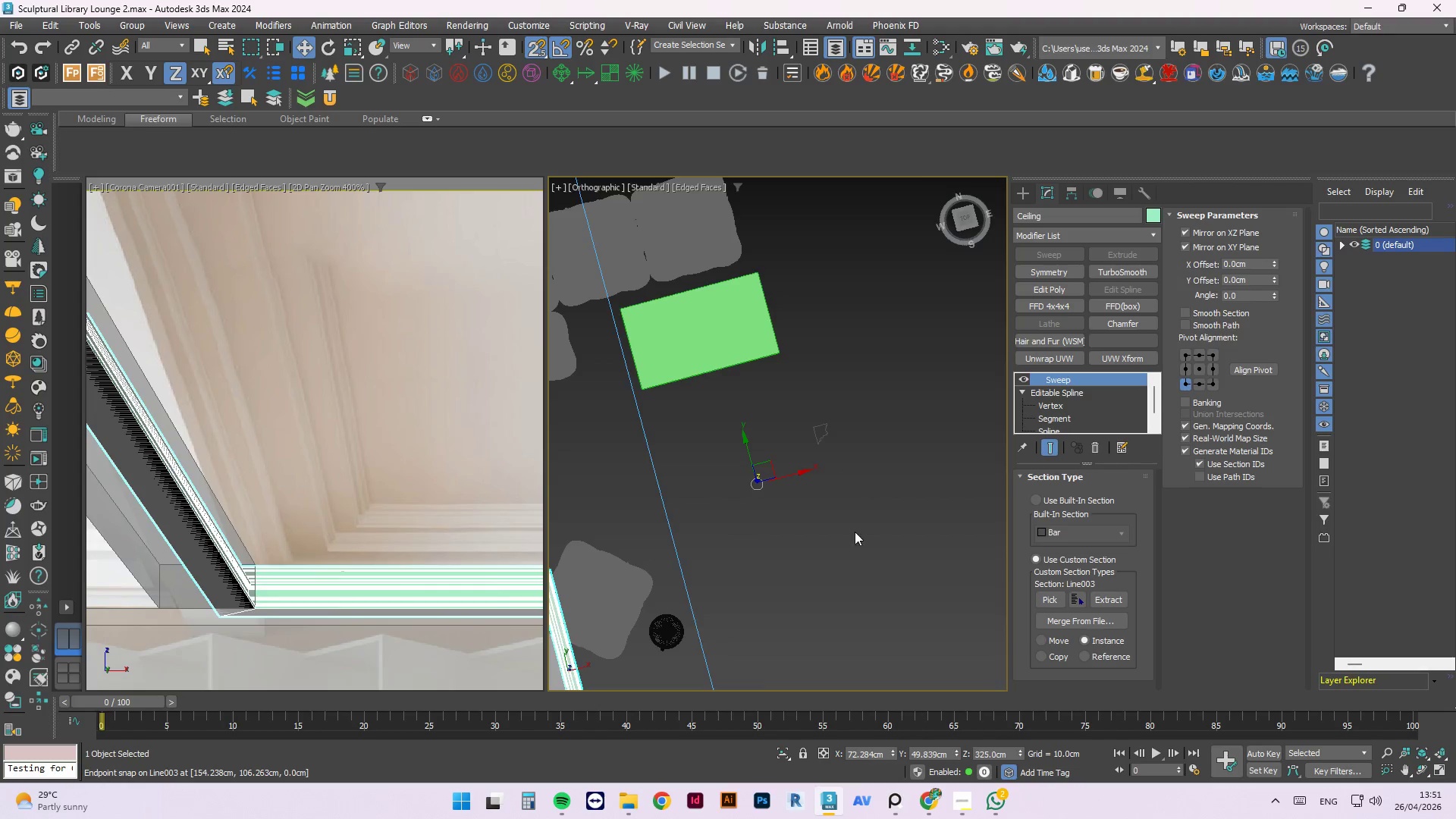 
hold_key(key=AltLeft, duration=1.31)
 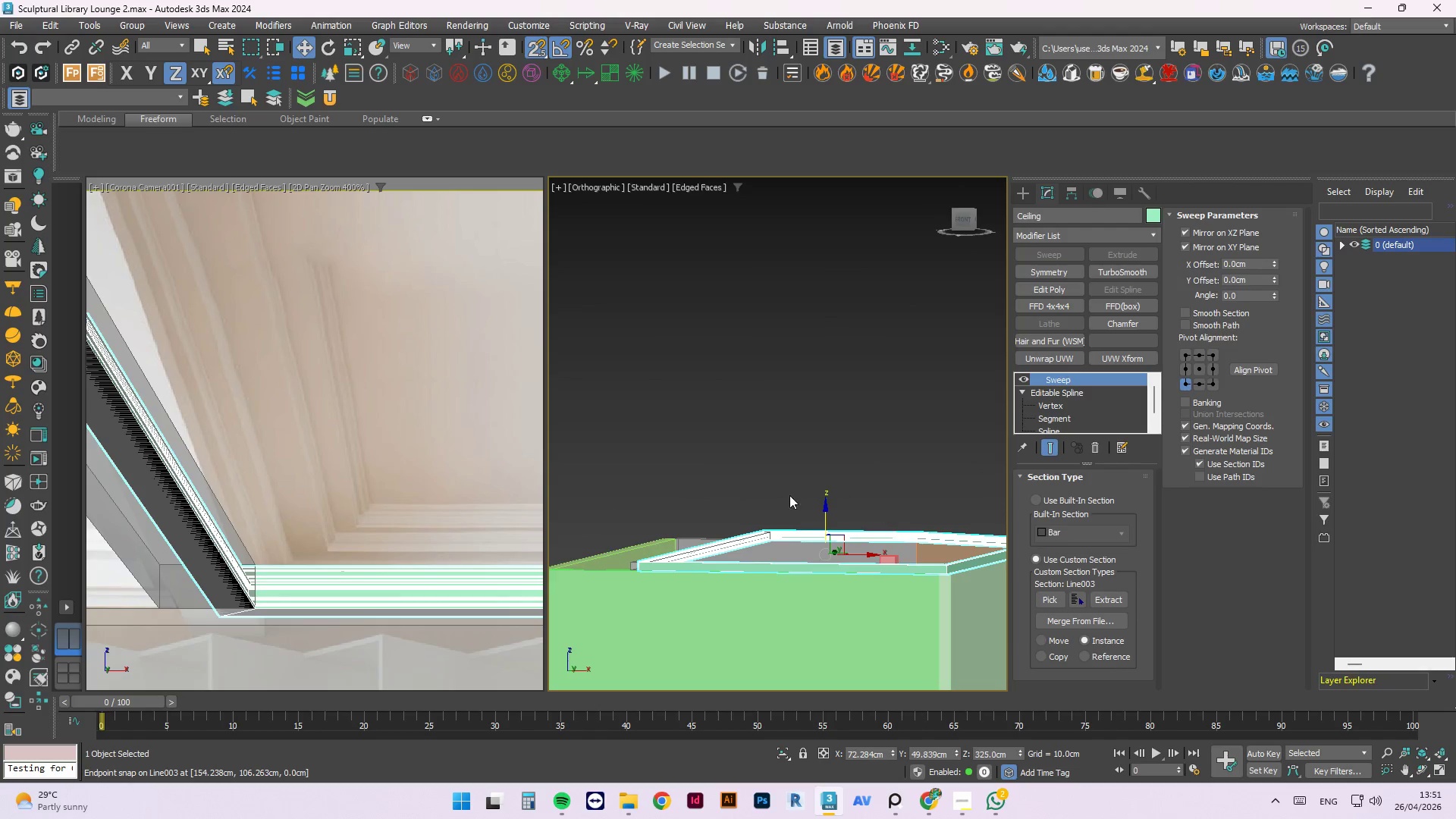 
scroll: coordinate [858, 569], scroll_direction: down, amount: 2.0
 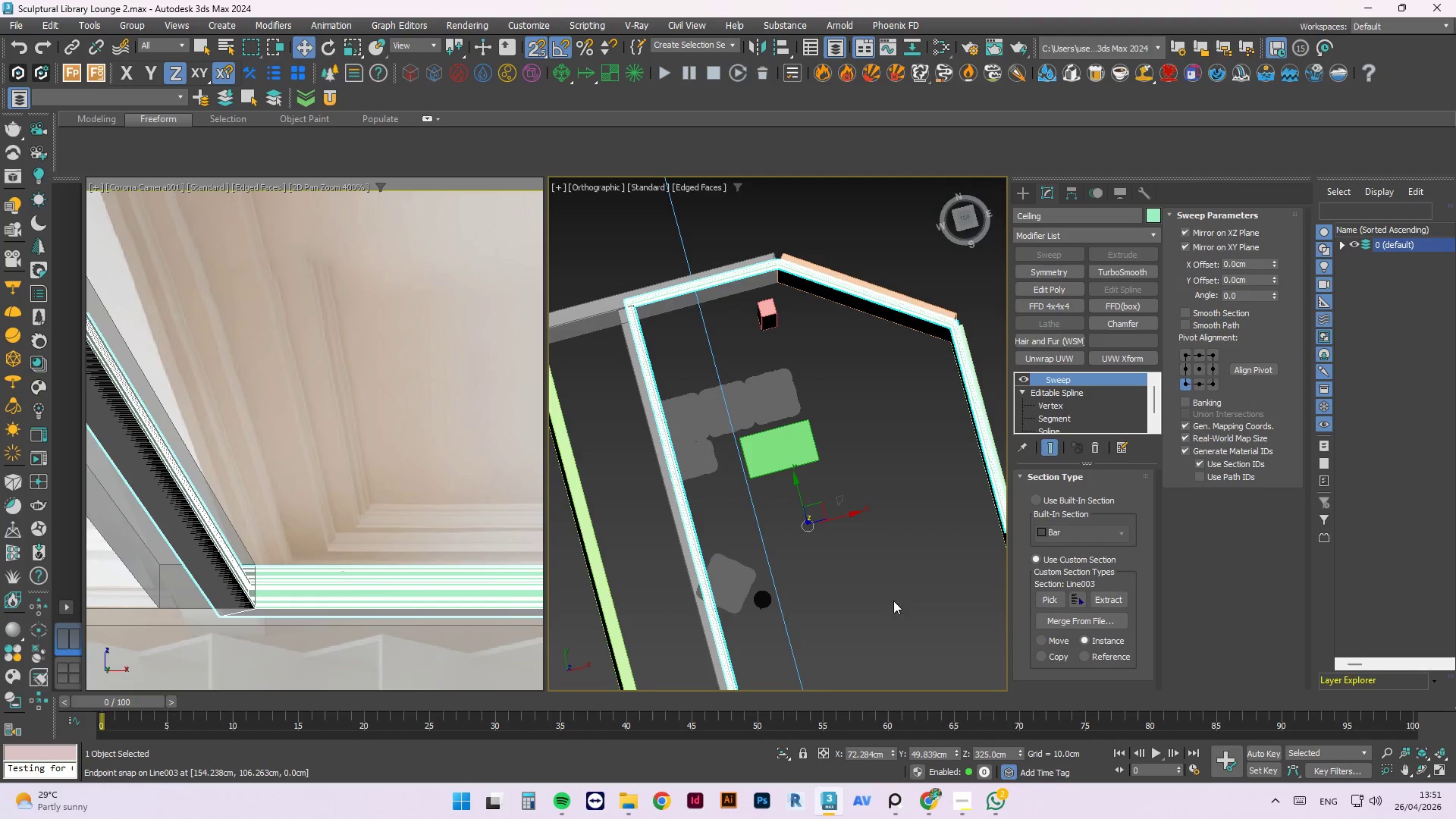 
scroll: coordinate [737, 590], scroll_direction: up, amount: 9.0
 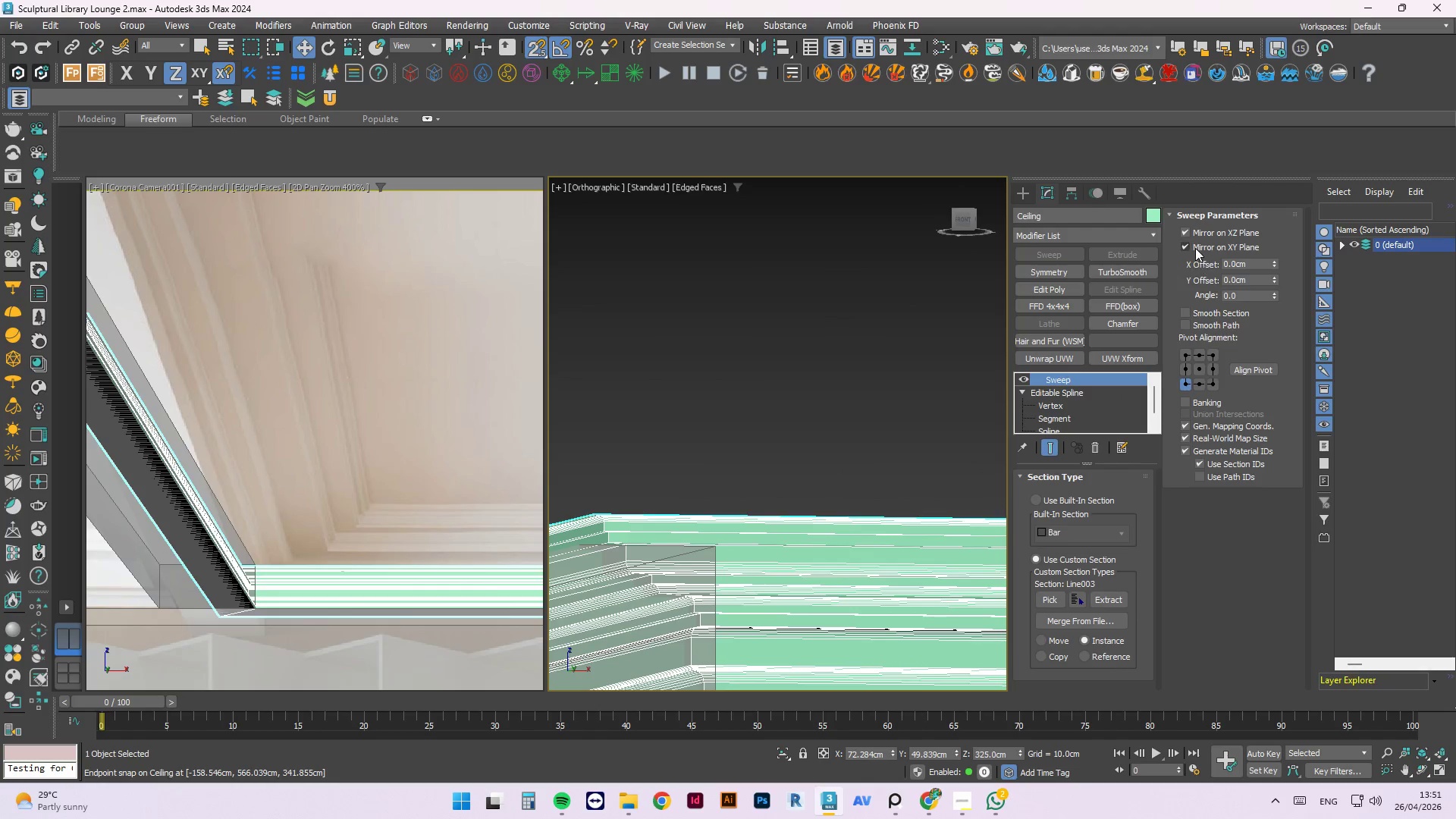 
left_click([1181, 244])
 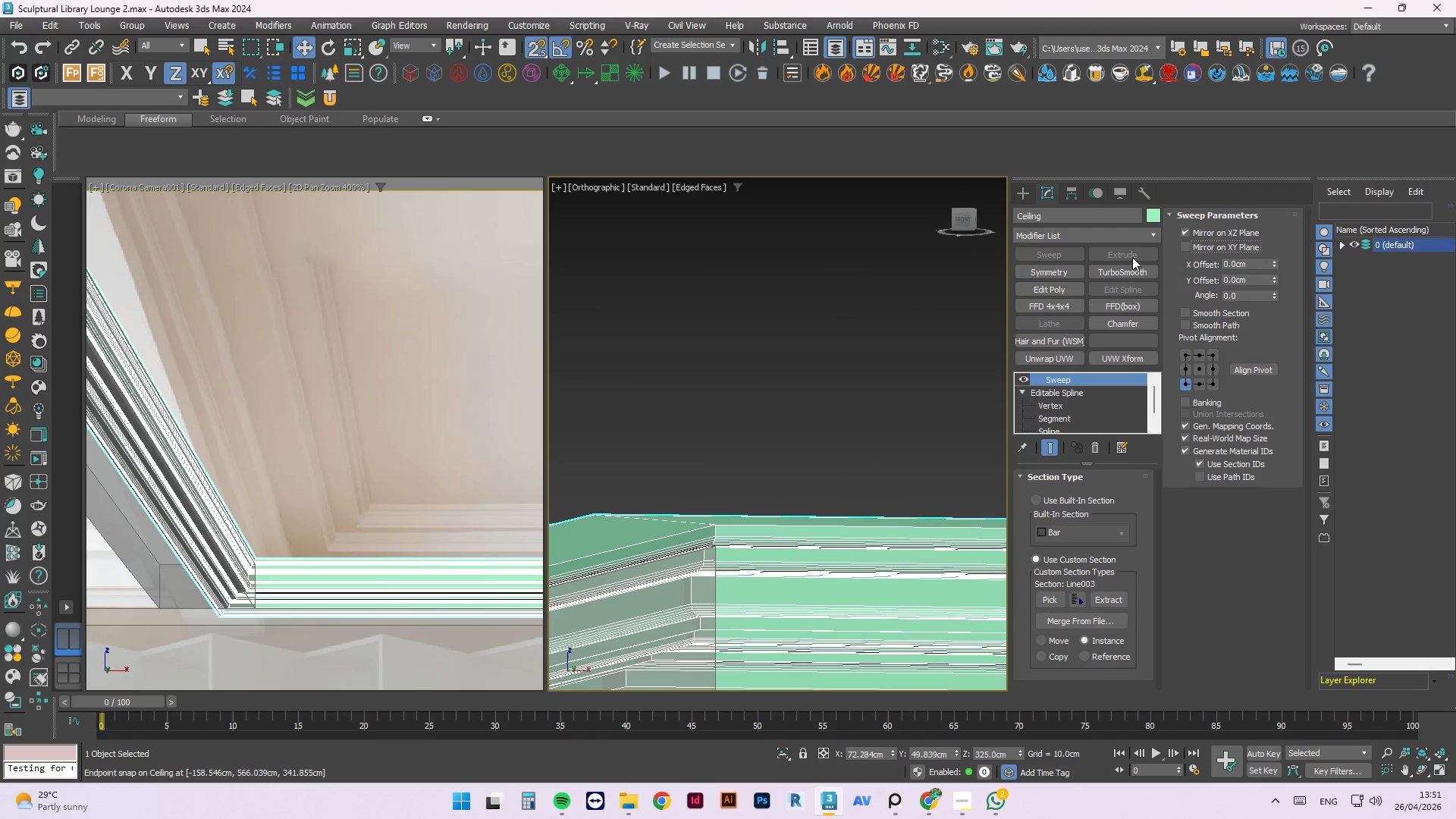 
hold_key(key=AltLeft, duration=0.45)
 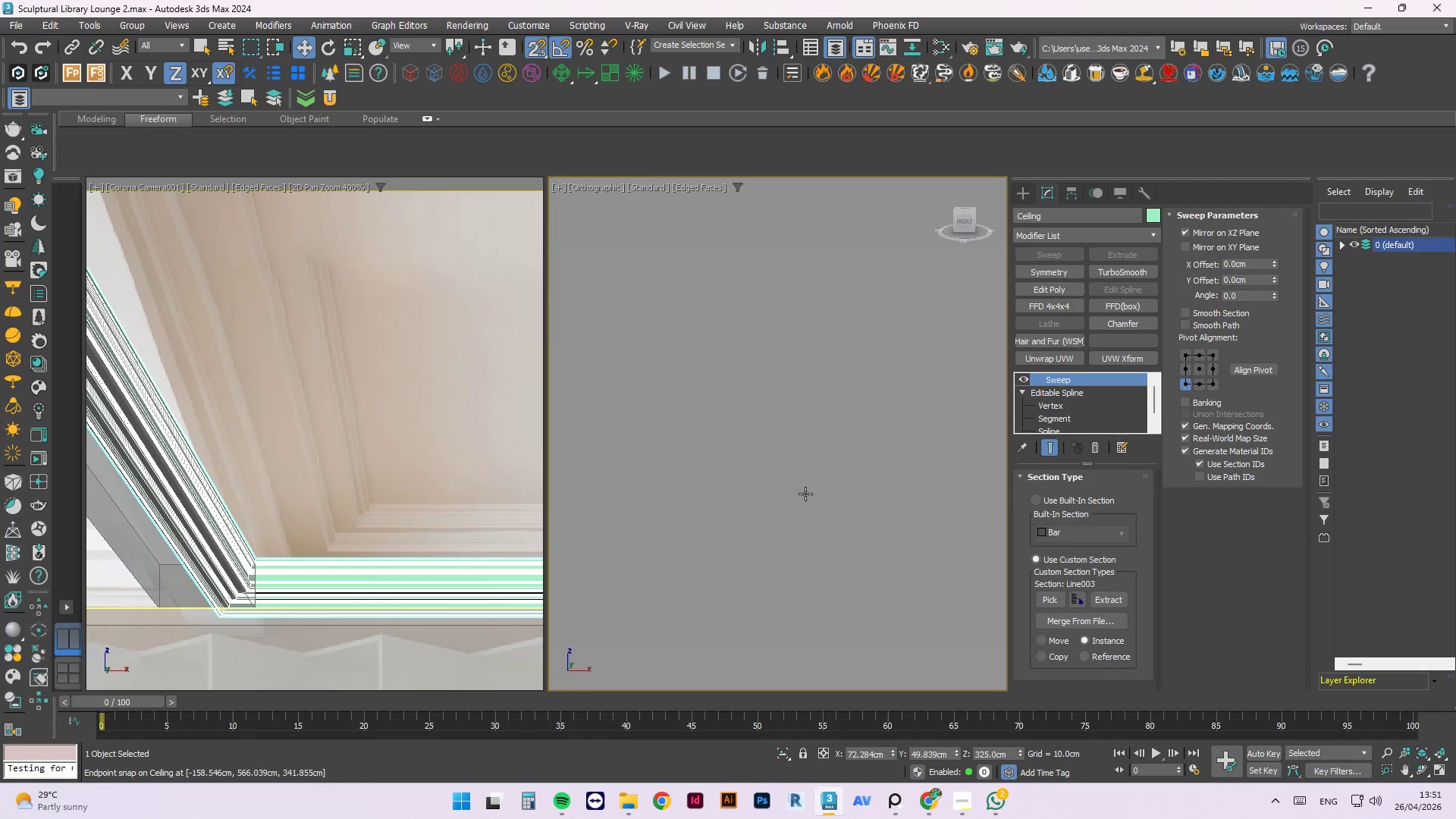 
scroll: coordinate [692, 401], scroll_direction: down, amount: 3.0
 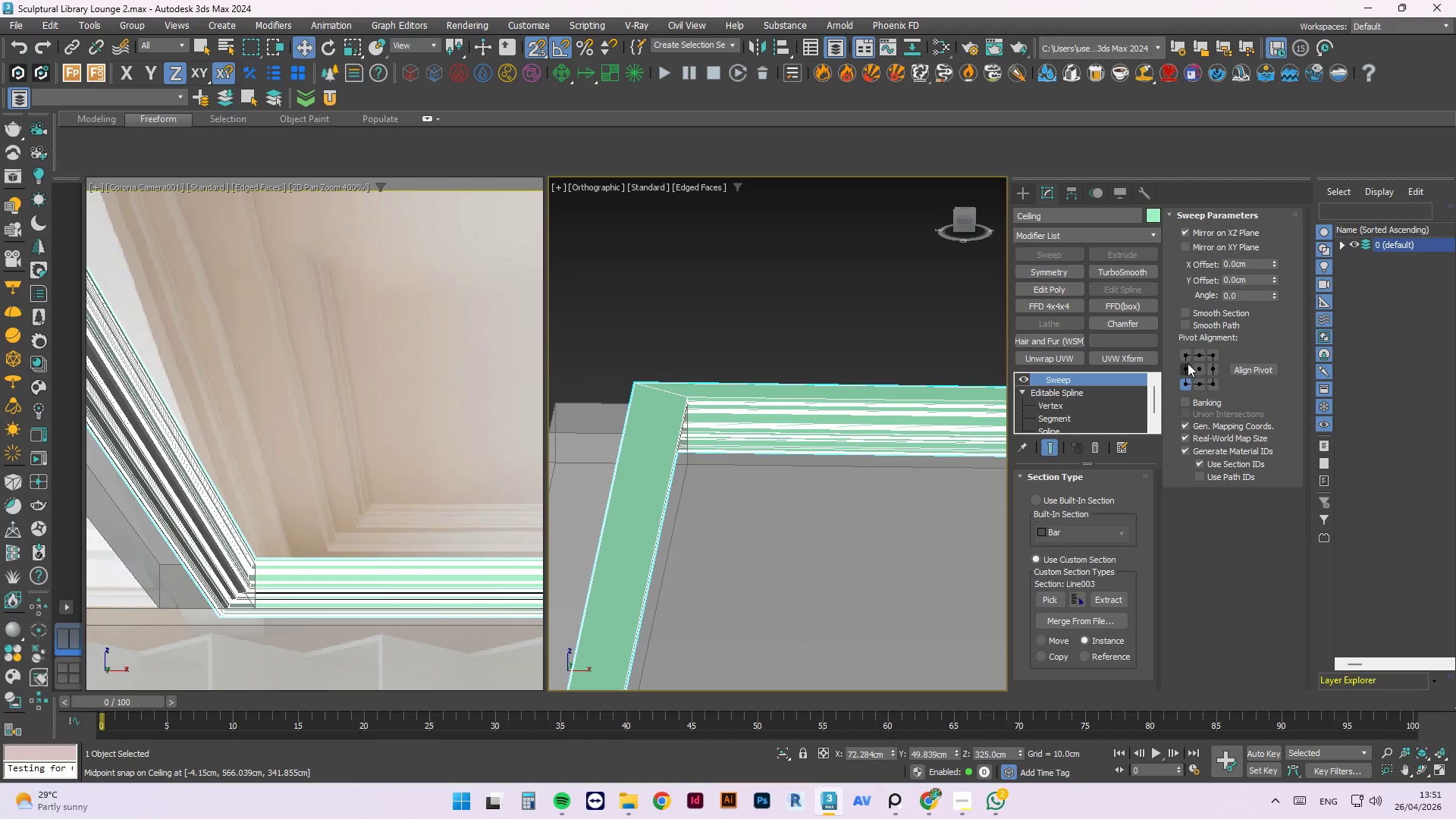 
wait(5.21)
 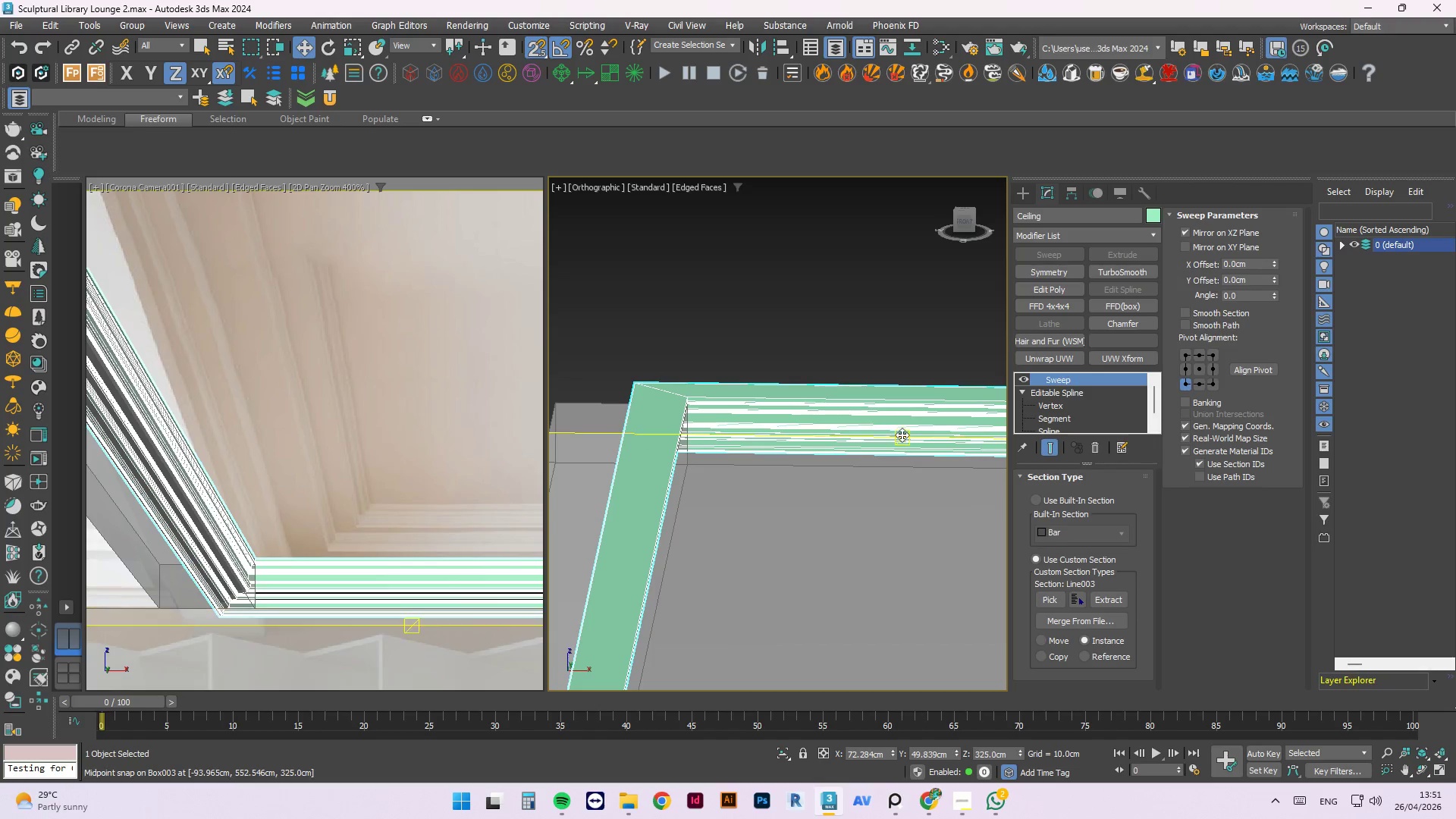 
hold_key(key=AltLeft, duration=0.53)
scroll: coordinate [644, 376], scroll_direction: down, amount: 4.0
 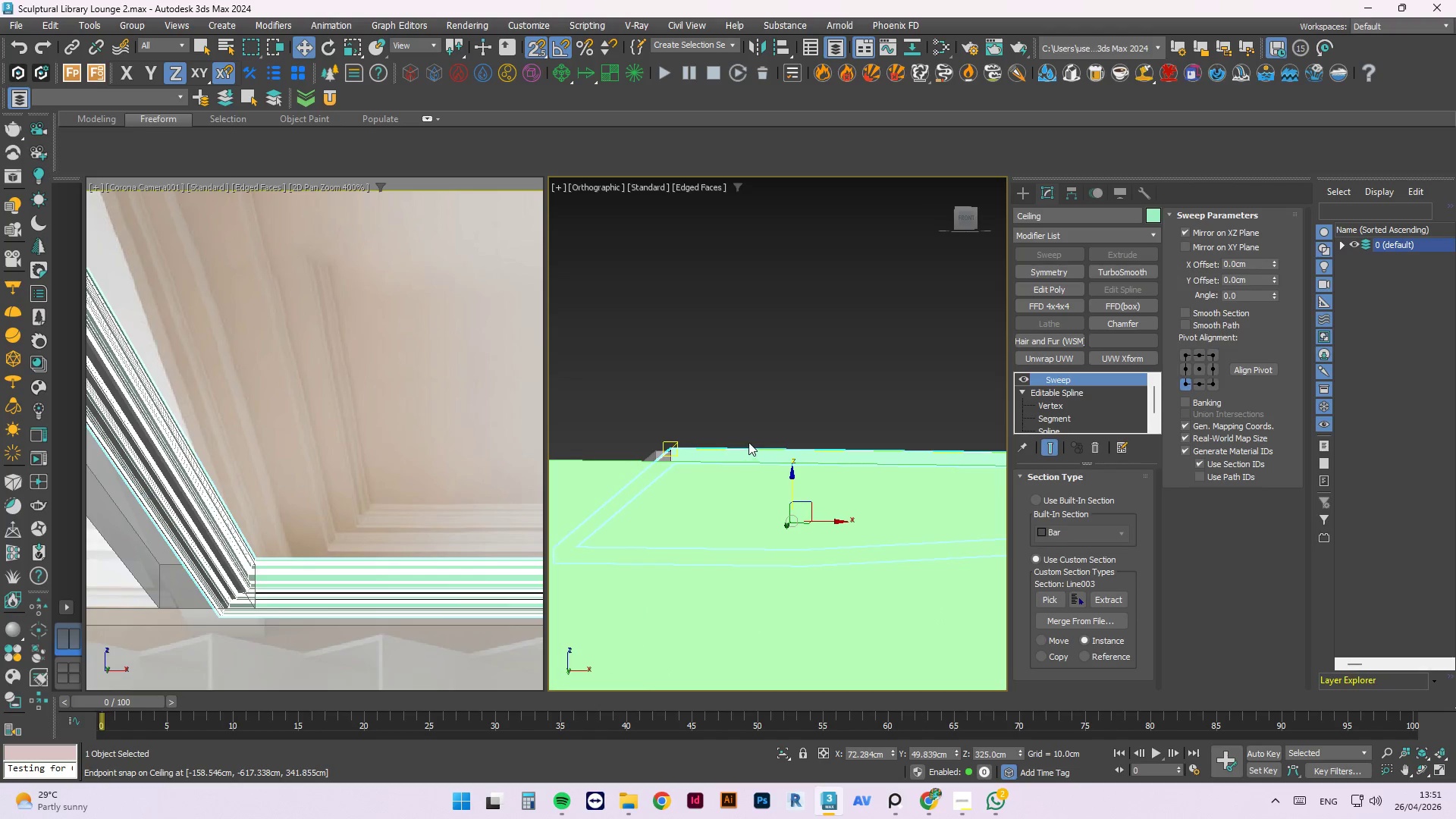 
key(F)
 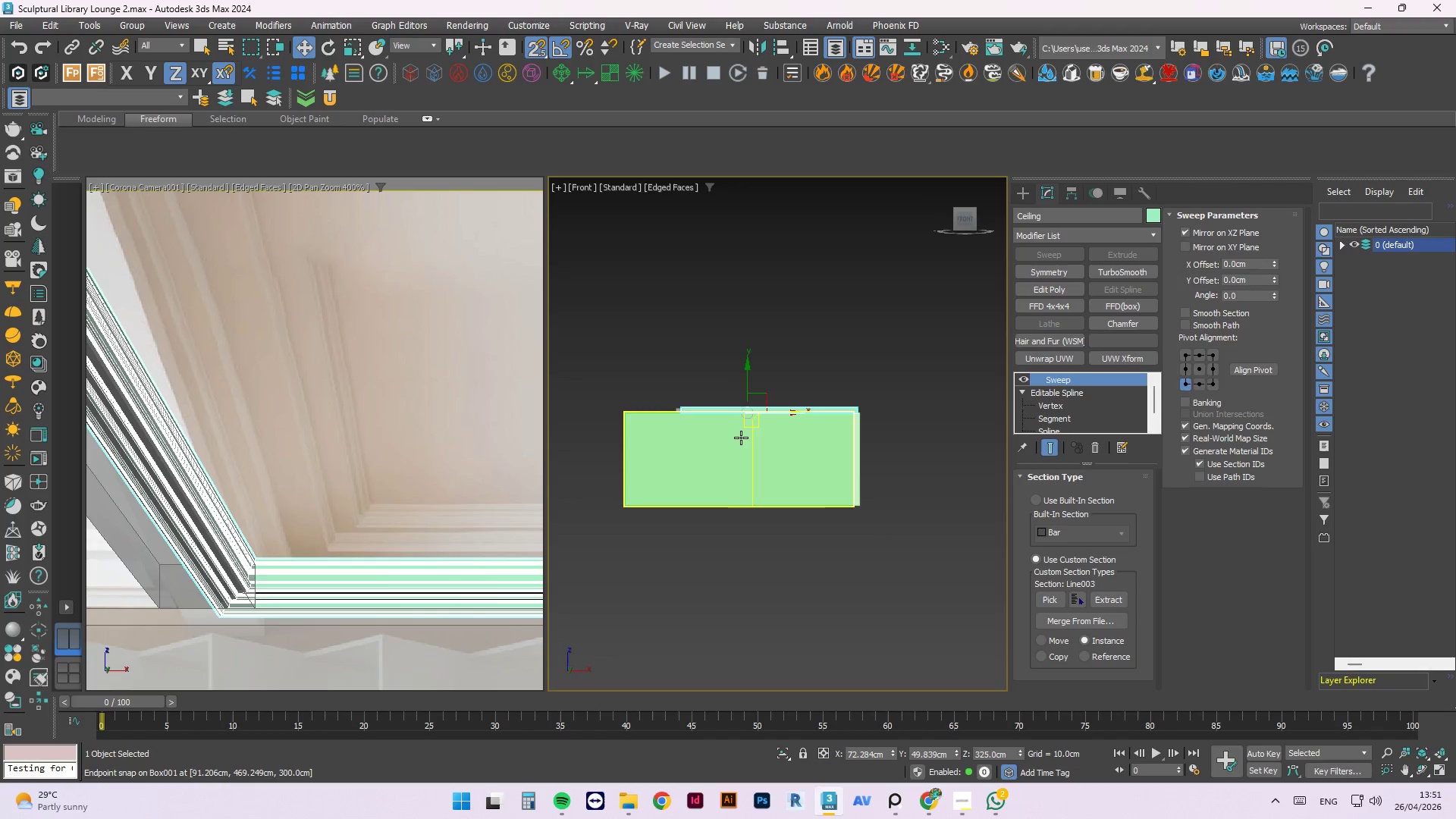 
key(F3)
 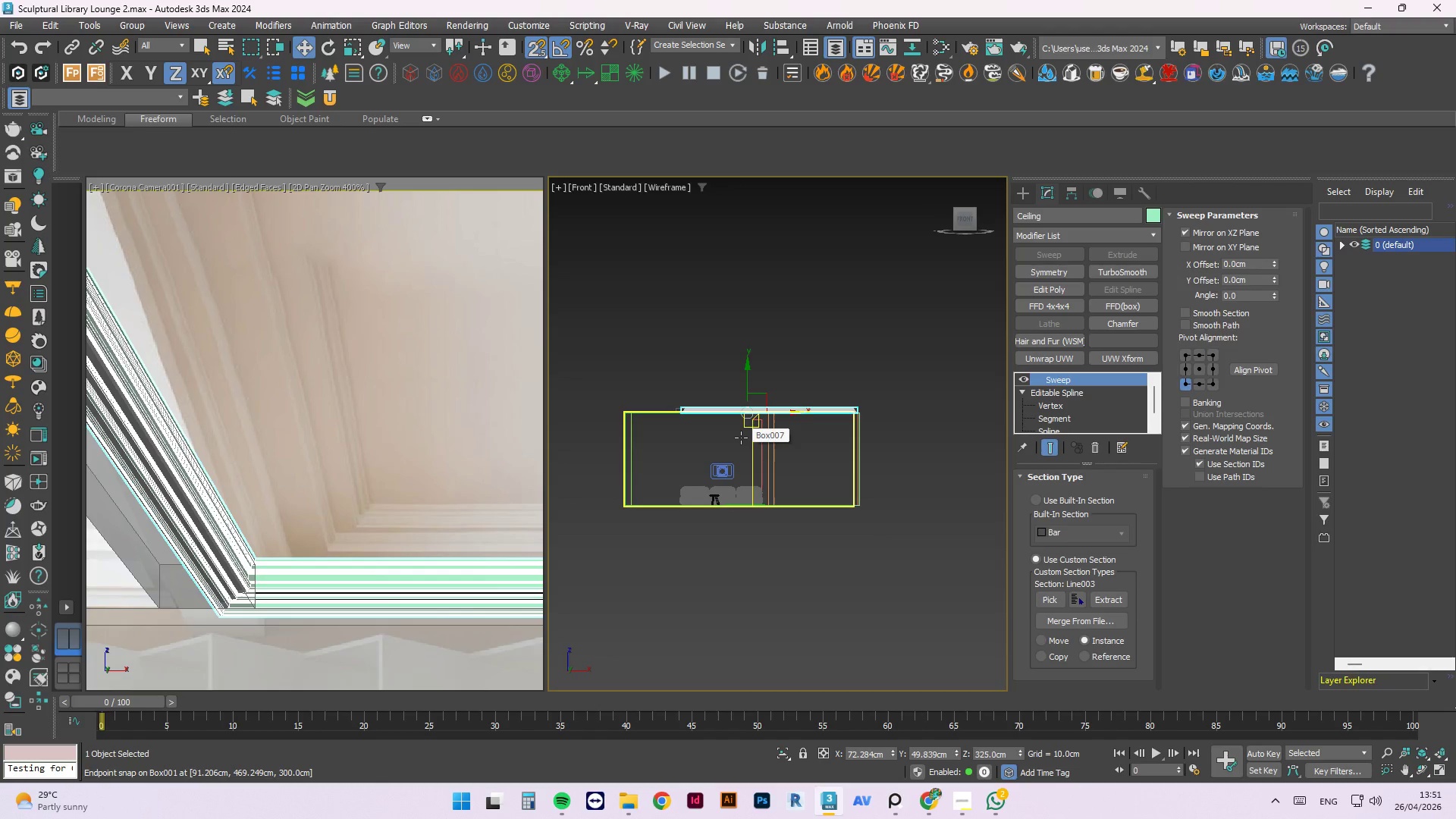 
scroll: coordinate [739, 378], scroll_direction: up, amount: 9.0
 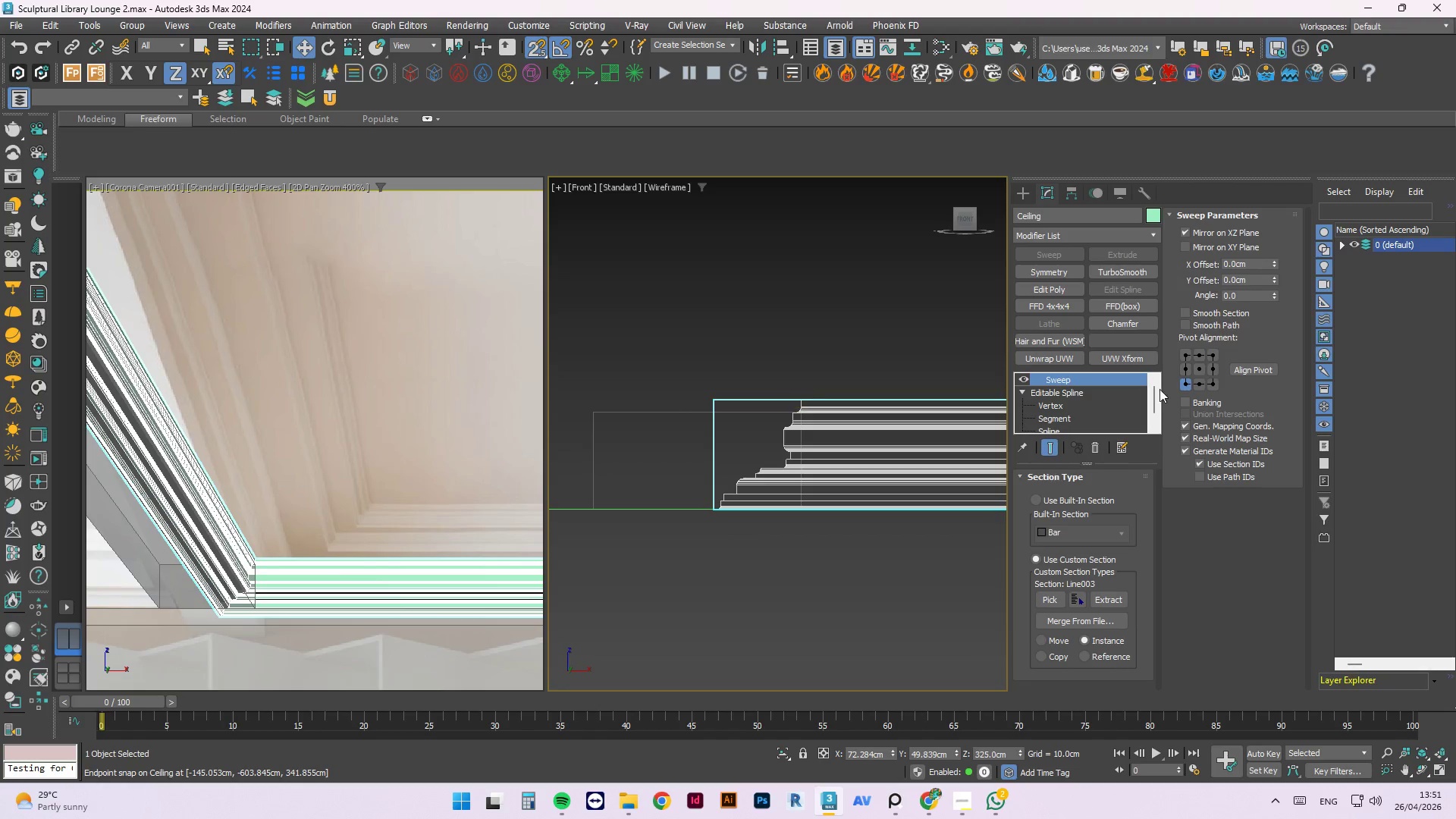 
left_click([1185, 369])
 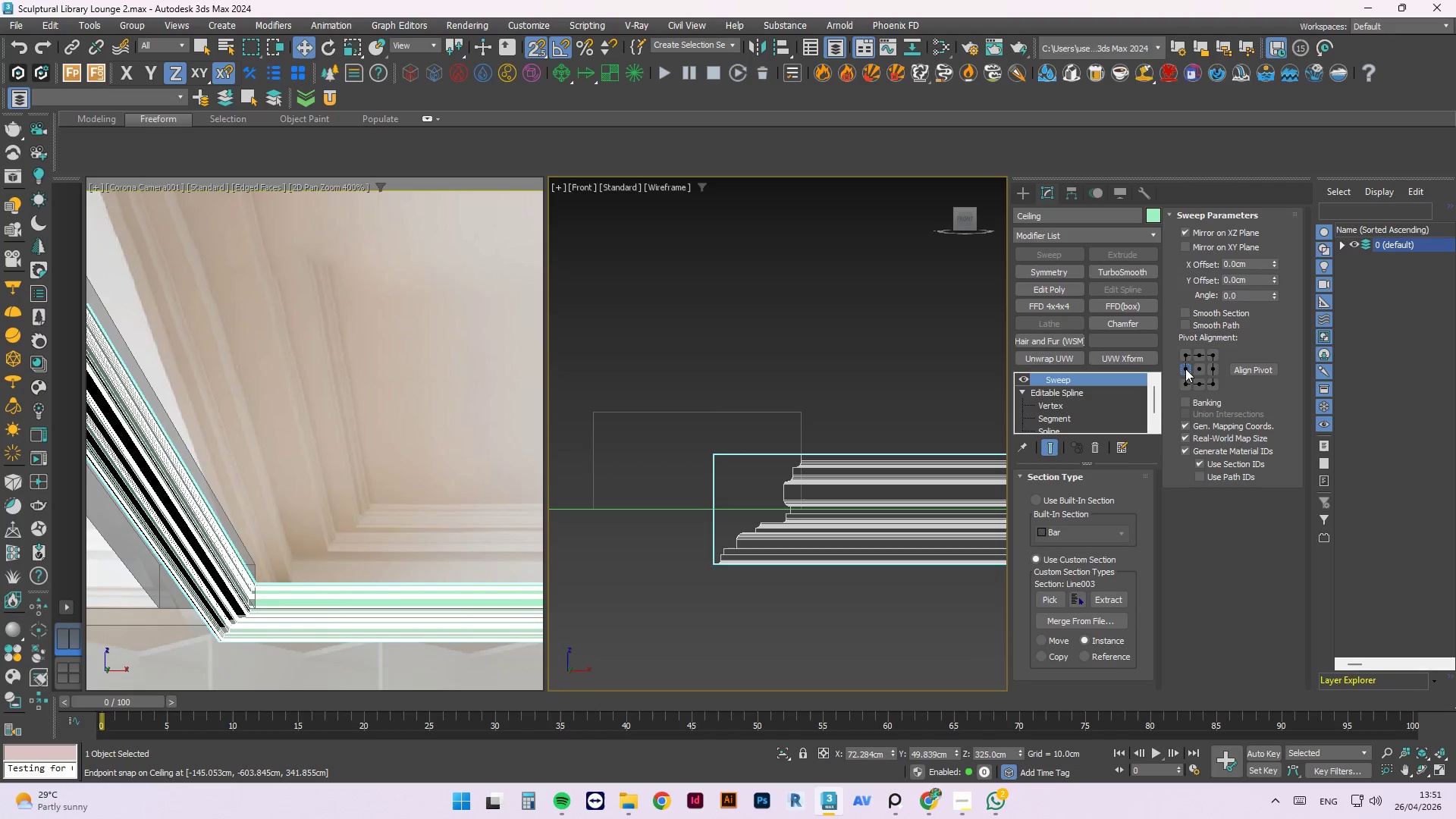 
left_click([1198, 373])
 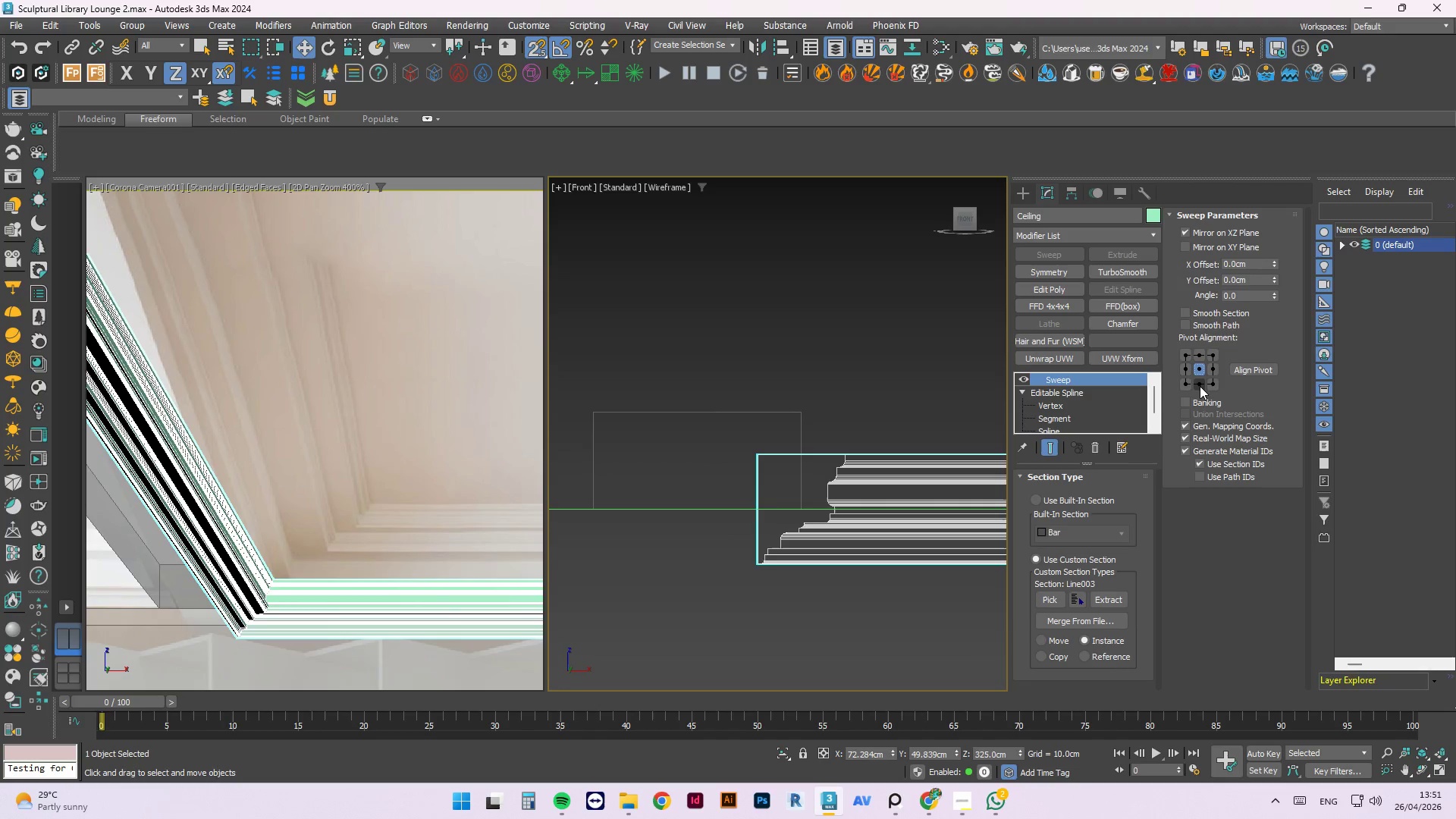 
left_click([1200, 387])
 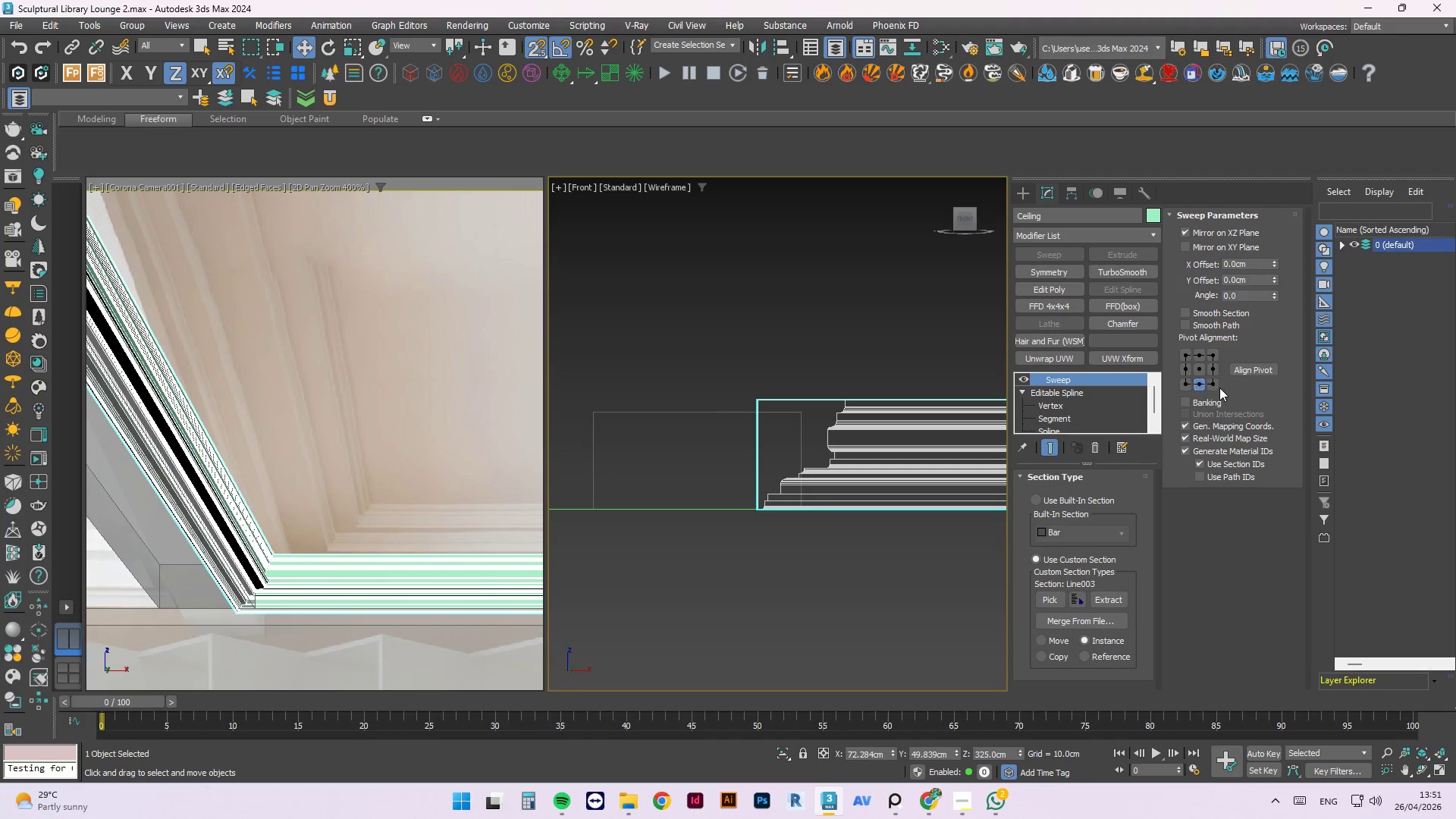 
left_click([1211, 384])
 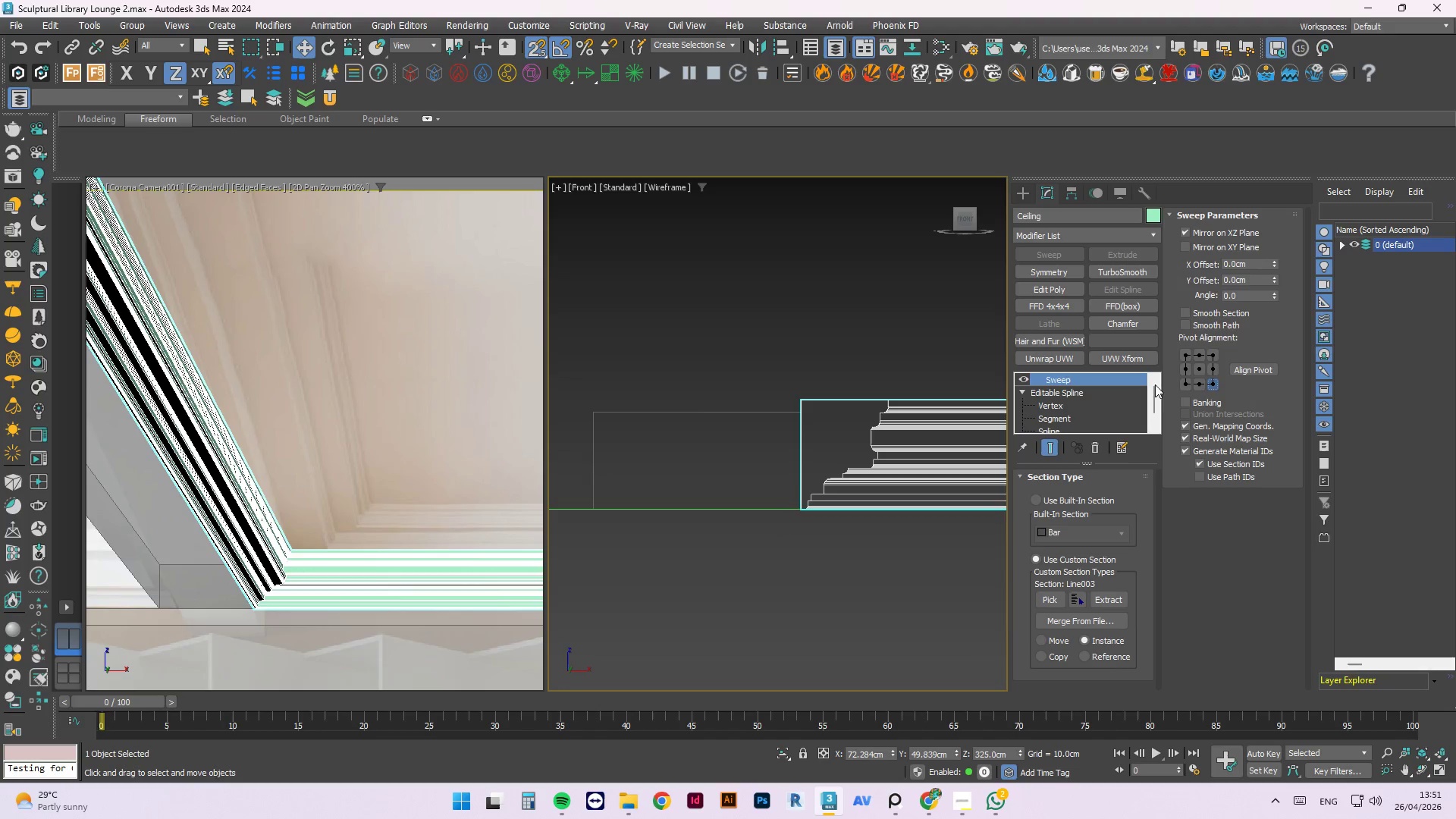 
scroll: coordinate [640, 481], scroll_direction: down, amount: 7.0
 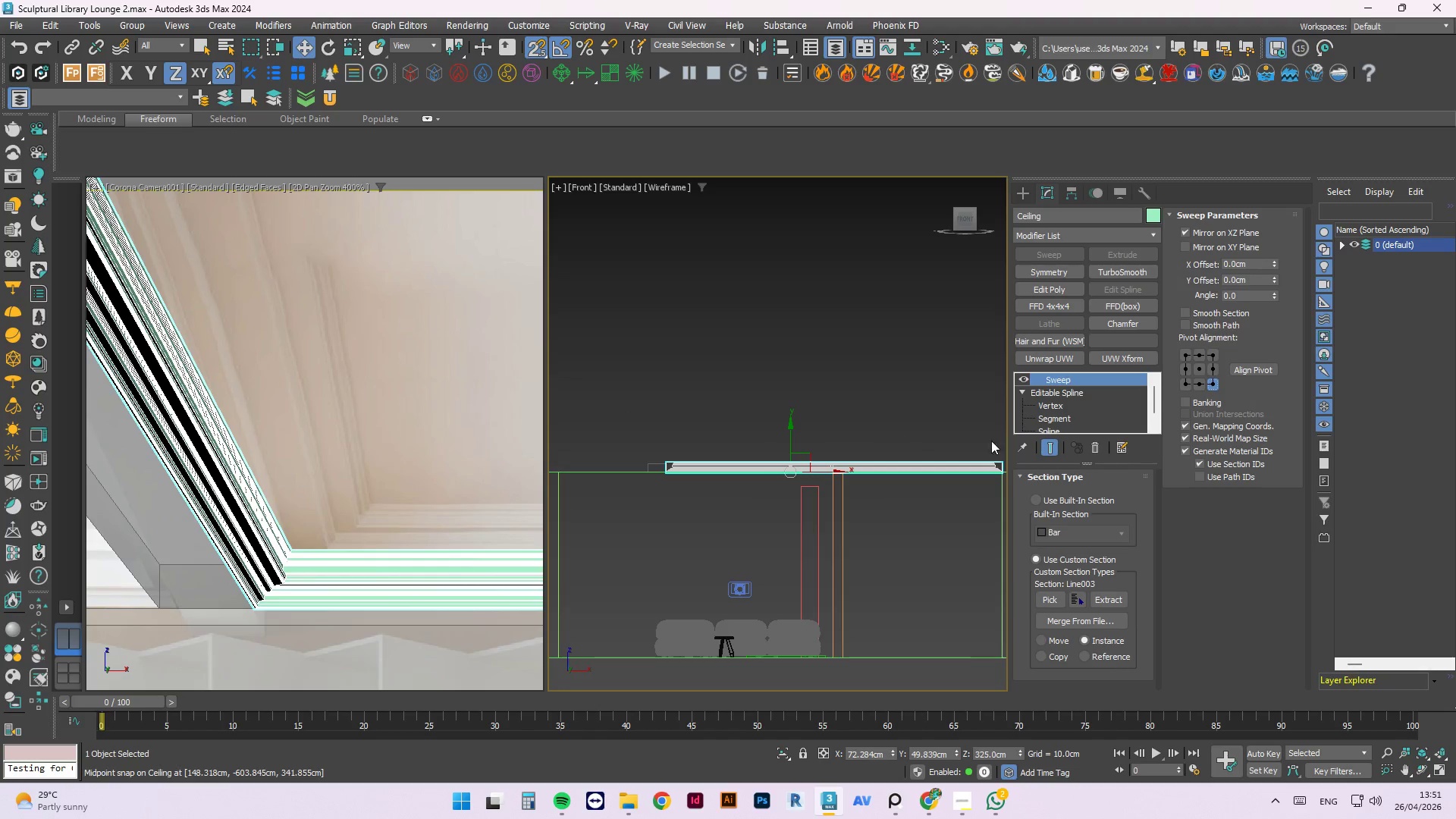 
scroll: coordinate [928, 464], scroll_direction: up, amount: 2.0
 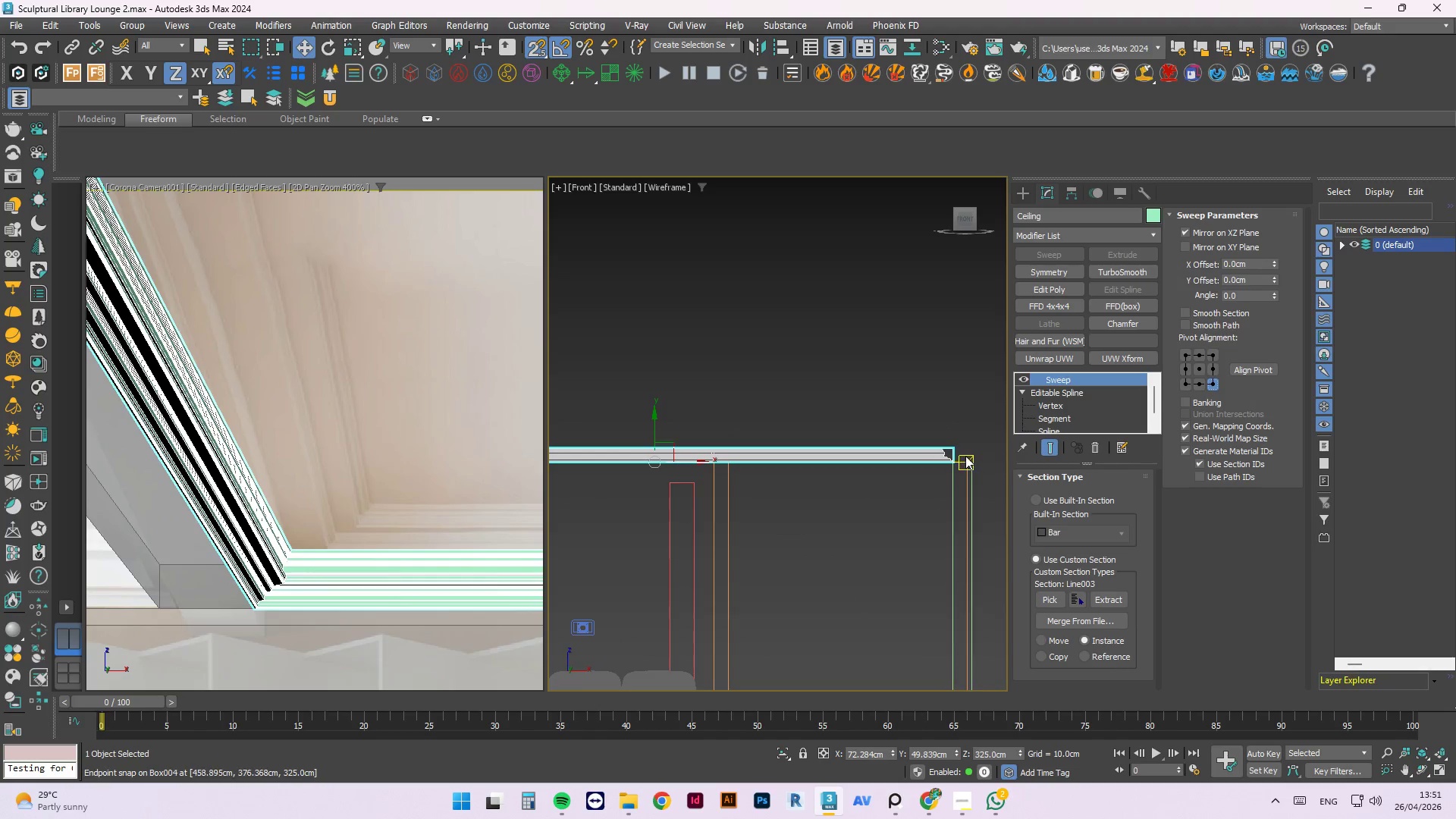 
scroll: coordinate [965, 454], scroll_direction: down, amount: 1.0
 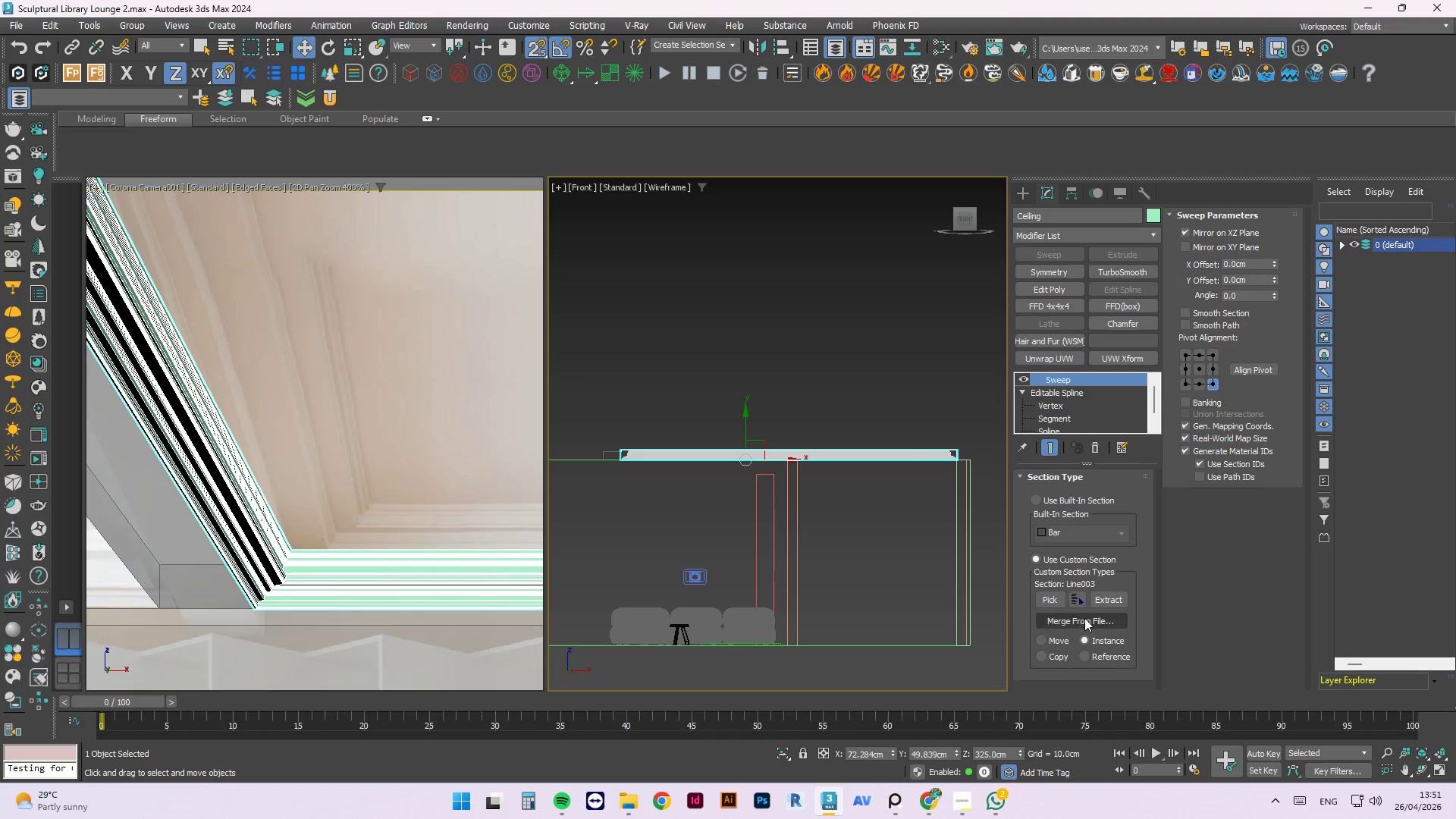 
hold_key(key=AltLeft, duration=1.53)
 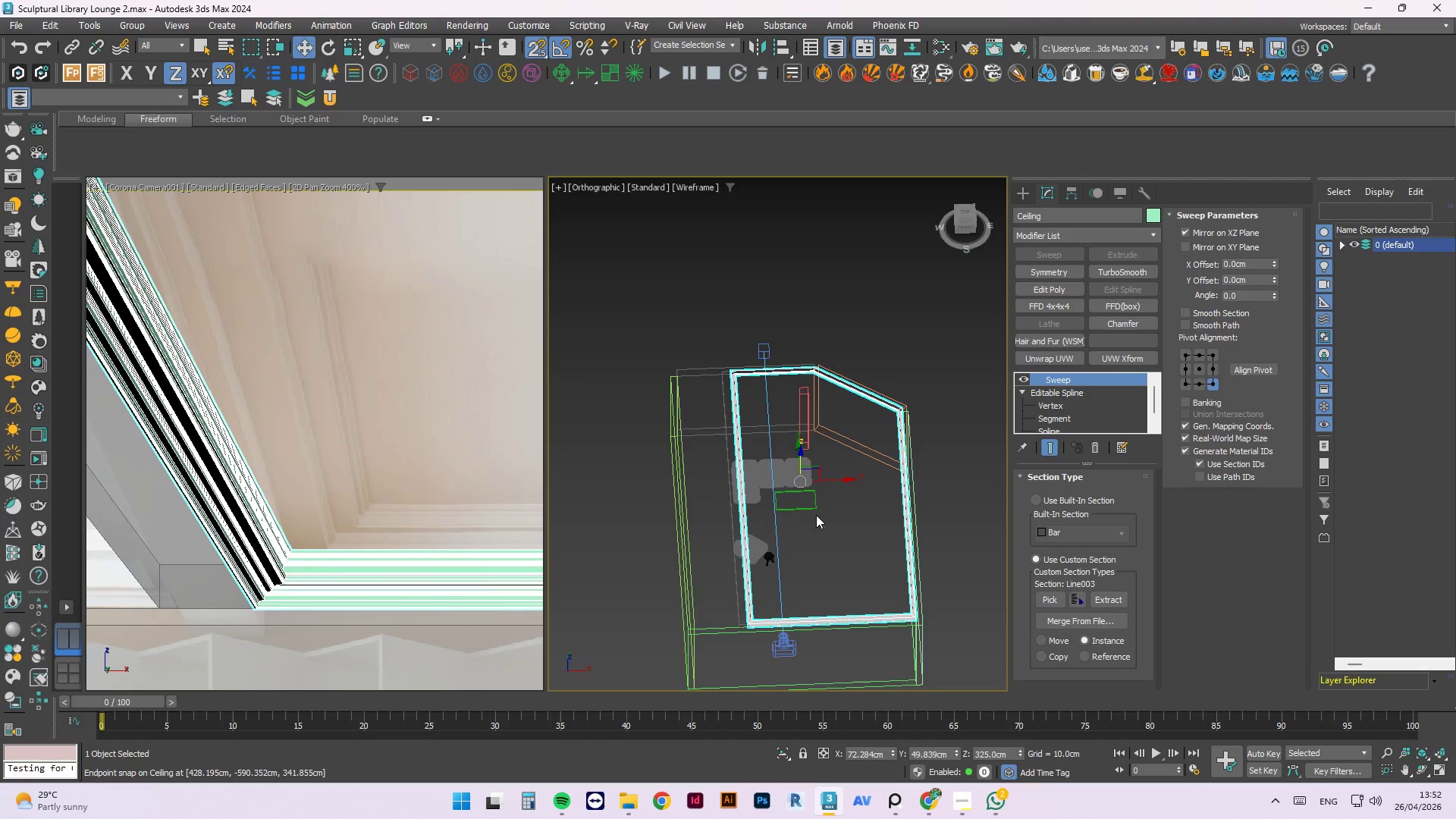 
scroll: coordinate [861, 538], scroll_direction: down, amount: 2.0
 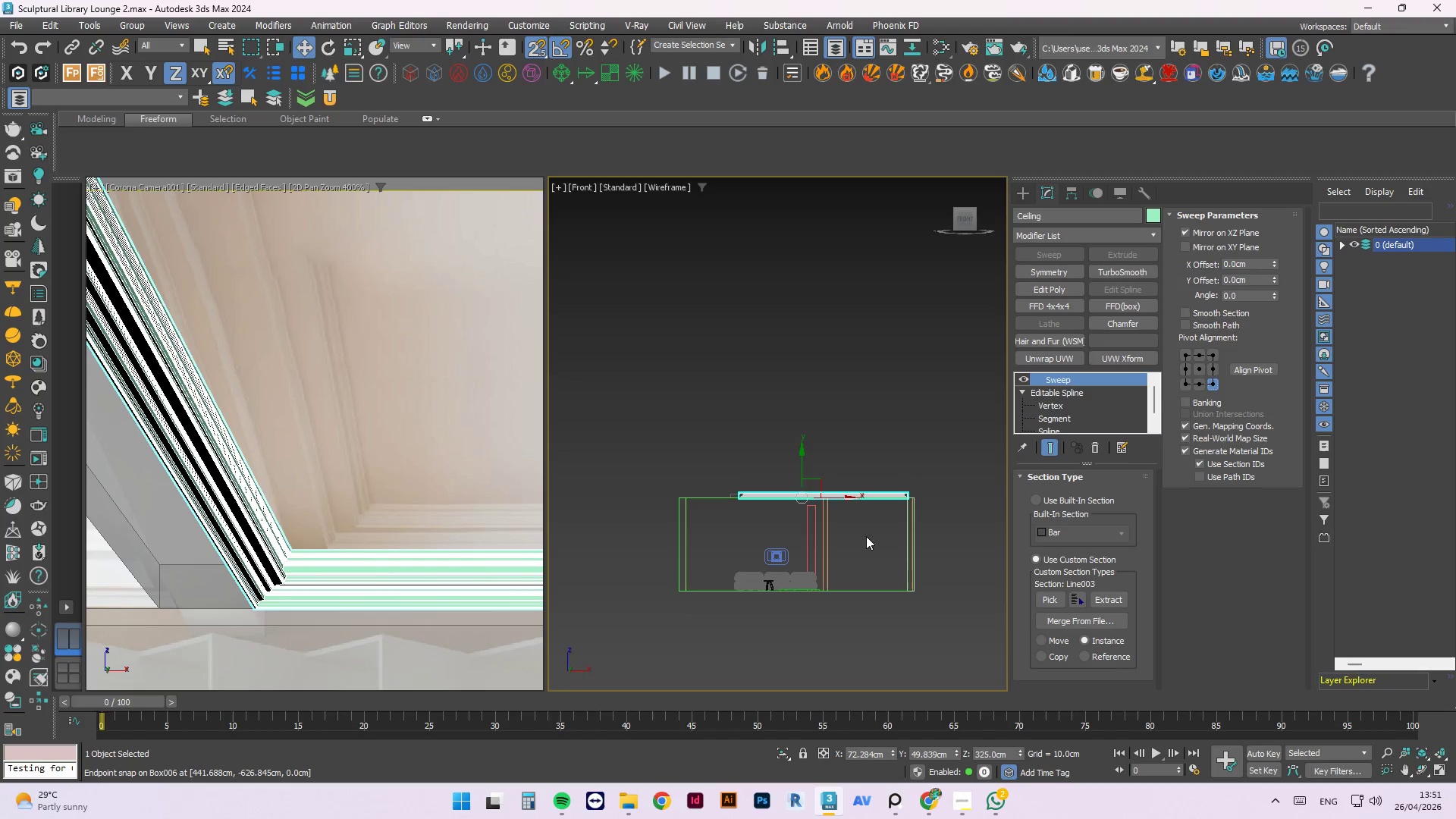 
scroll: coordinate [823, 513], scroll_direction: up, amount: 10.0
 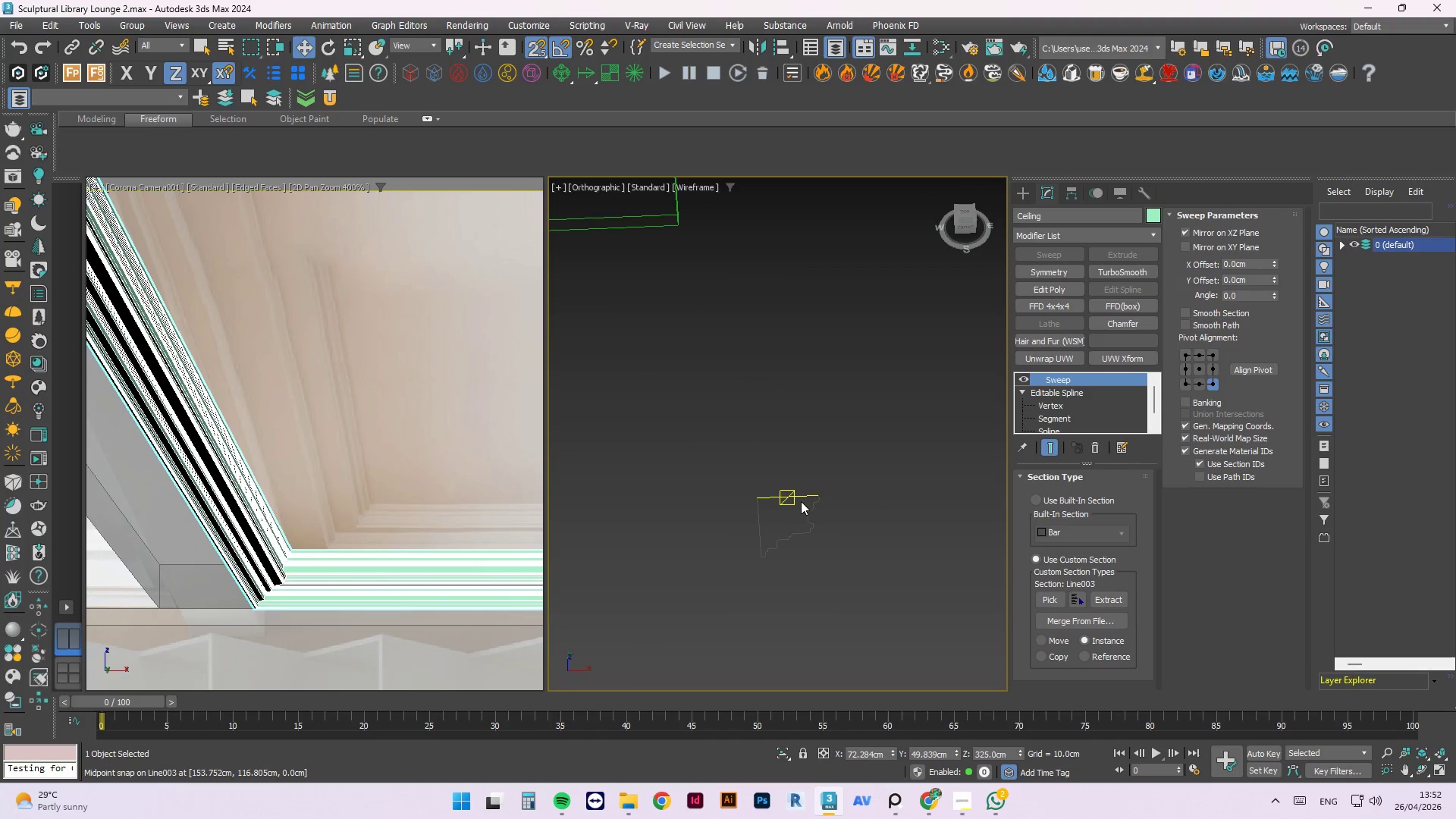 
left_click([799, 500])
 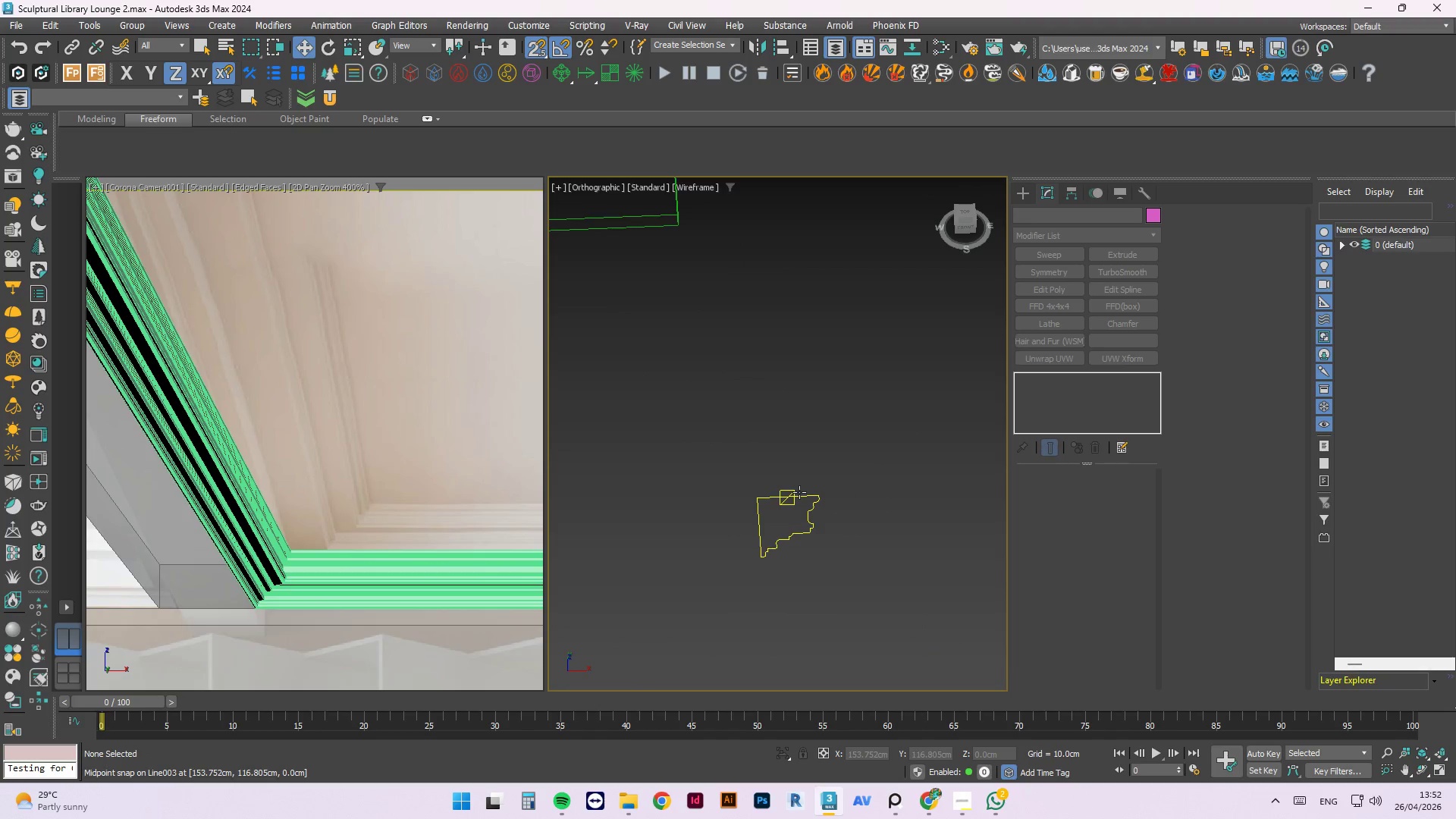 
left_click([799, 492])
 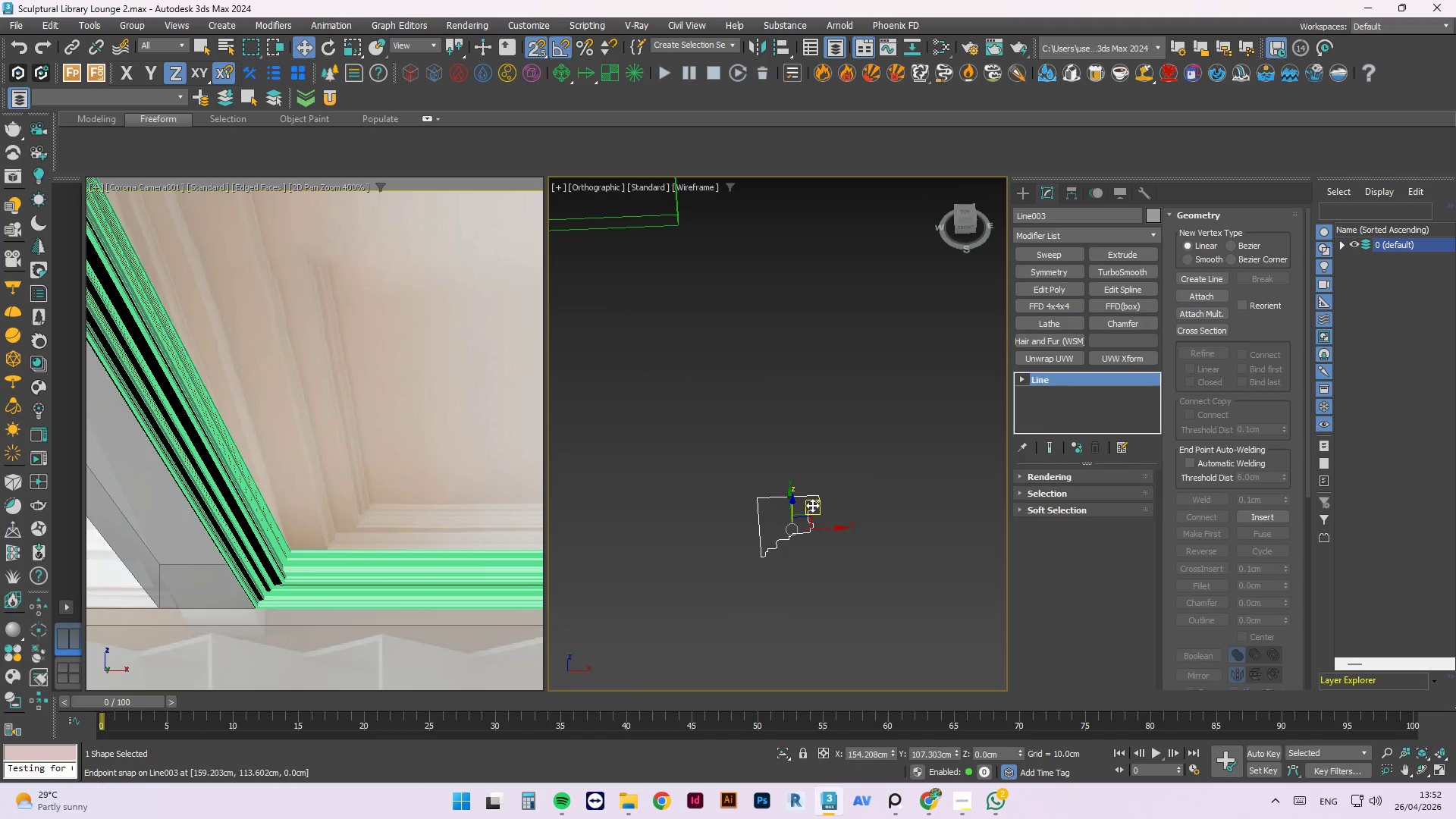 
scroll: coordinate [812, 505], scroll_direction: down, amount: 2.0
 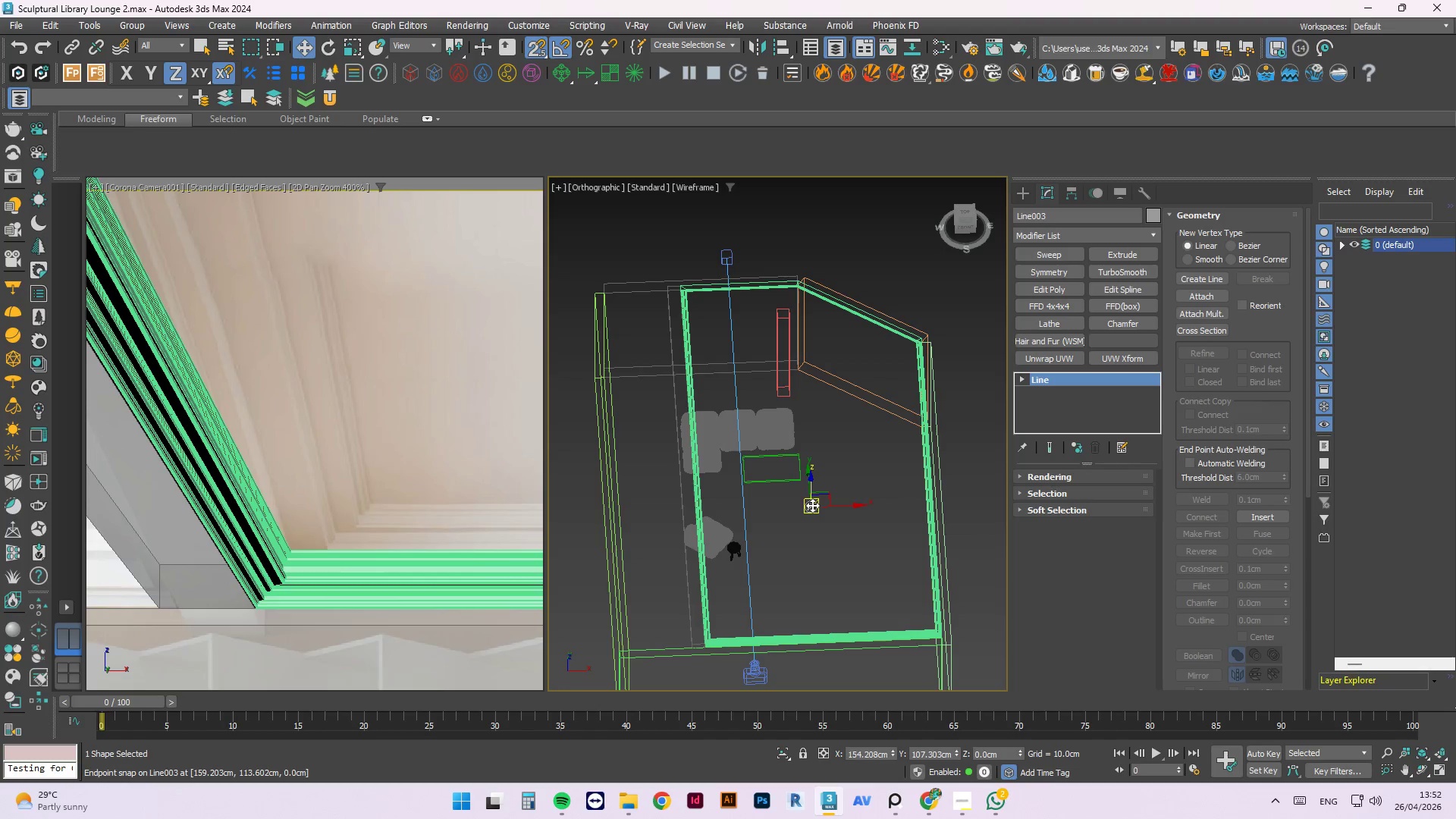 
hold_key(key=AltLeft, duration=1.14)
 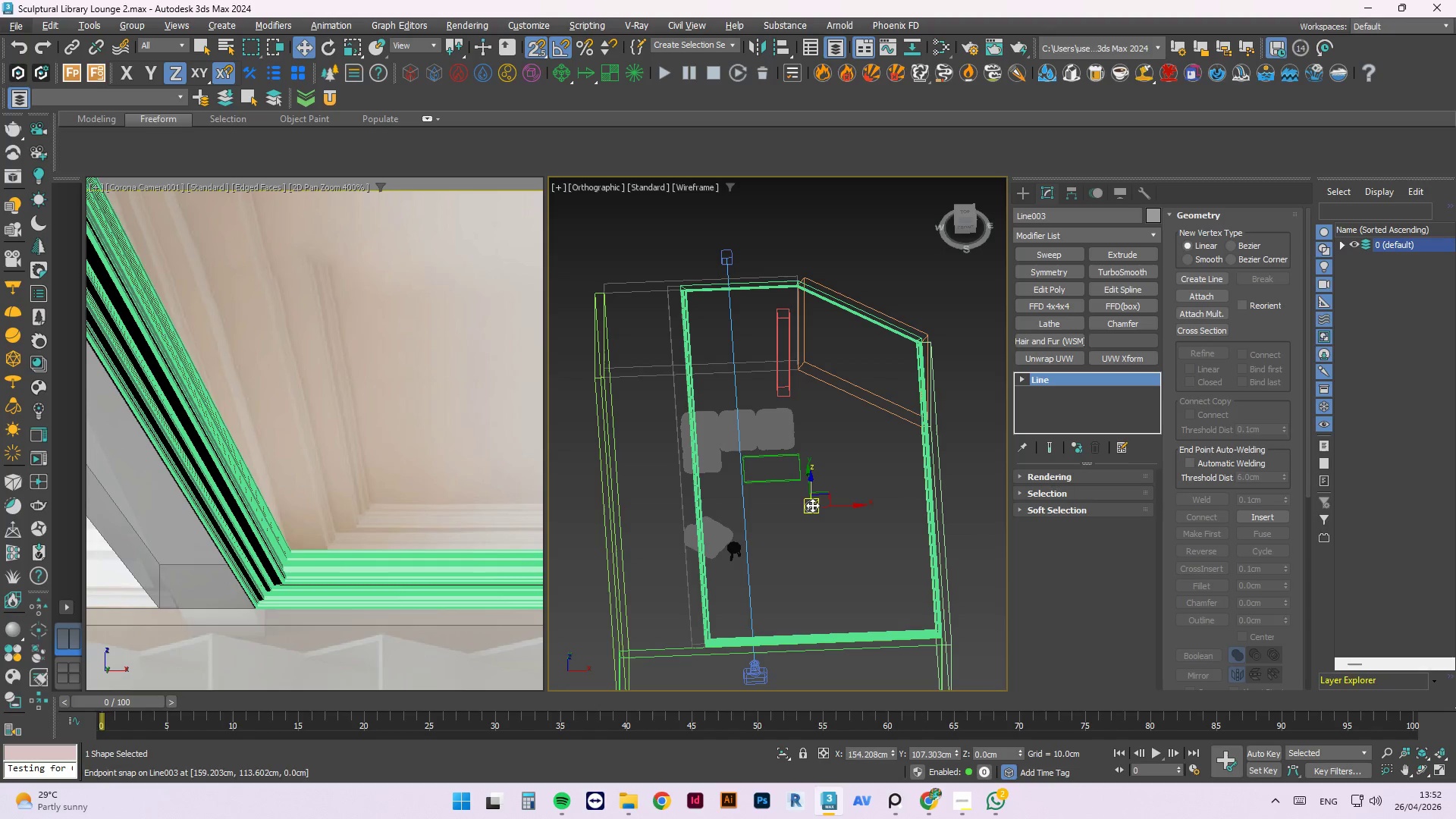 
scroll: coordinate [322, 544], scroll_direction: up, amount: 3.0
 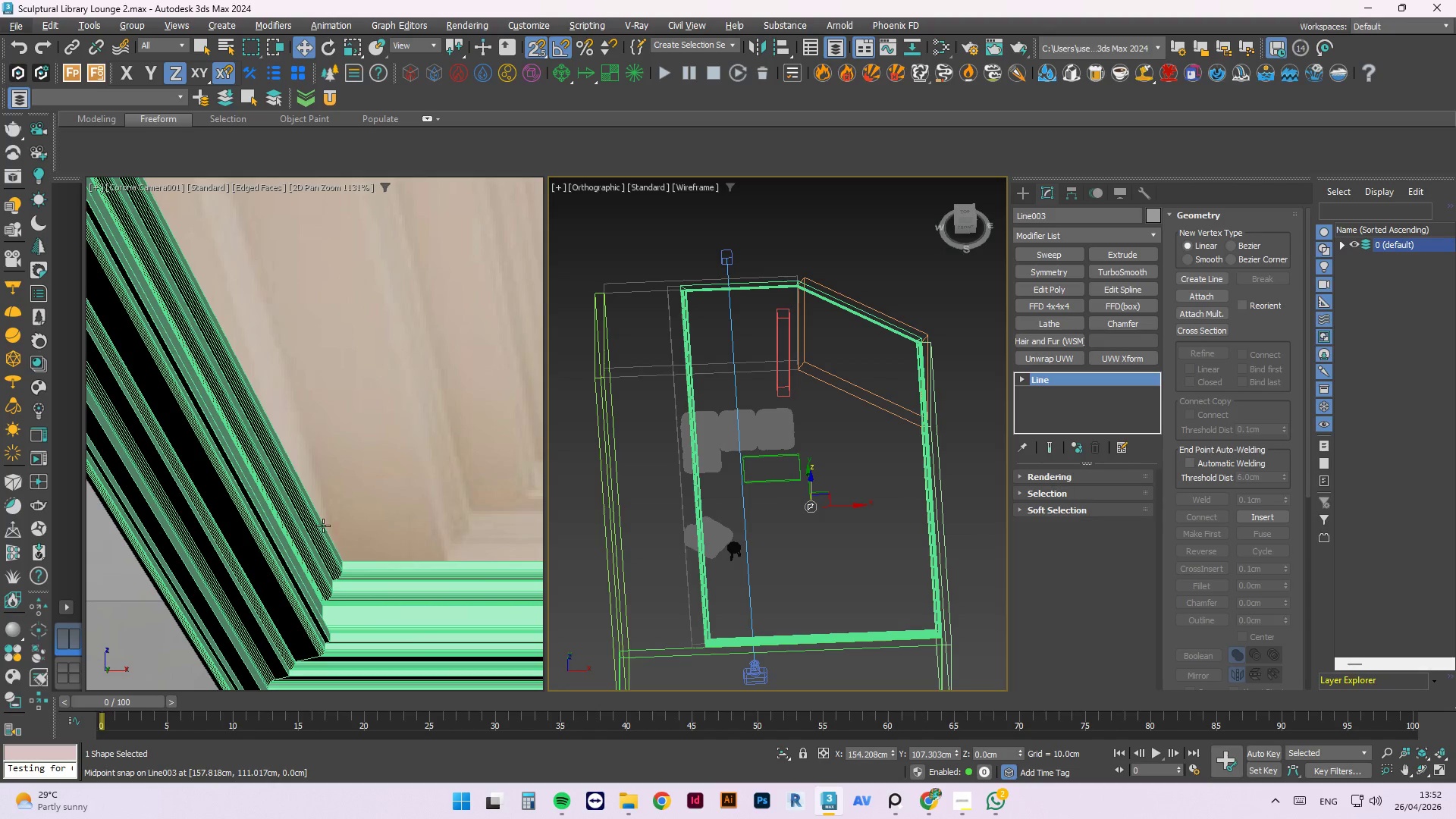 
scroll: coordinate [323, 523], scroll_direction: down, amount: 2.0
 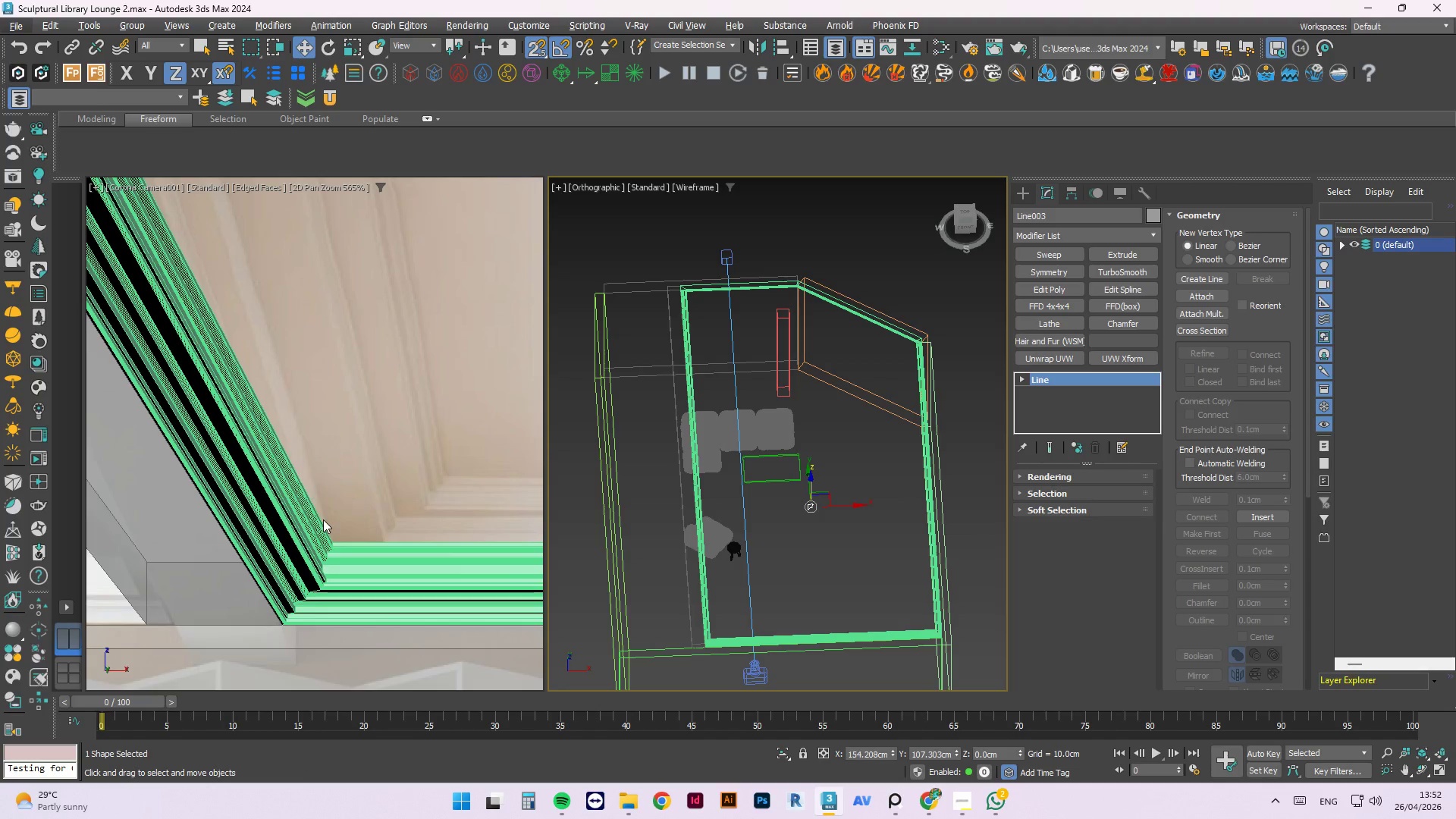 
scroll: coordinate [811, 530], scroll_direction: up, amount: 4.0
 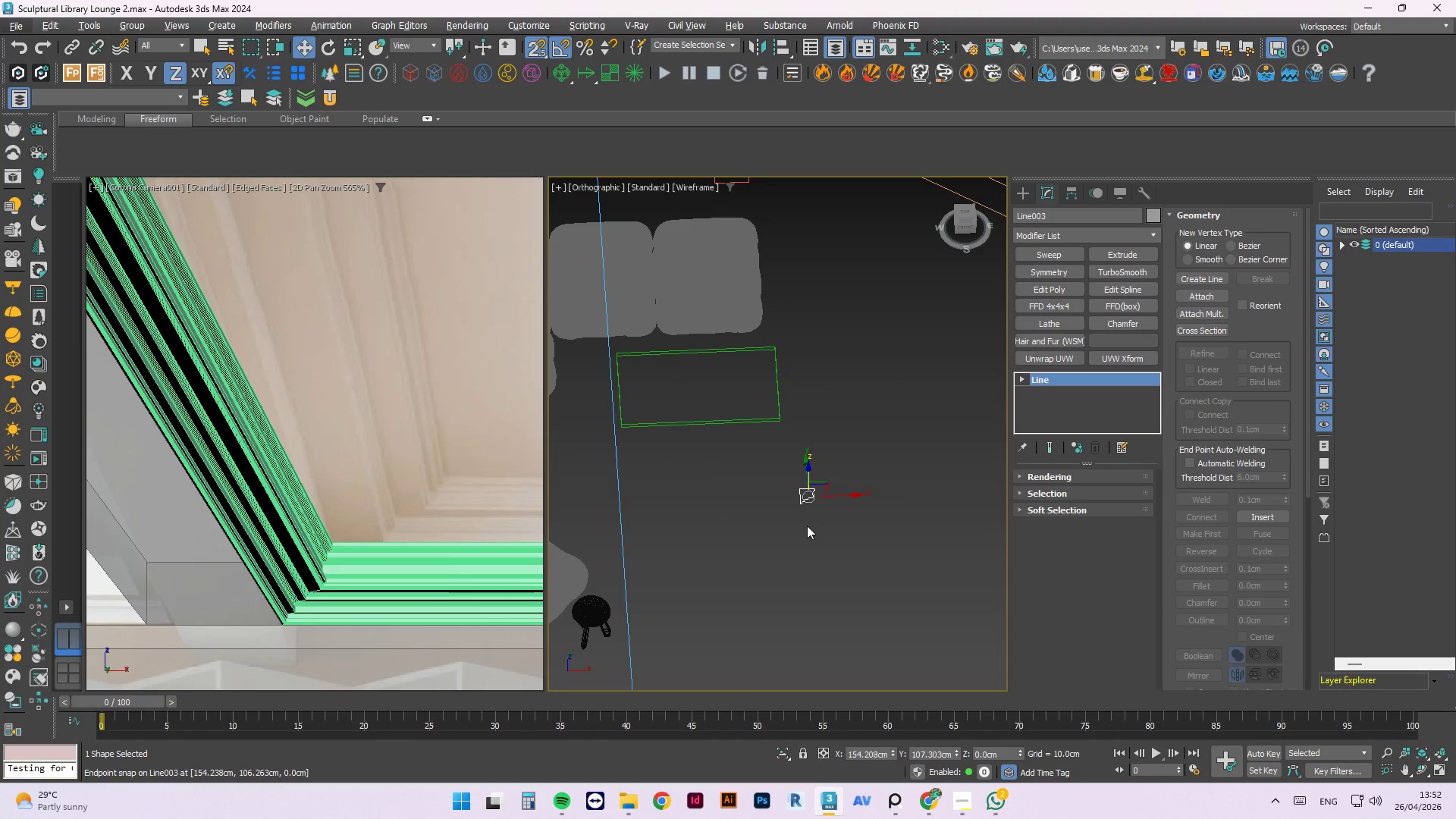 
key(R)
 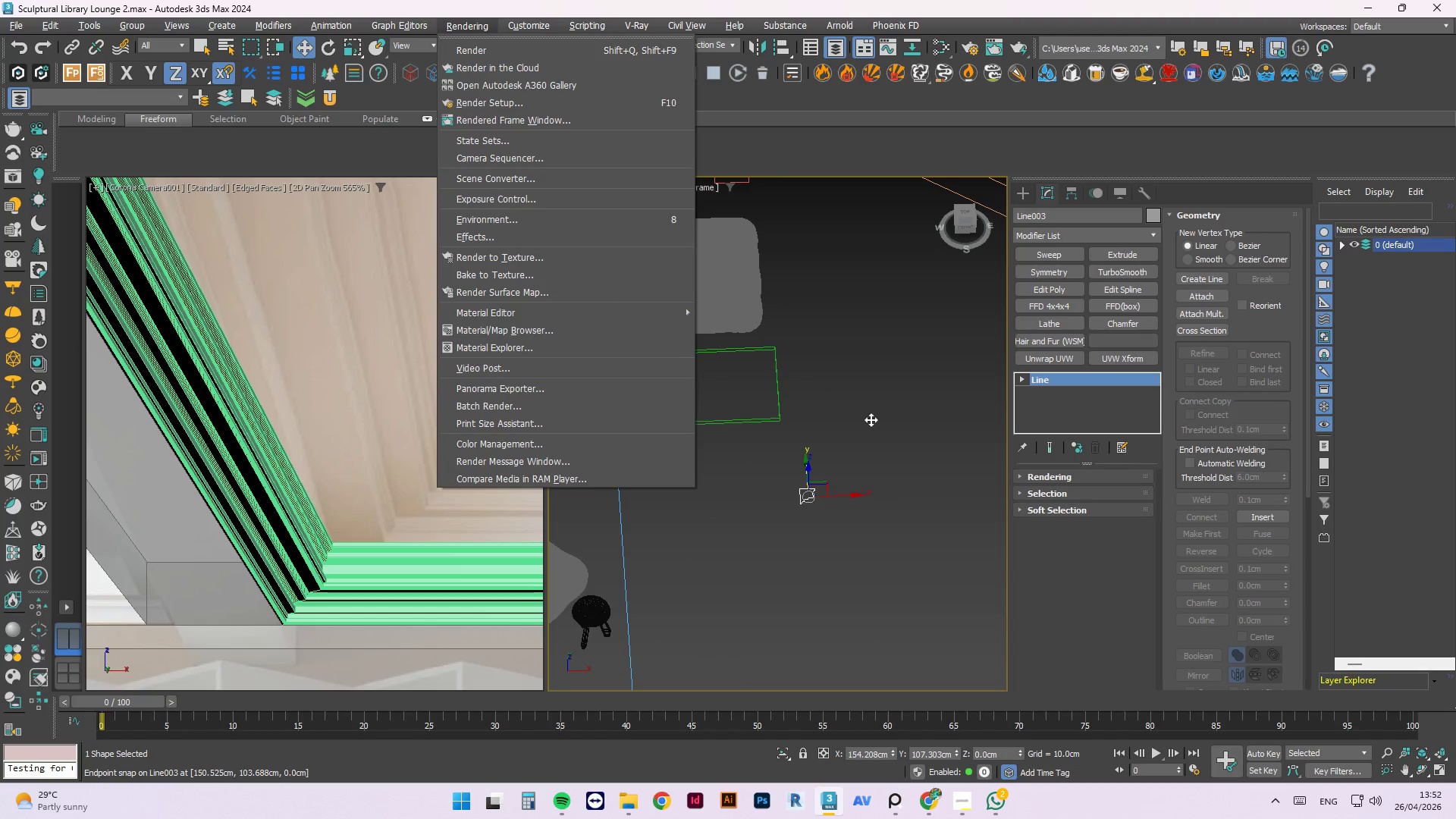 
left_click([871, 419])
 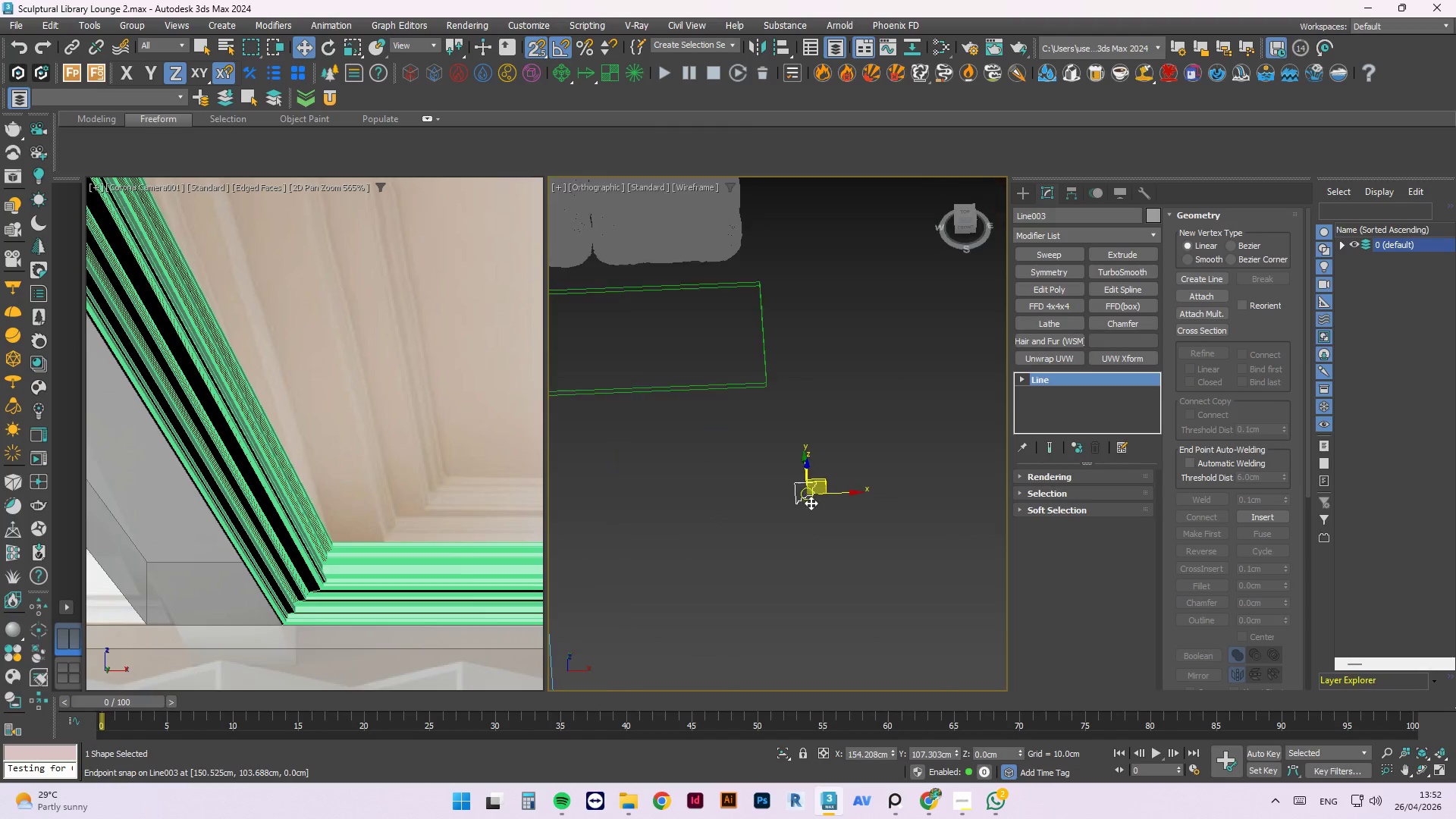 
scroll: coordinate [811, 503], scroll_direction: up, amount: 2.0
 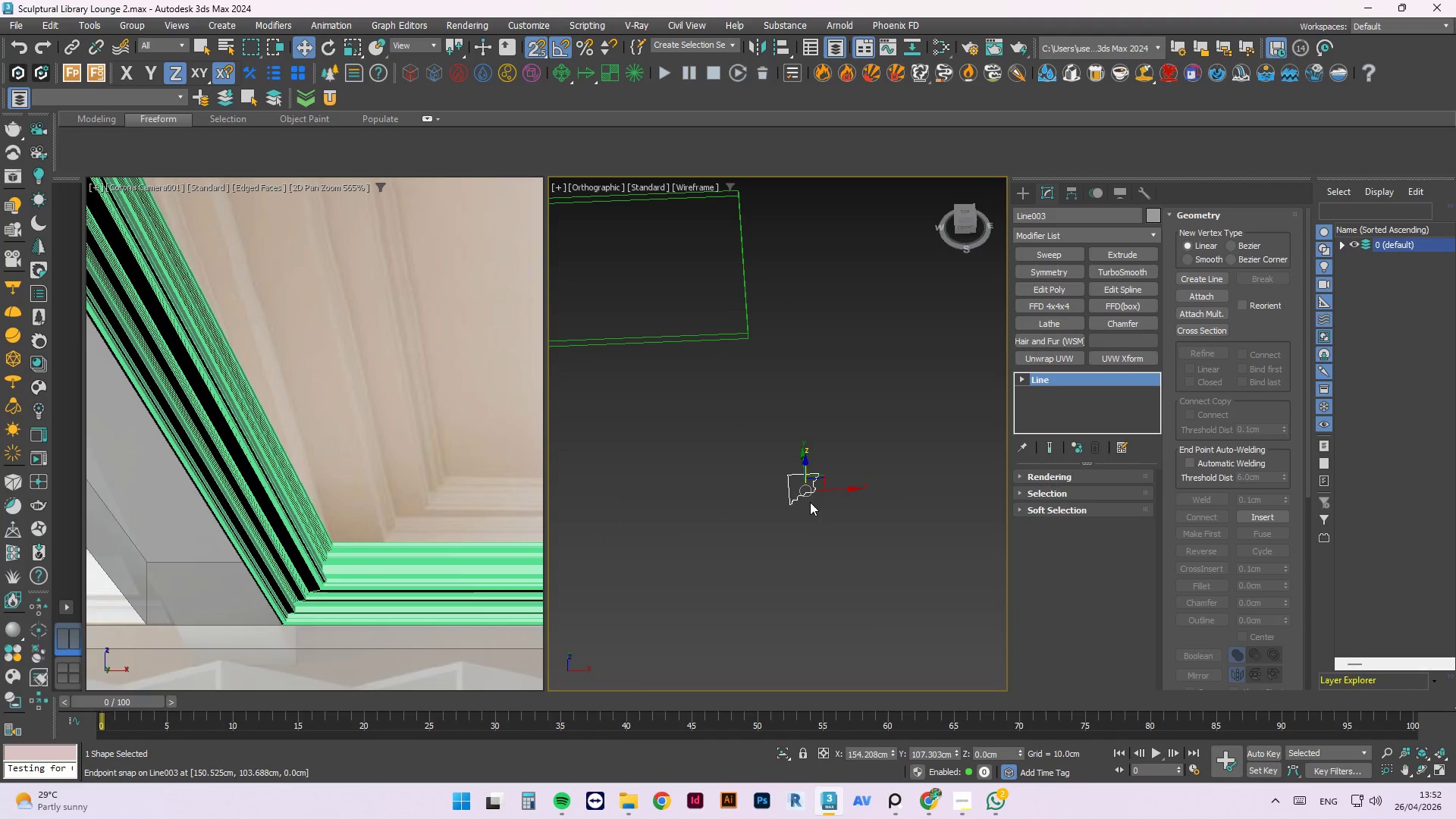 
key(R)
 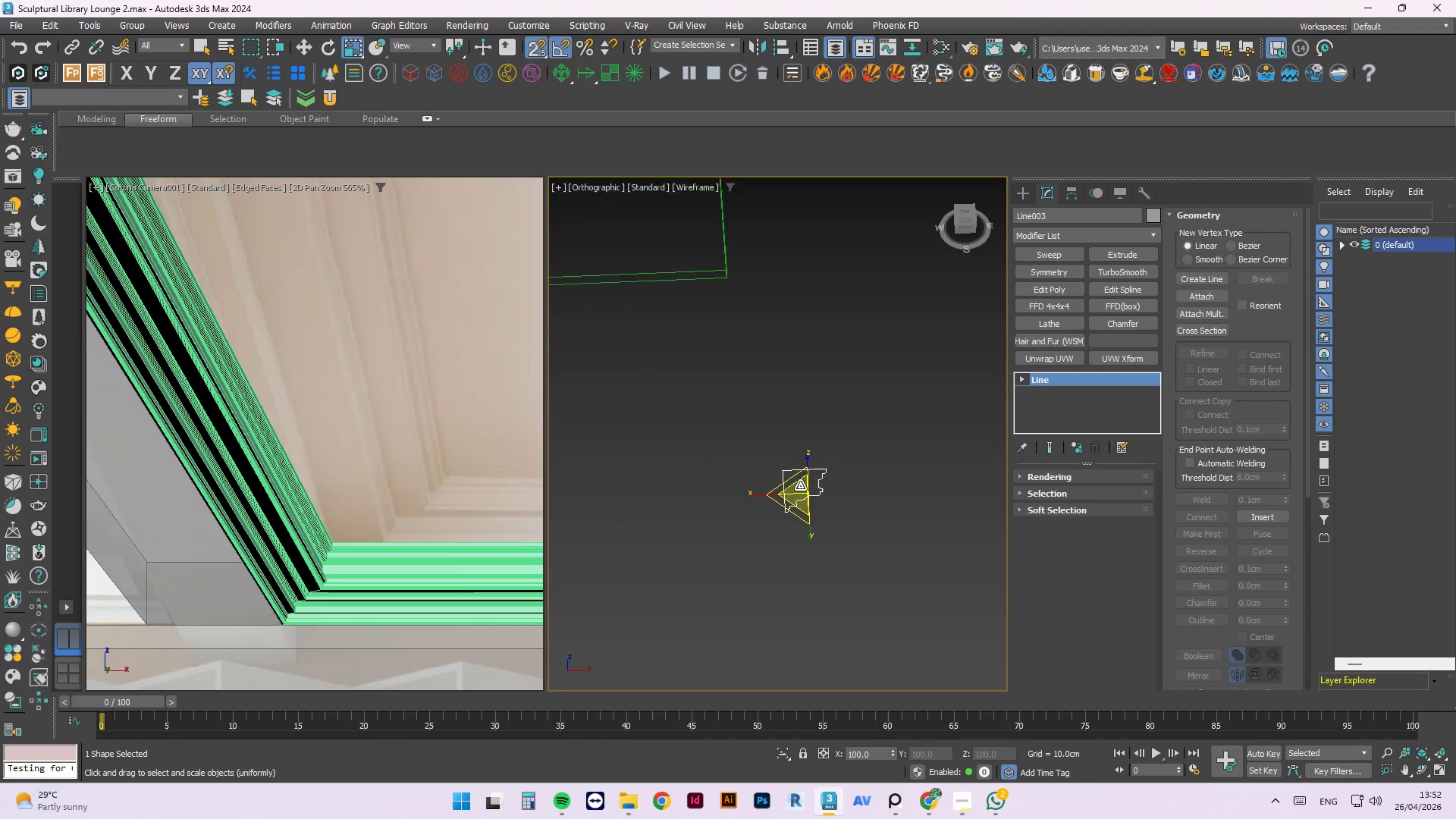 
scroll: coordinate [800, 486], scroll_direction: up, amount: 2.0
 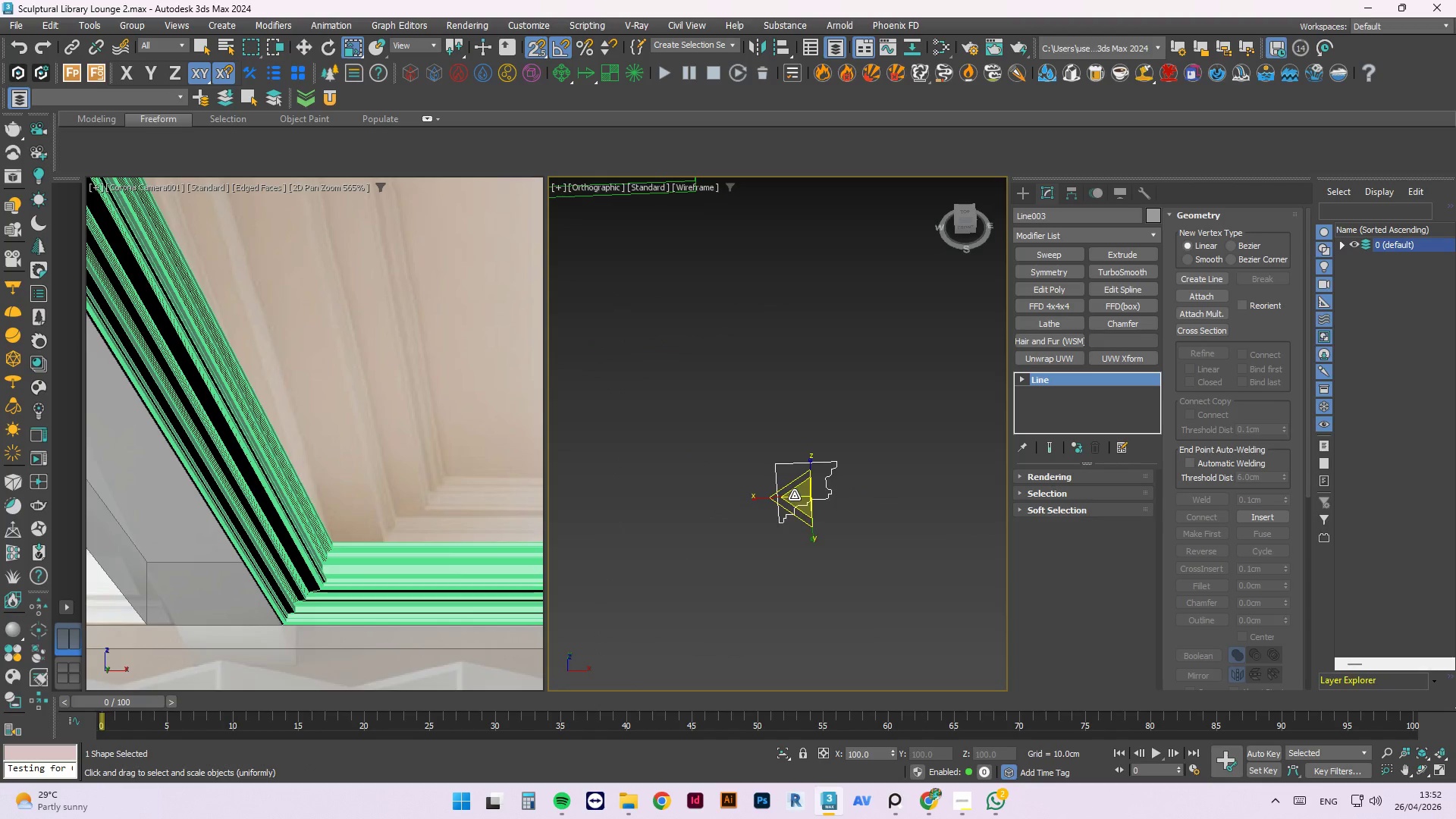 
left_click_drag(start_coordinate=[794, 495], to_coordinate=[951, 210])
 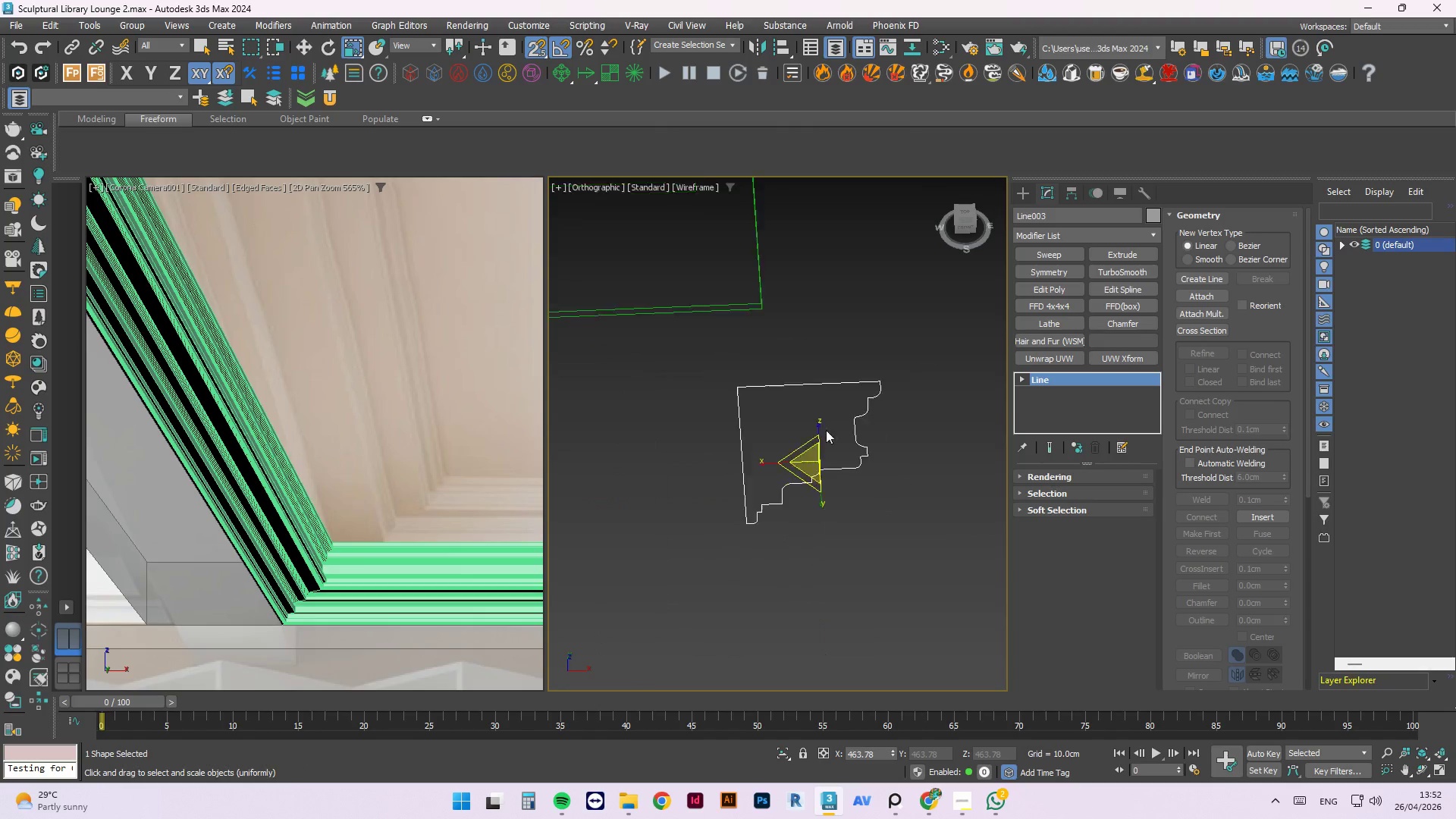 
left_click([864, 572])
 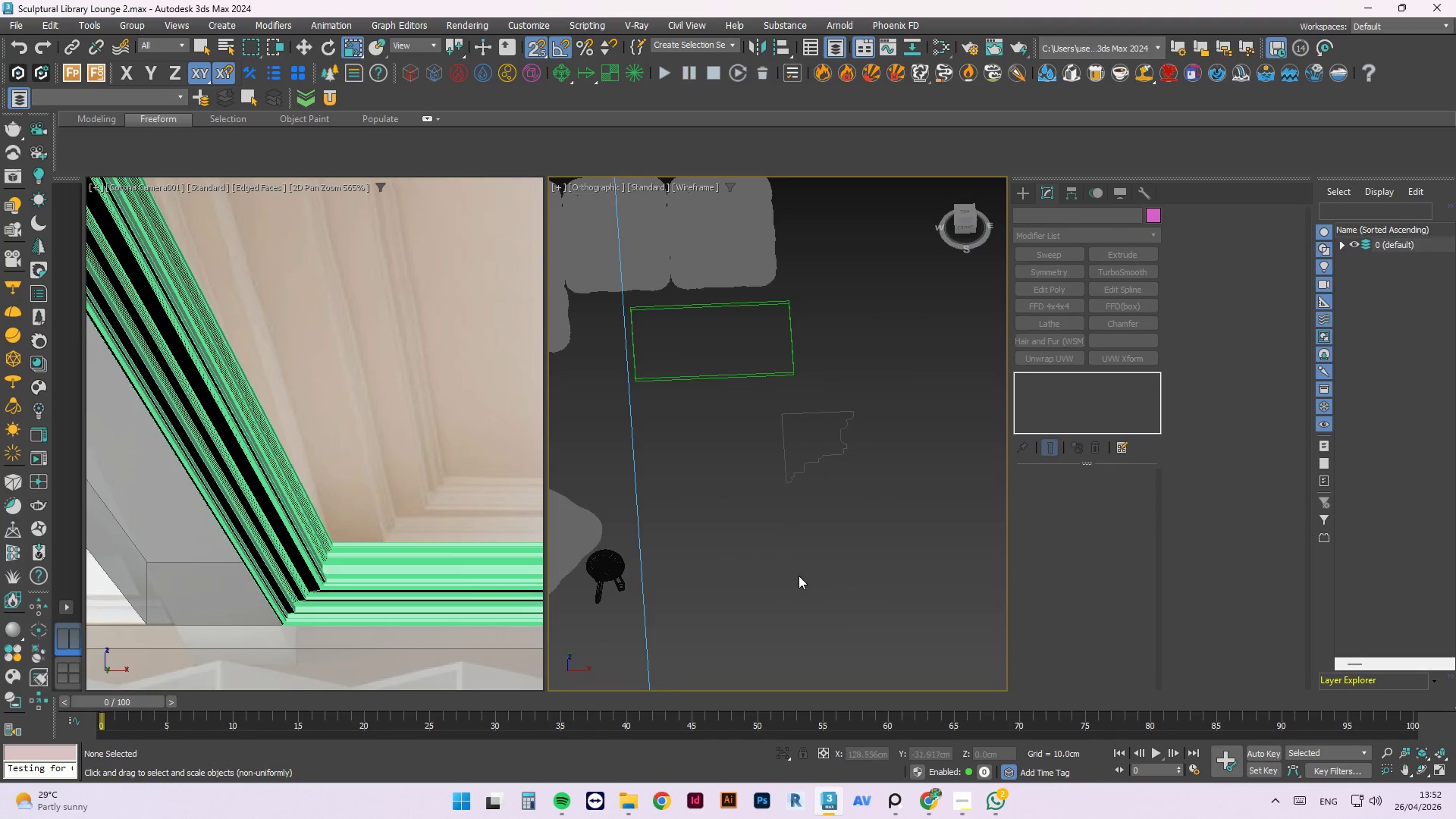 
scroll: coordinate [826, 447], scroll_direction: down, amount: 4.0
 